 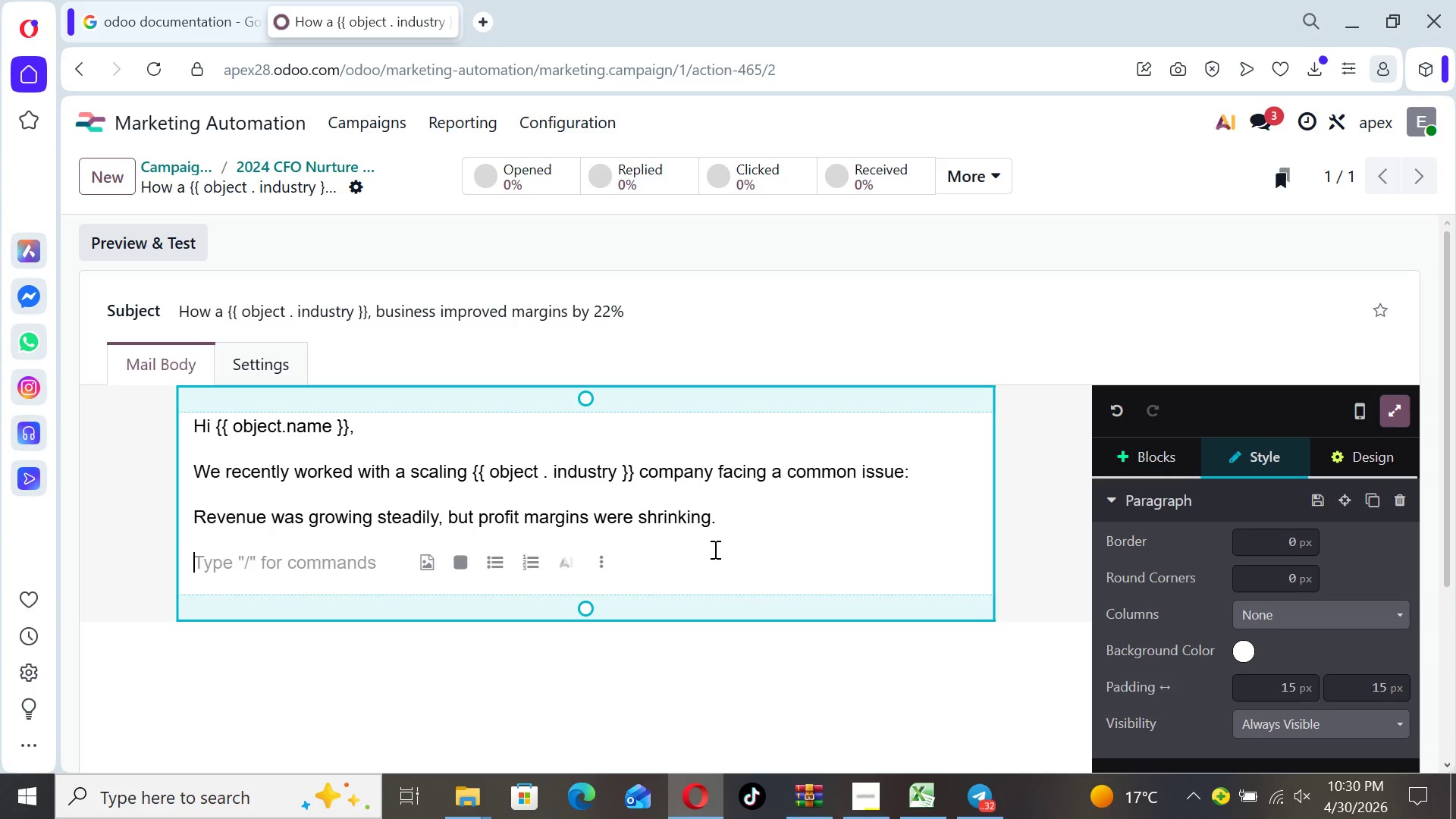 
key(CapsLock)
 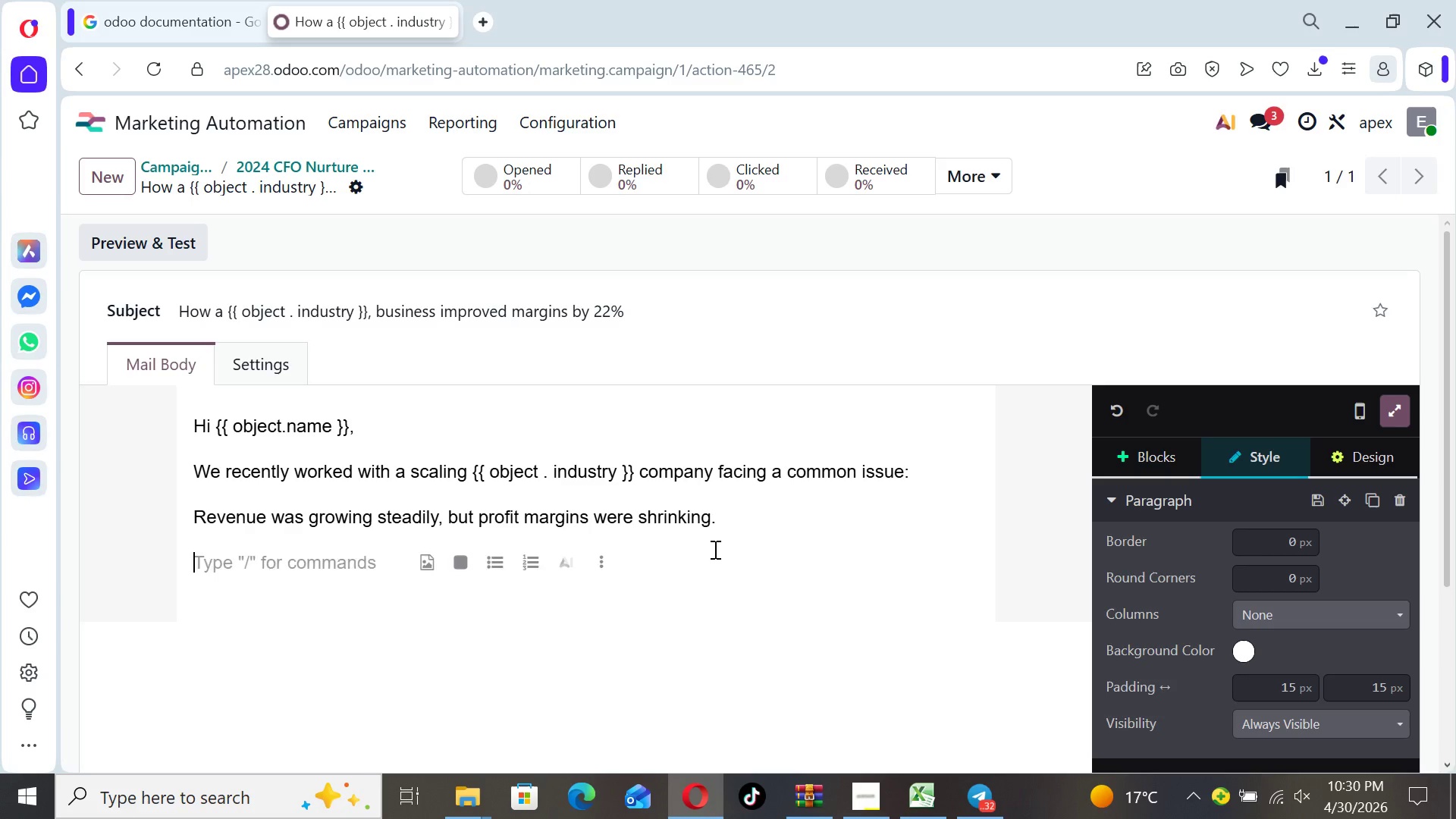 
key(A)
 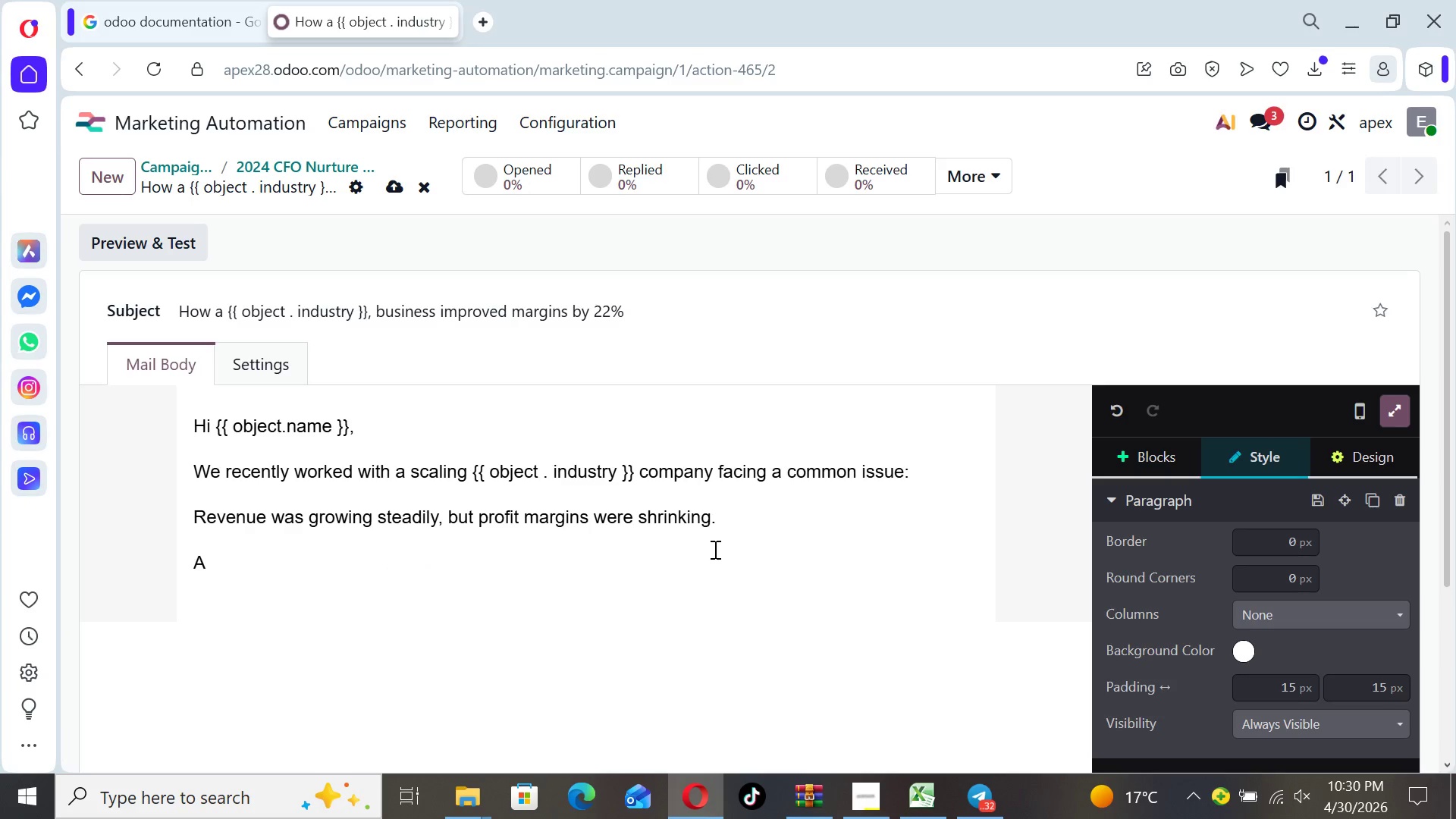 
wait(8.8)
 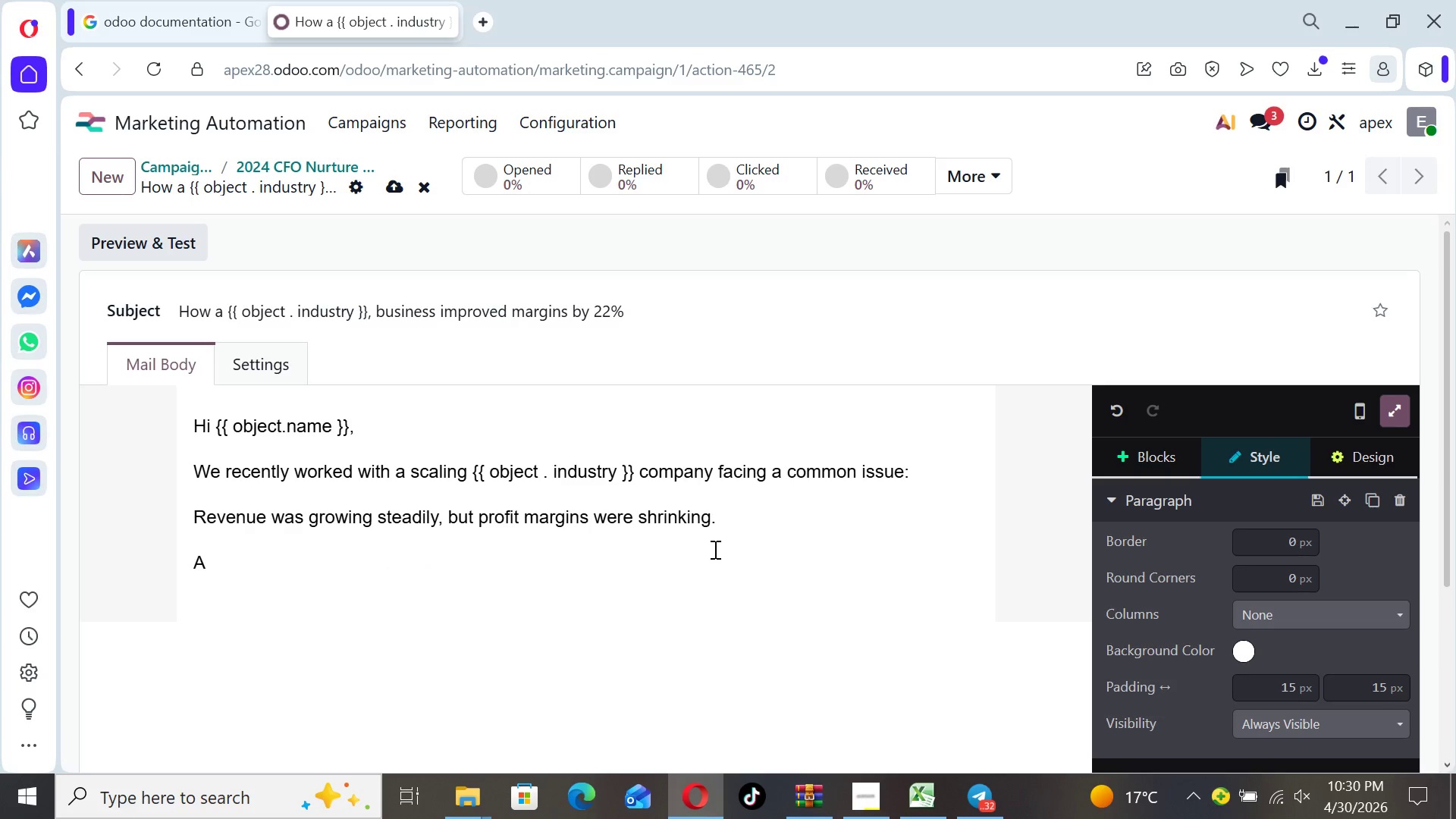 
type(FT)
key(Backspace)
key(Backspace)
type(fter reviewing their financial )
 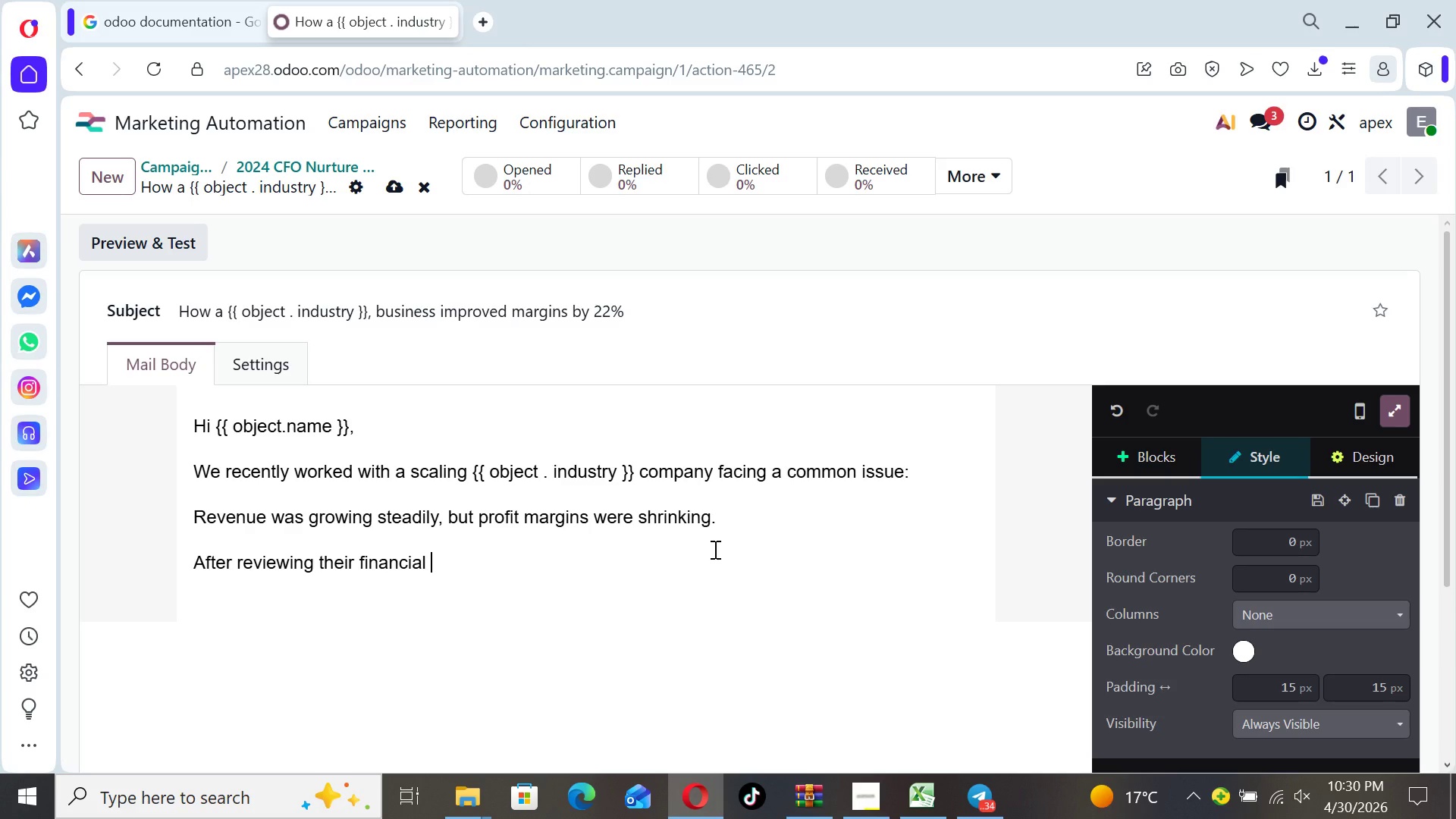 
type(systems, we found)
 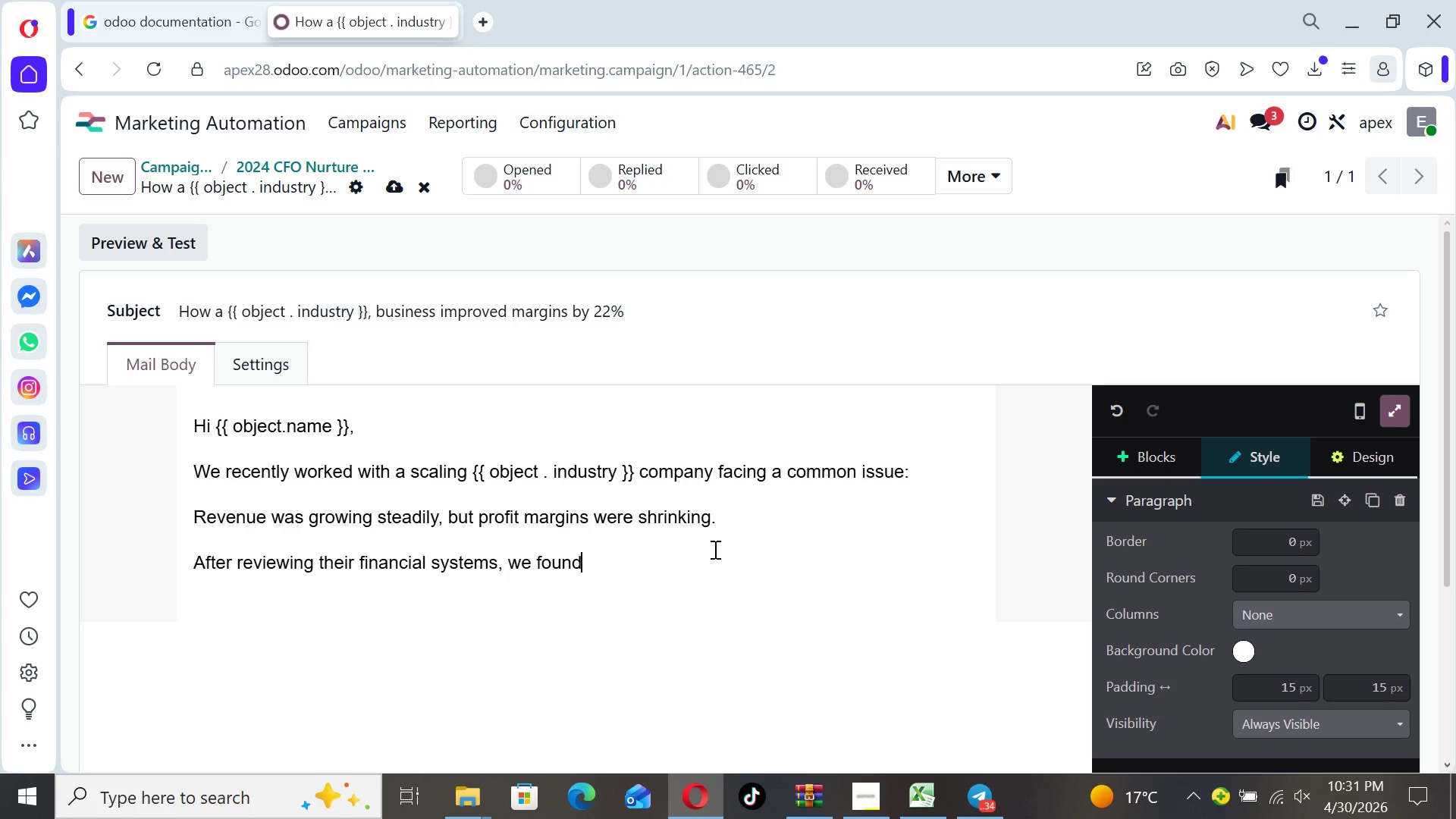 
key(Shift+Semicolon)
 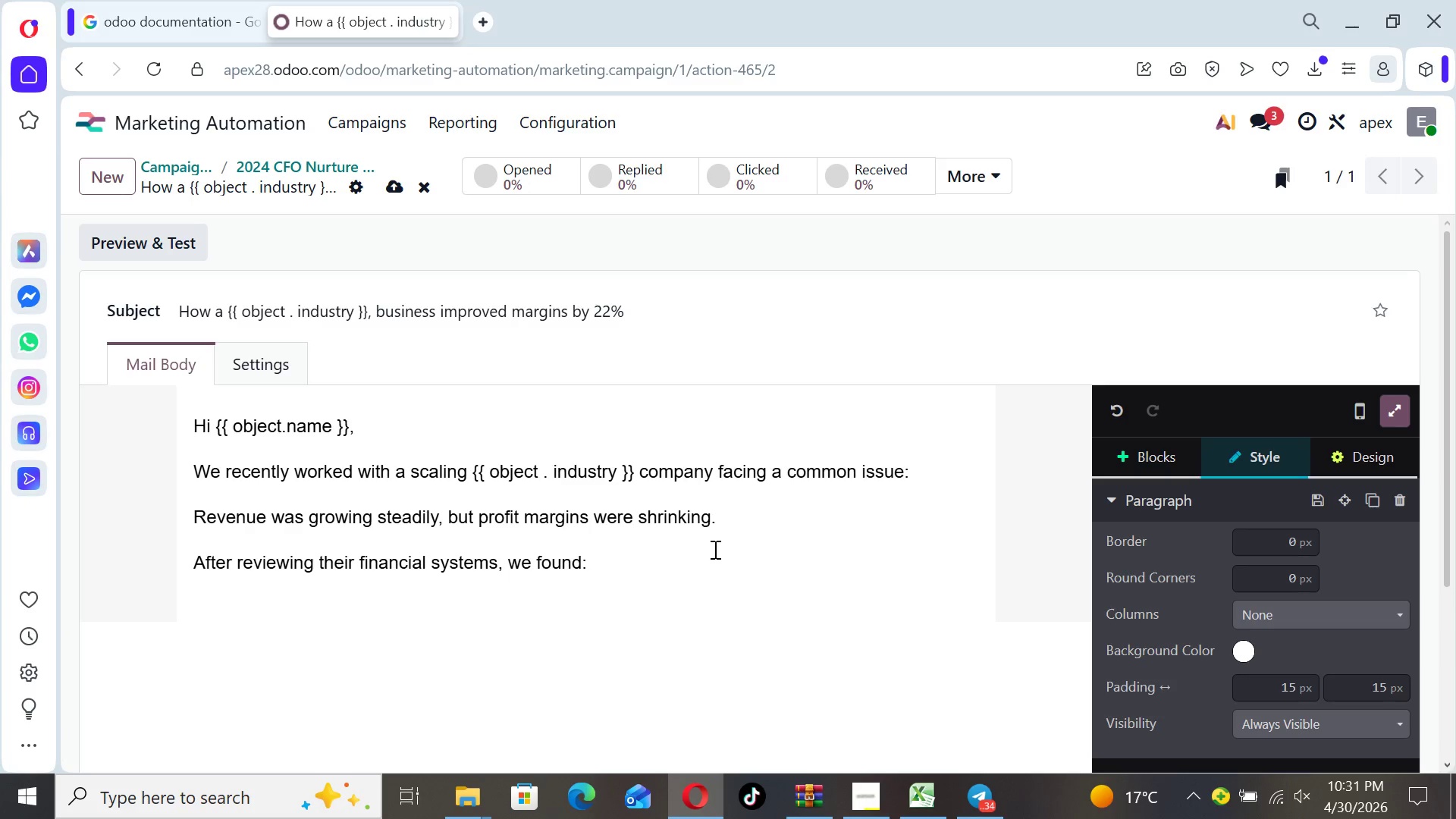 
key(Enter)
 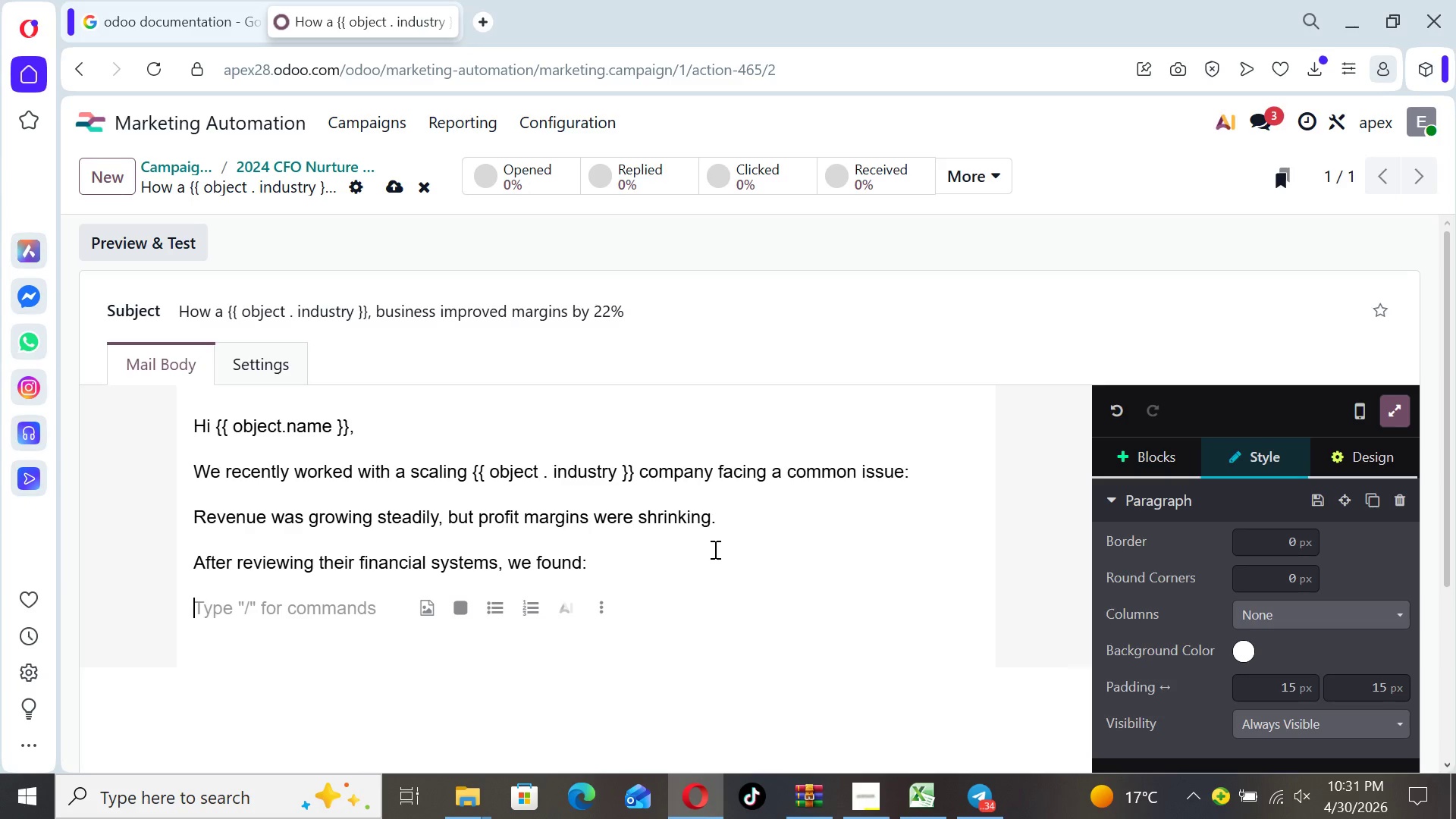 
type(- p)
key(Backspace)
type(Poor cost categorization)
 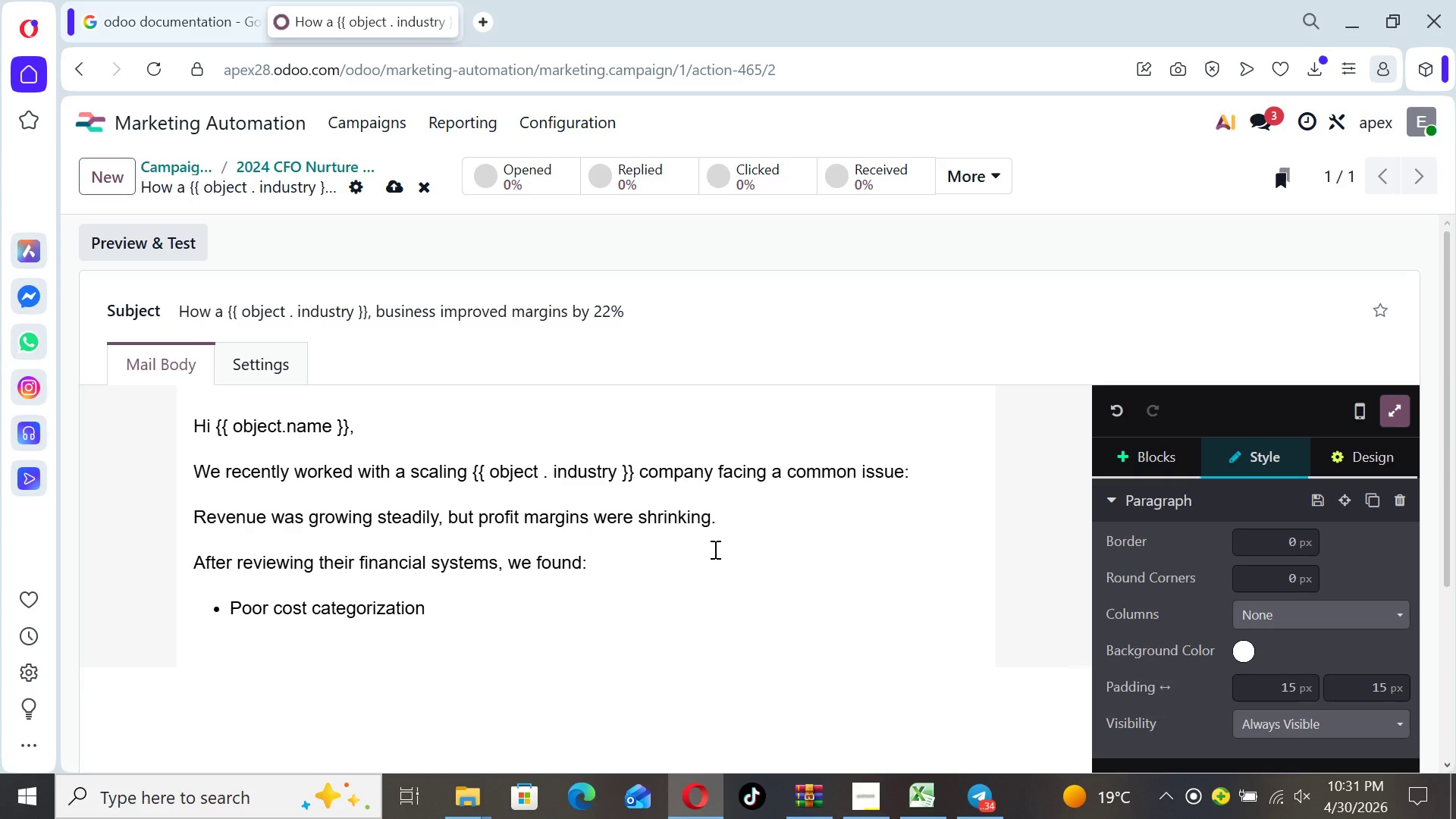 
key(Enter)
 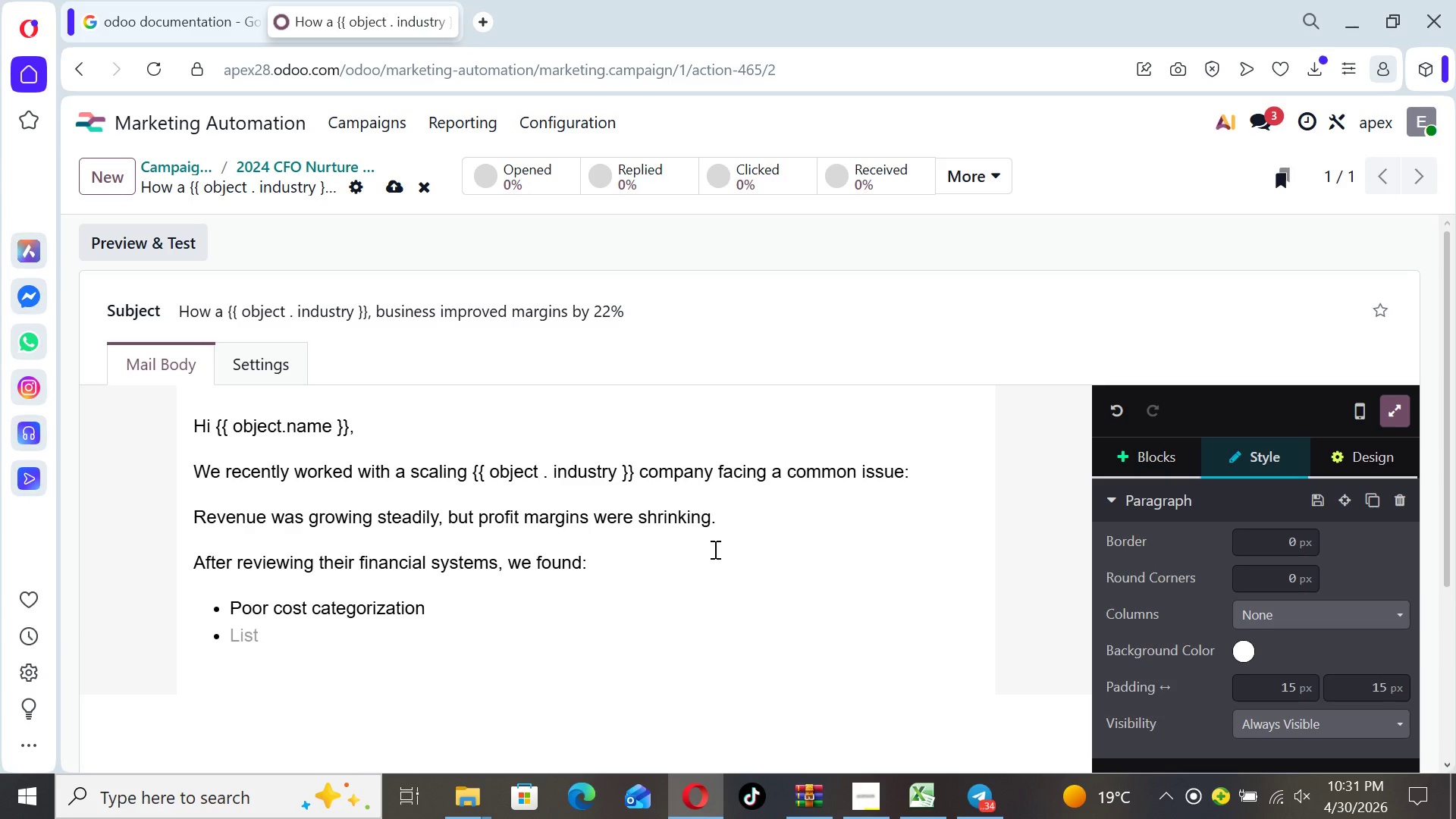 
type(No visibility on product/s)
 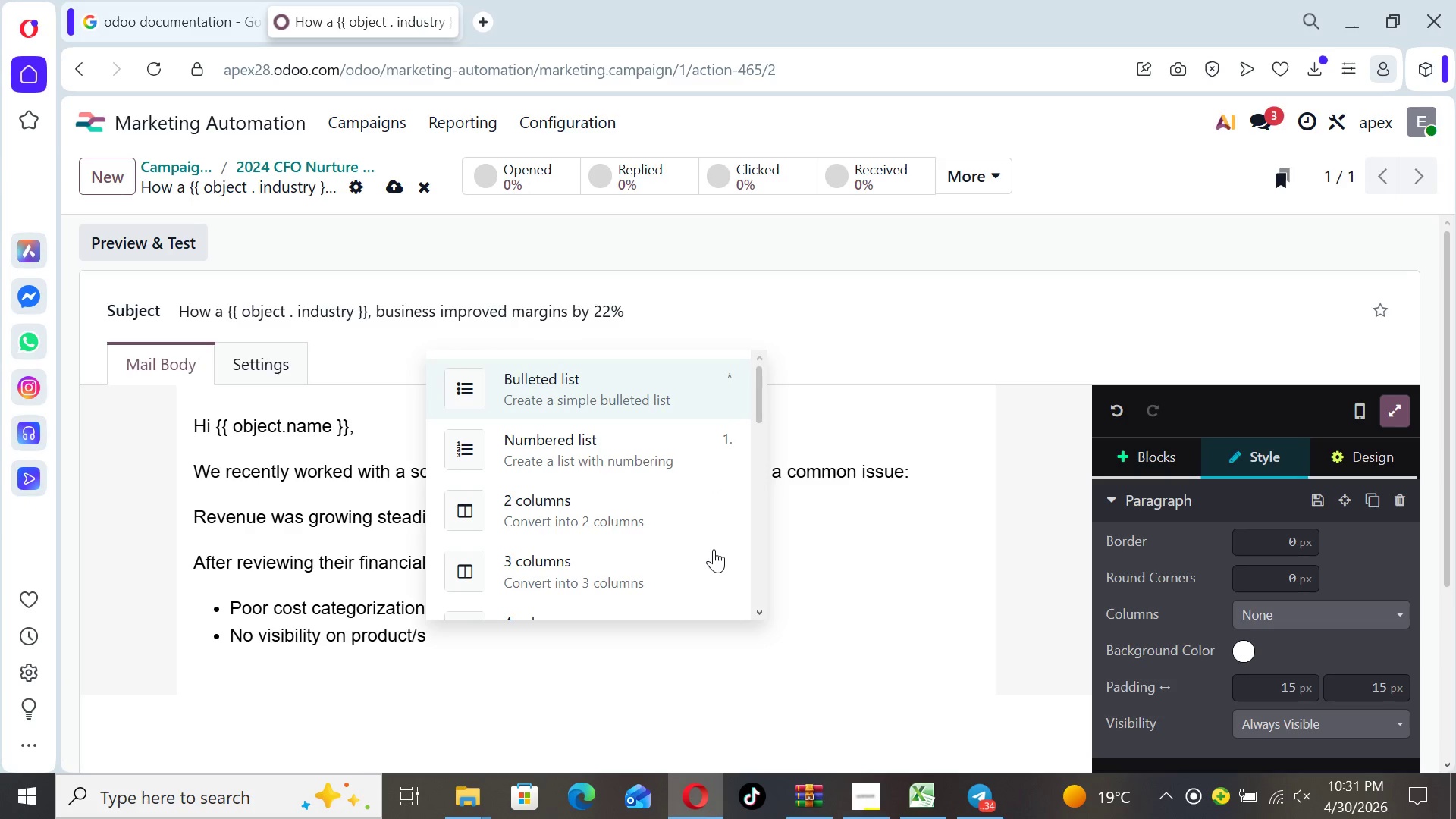 
type(ervice profitability)
 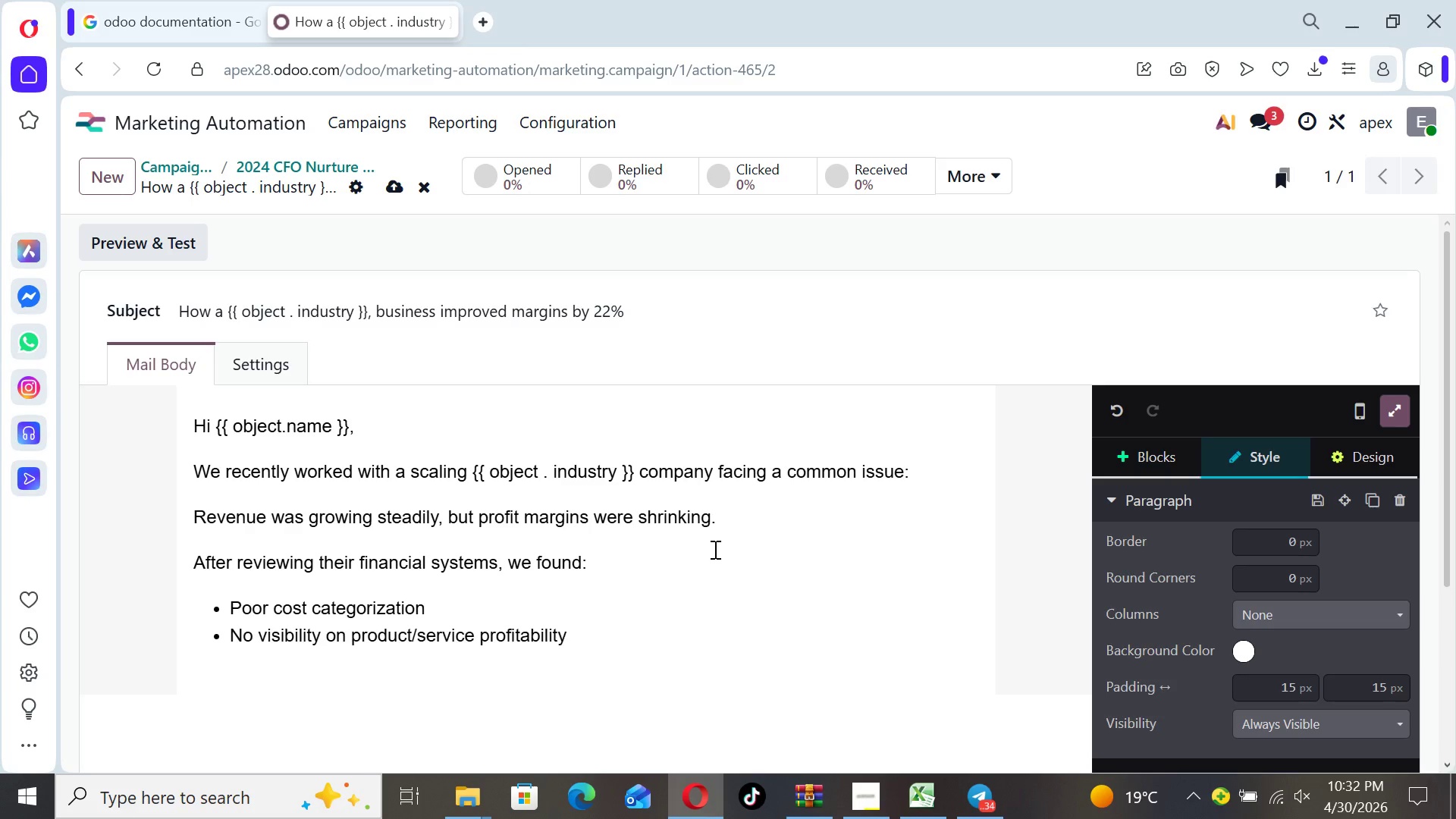 
key(Enter)
 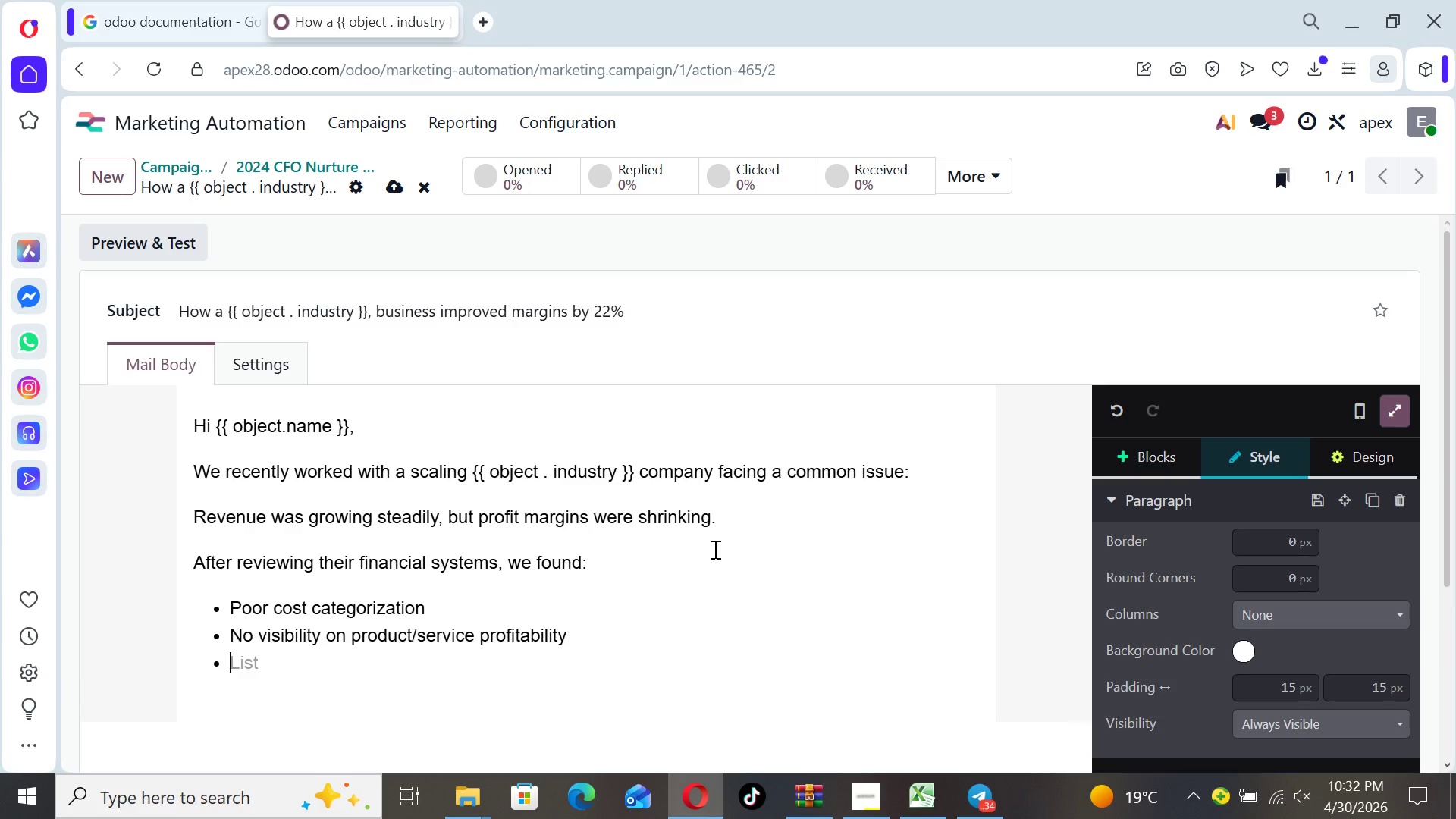 
type(Inefficient cash flow timing)
 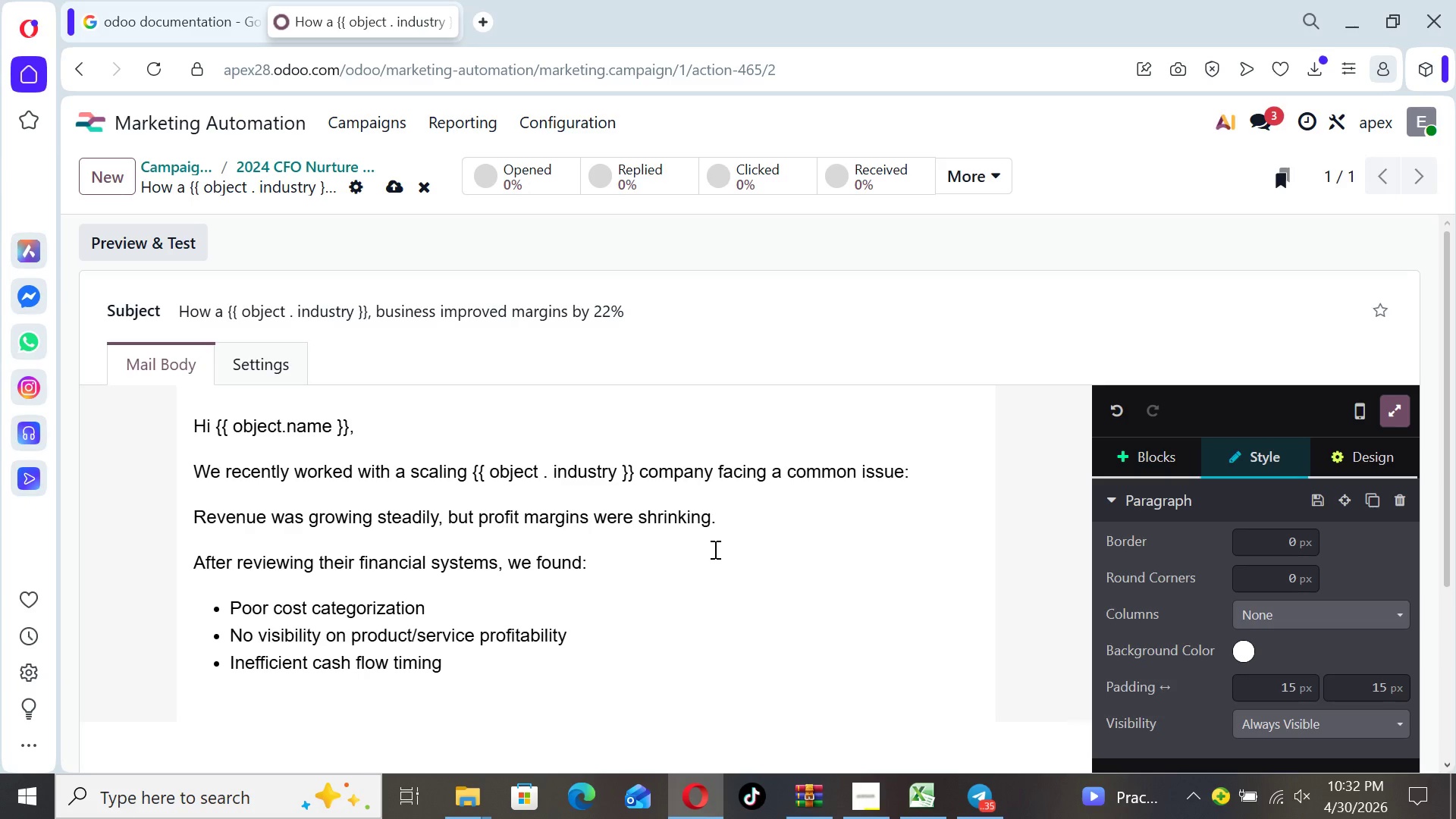 
key(Enter)
 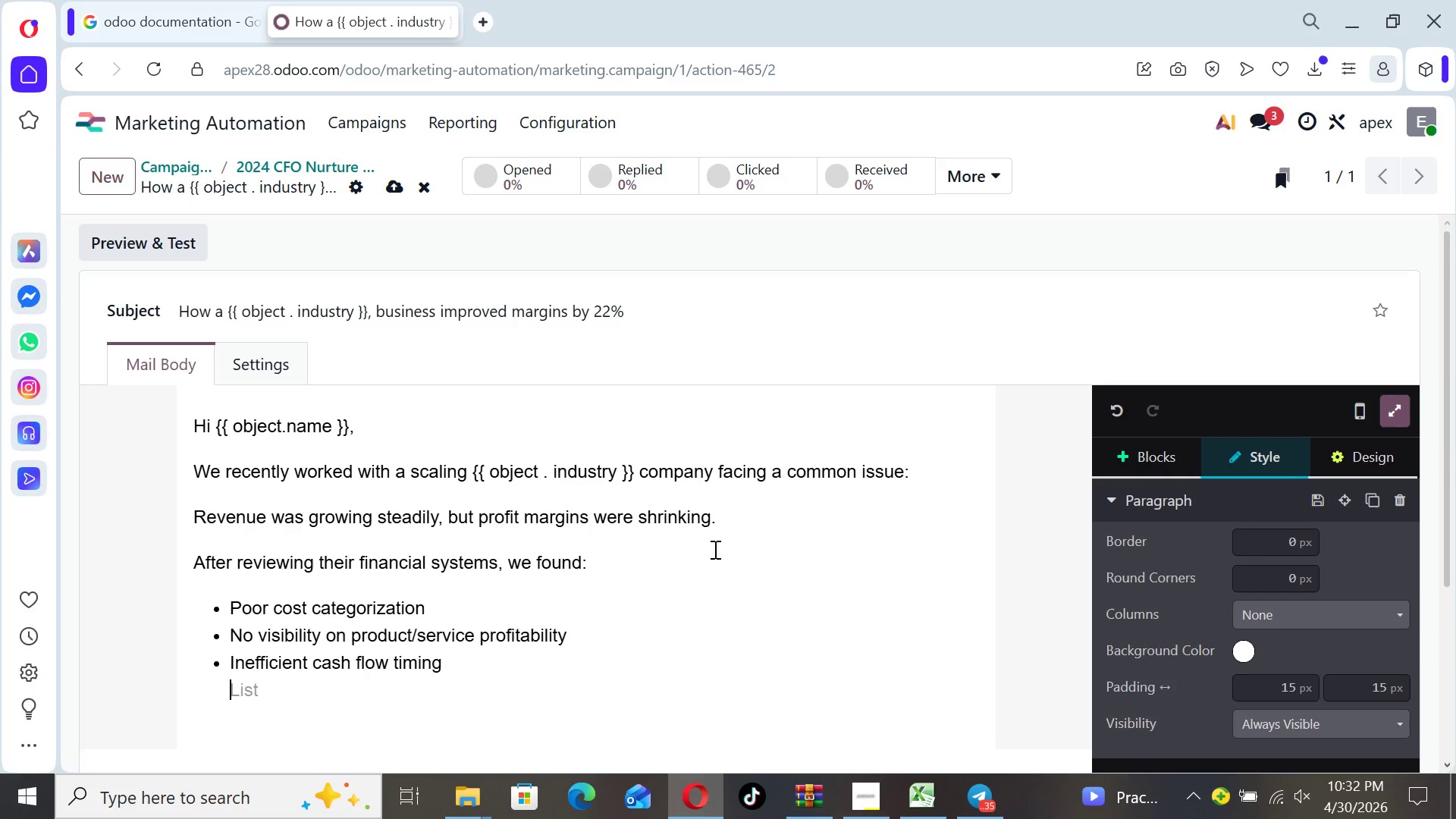 
key(Backspace)
key(Backspace)
type(We implemented )
 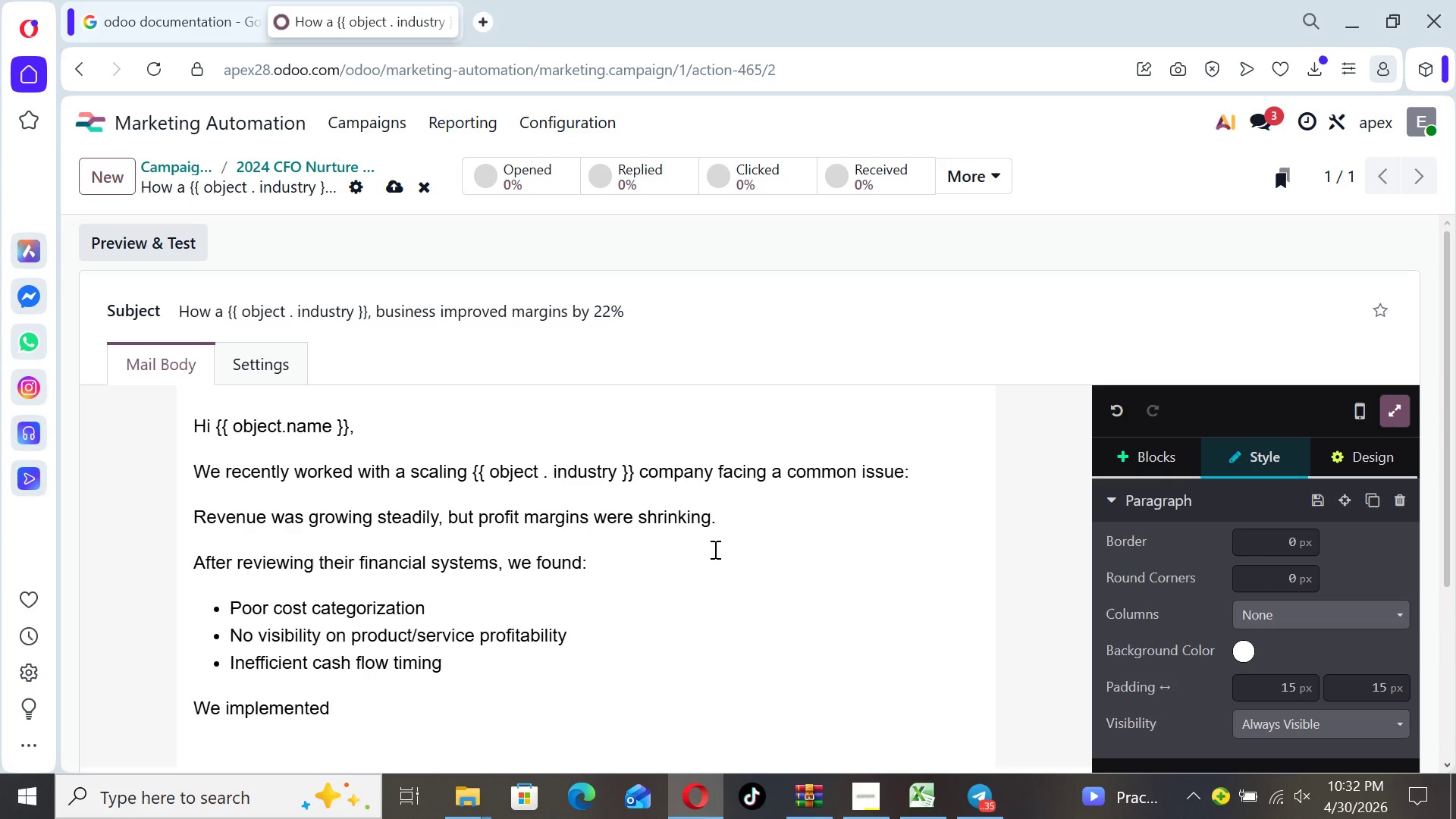 
type(a fractional )
 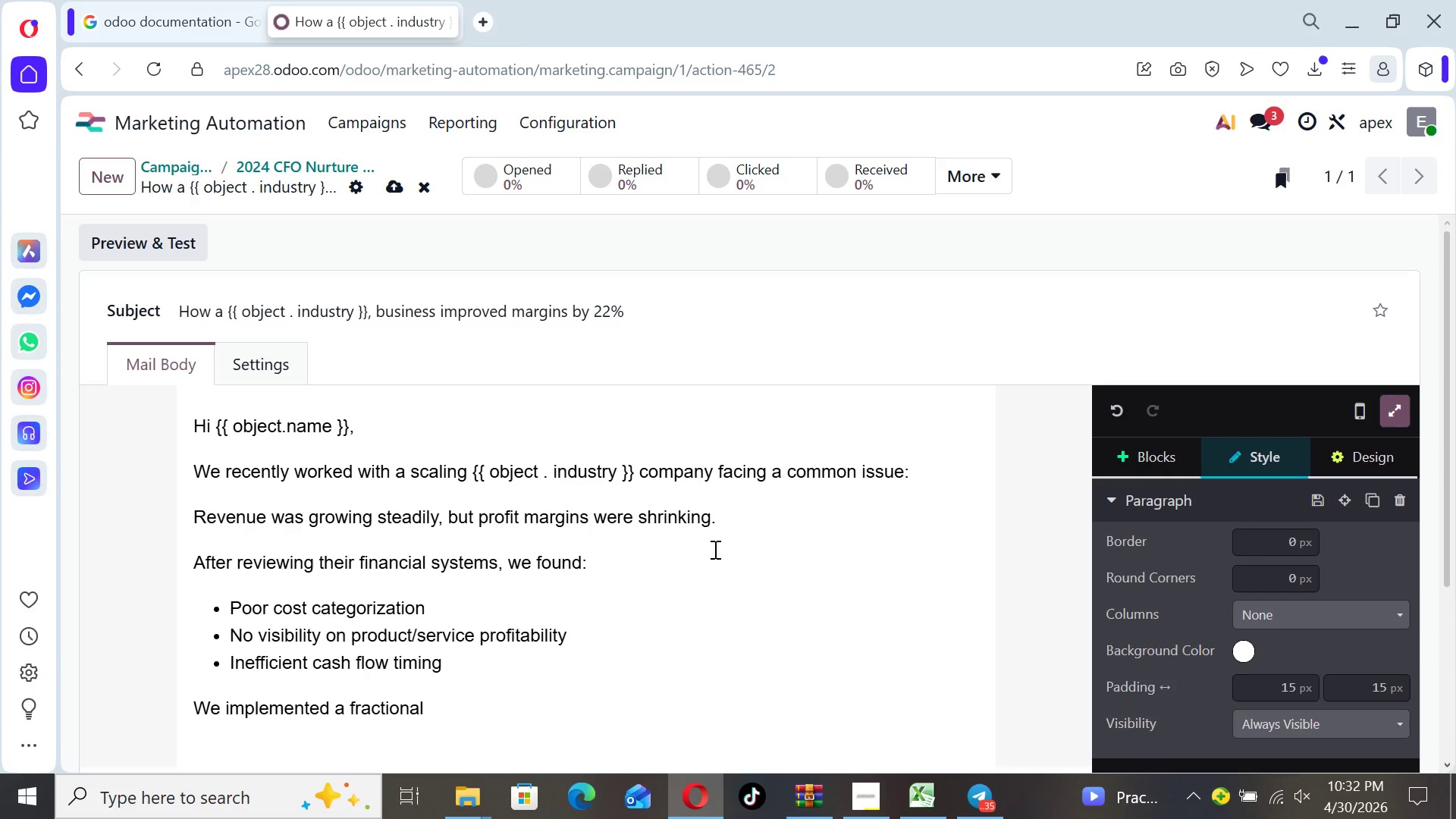 
type(CFO structure that include)
 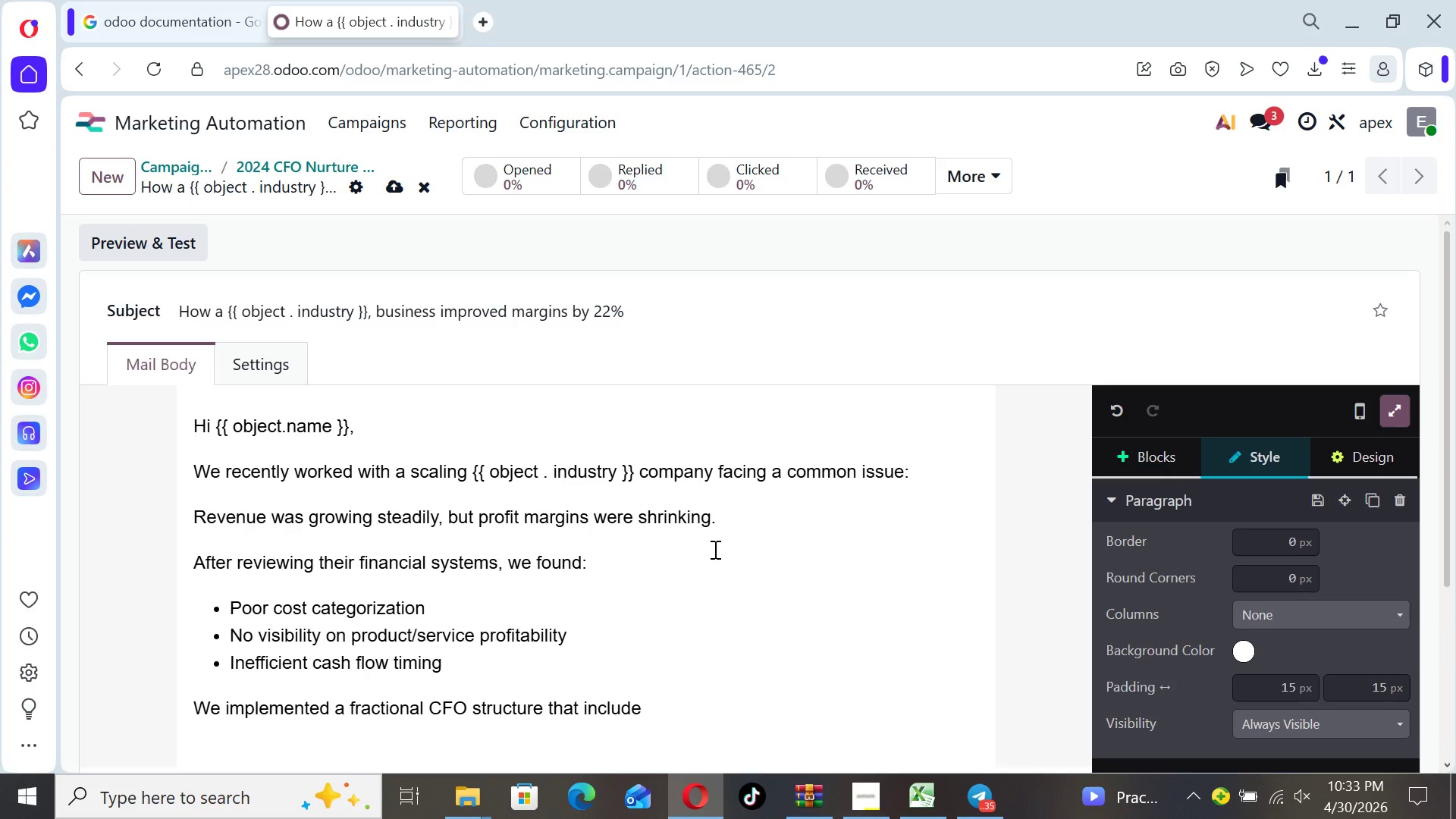 
type(ed)
key(Backspace)
key(Backspace)
type(d:)
 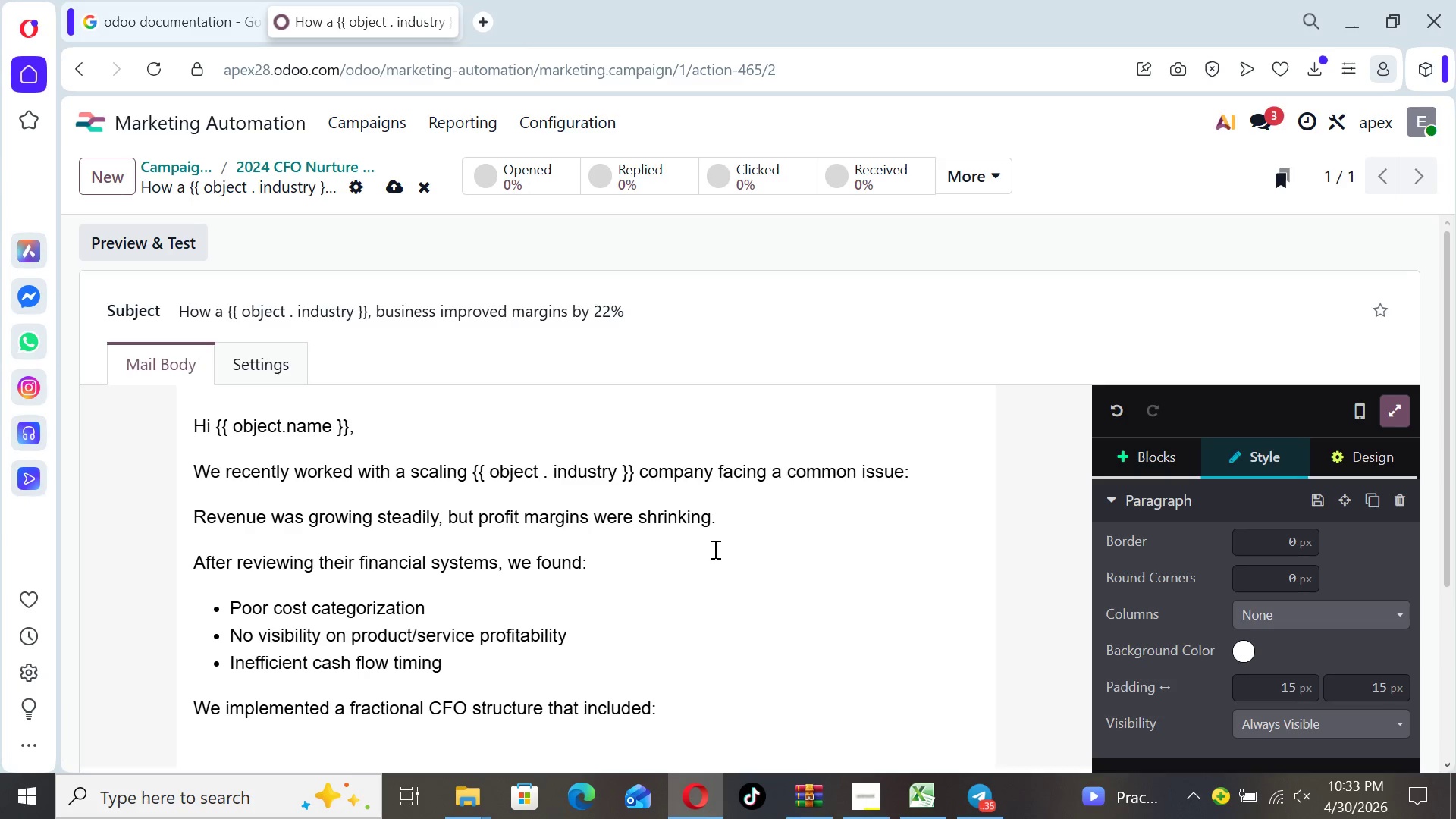 
key(Enter)
 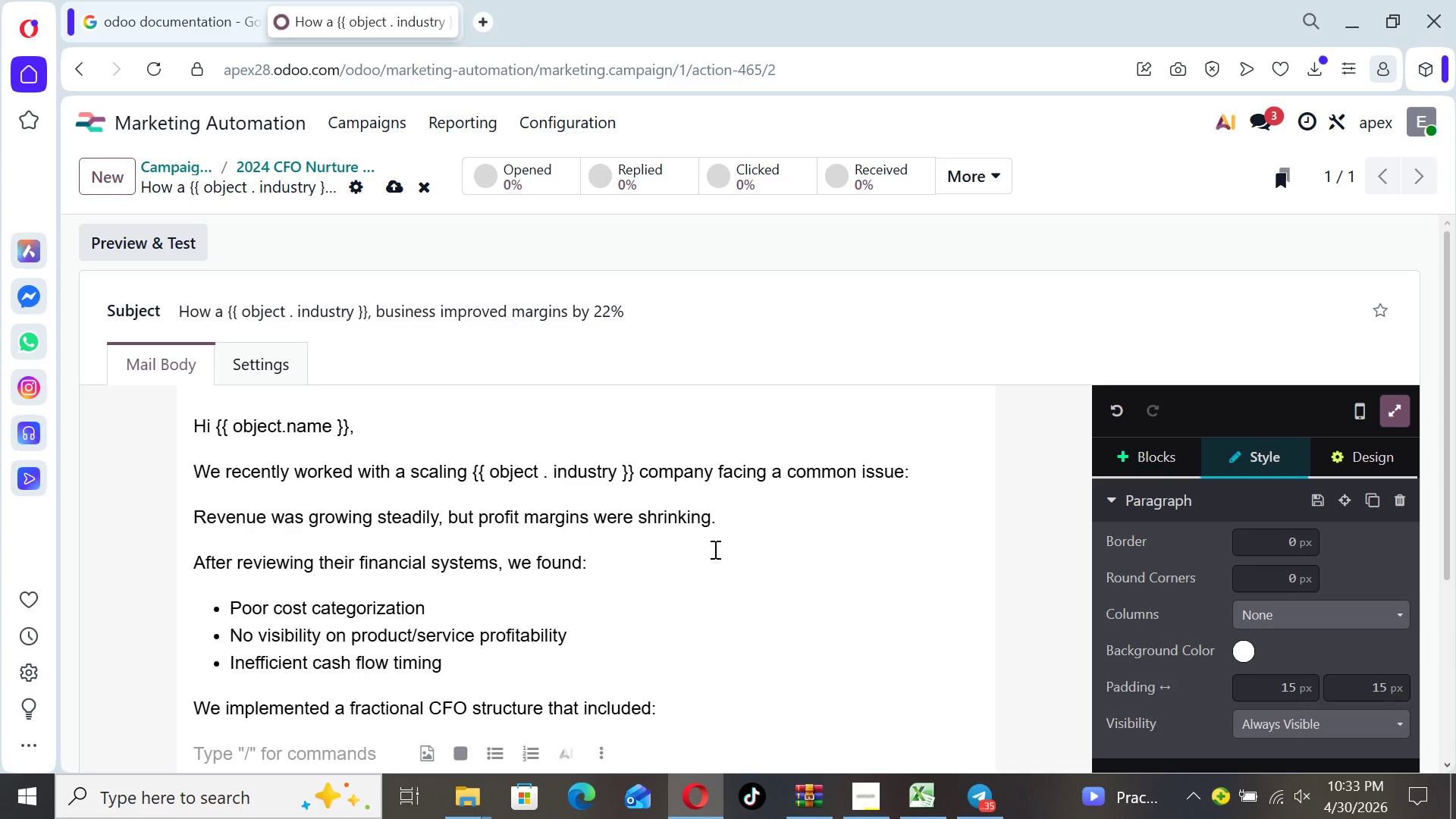 
type(- Monthly financial dash)
 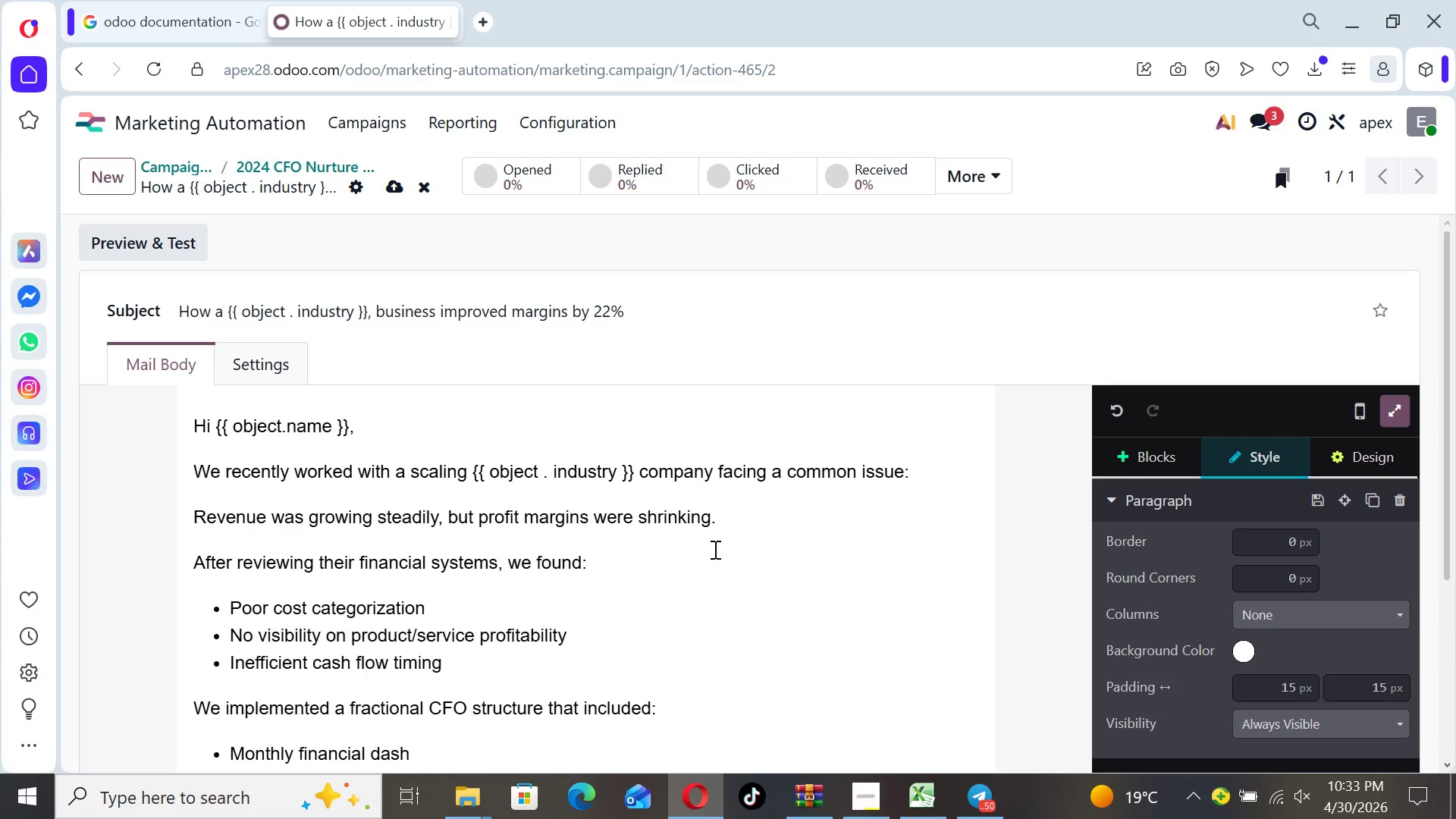 
type(boards)
 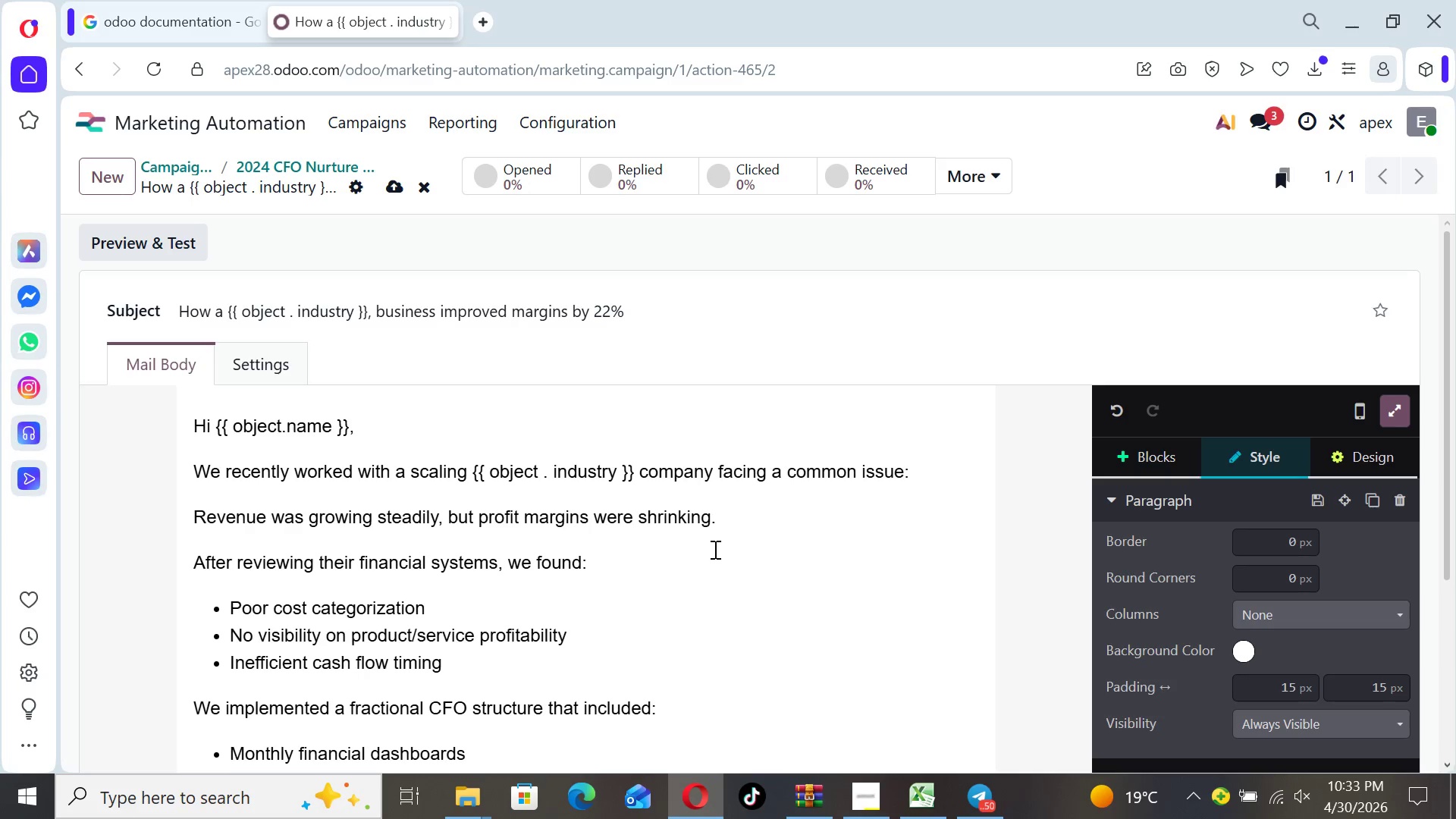 
key(Enter)
 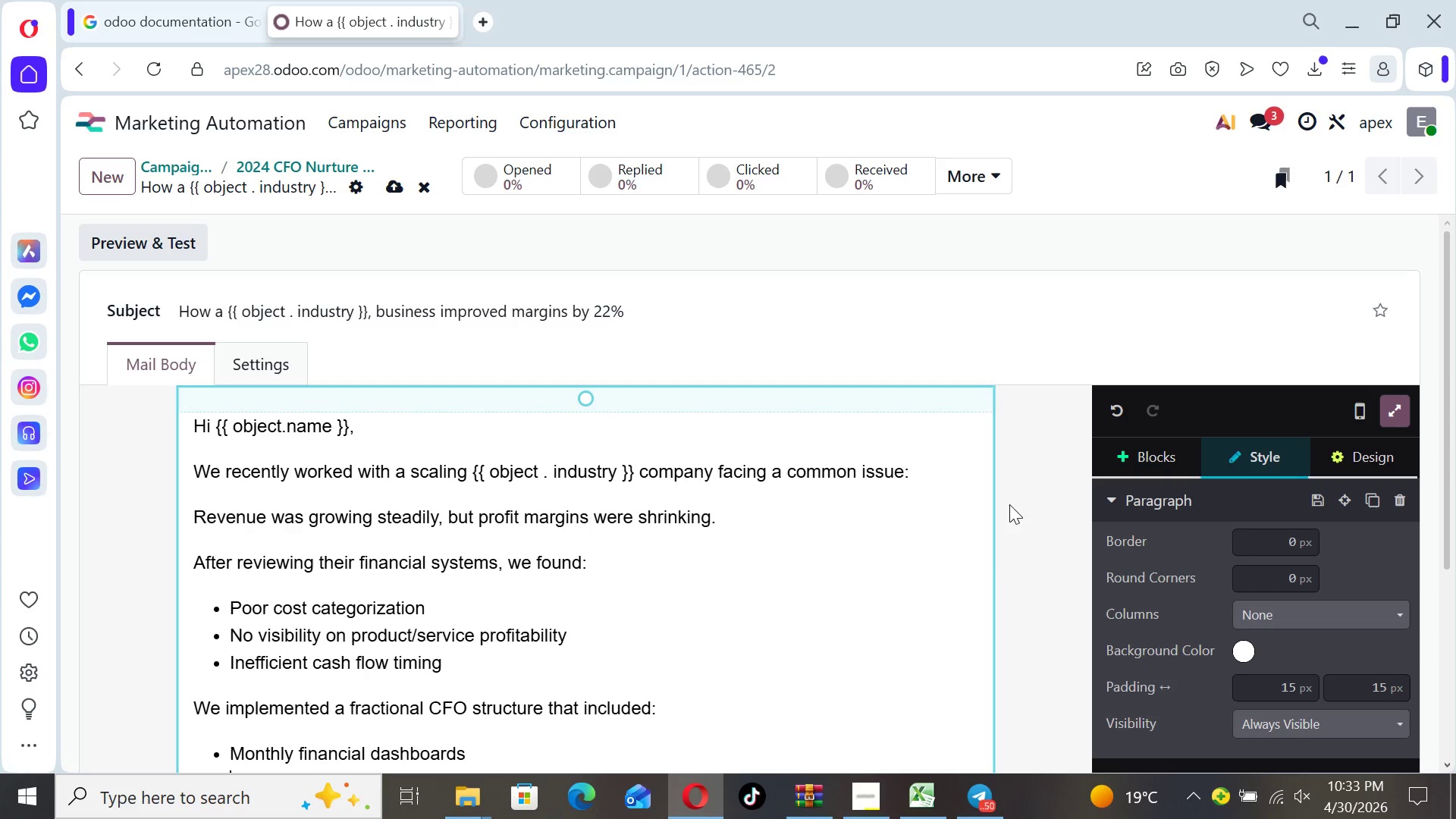 
left_click([1028, 533])
 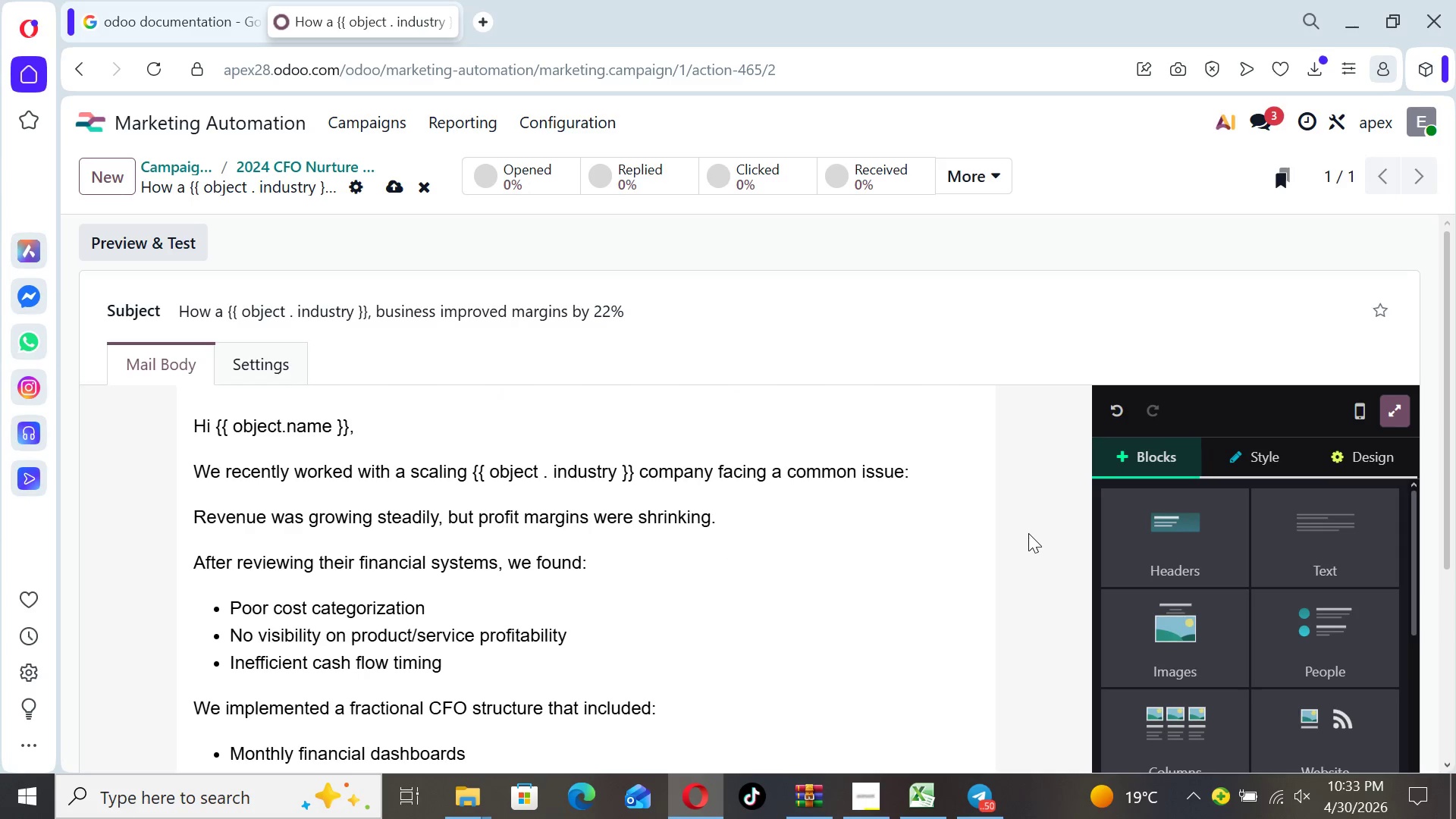 
key(ArrowDown)
 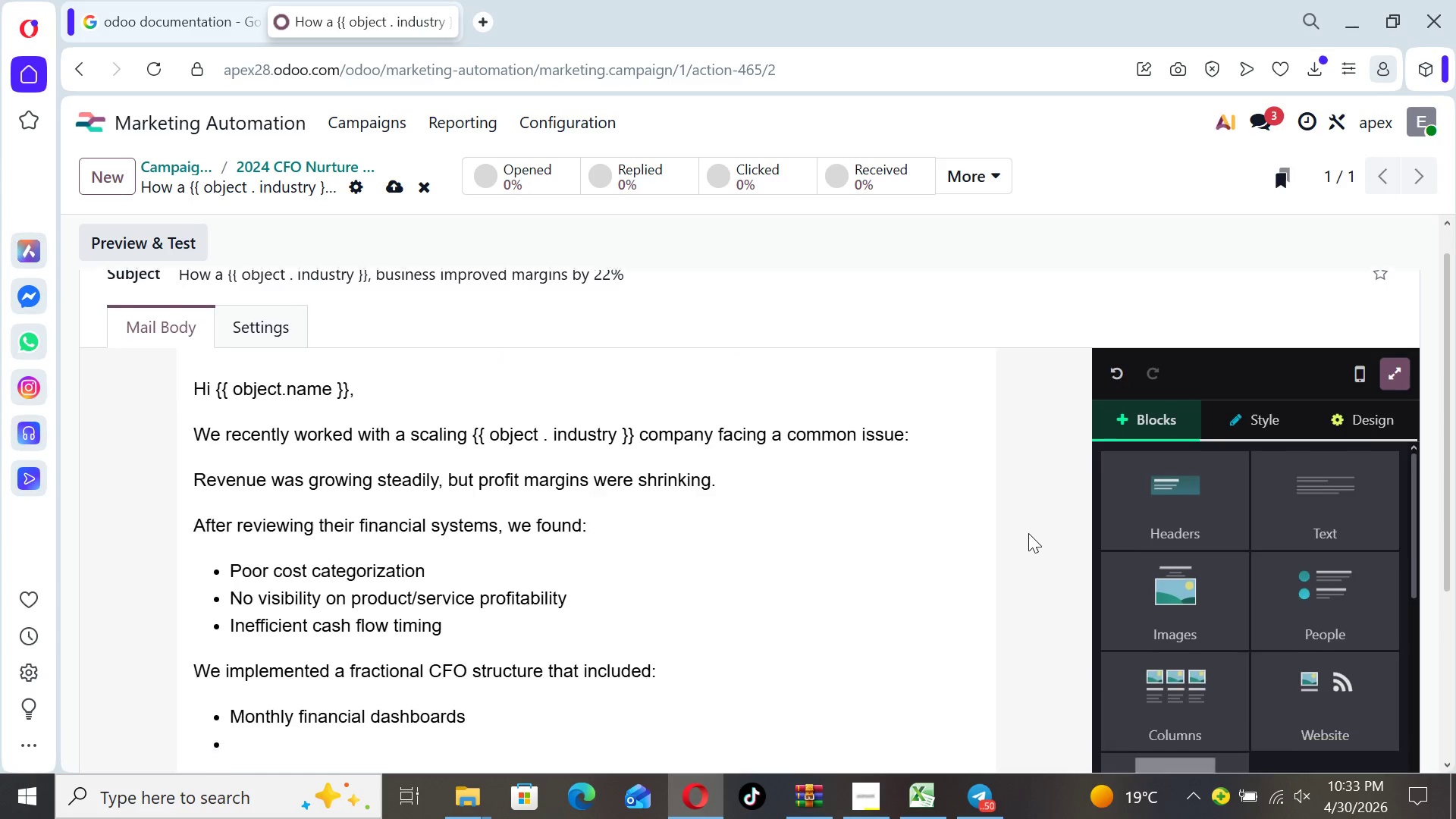 
key(ArrowDown)
 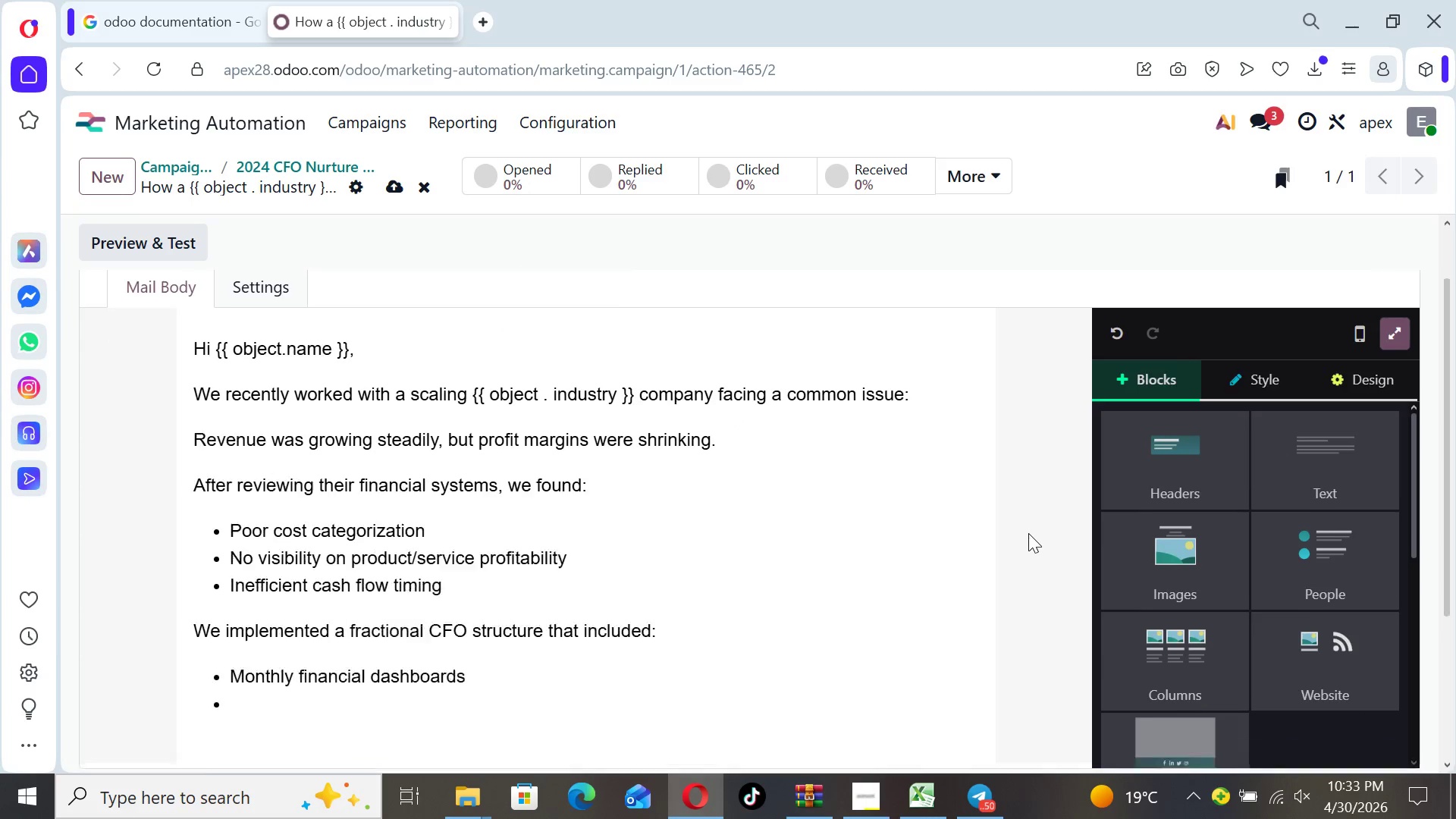 
key(ArrowDown)
 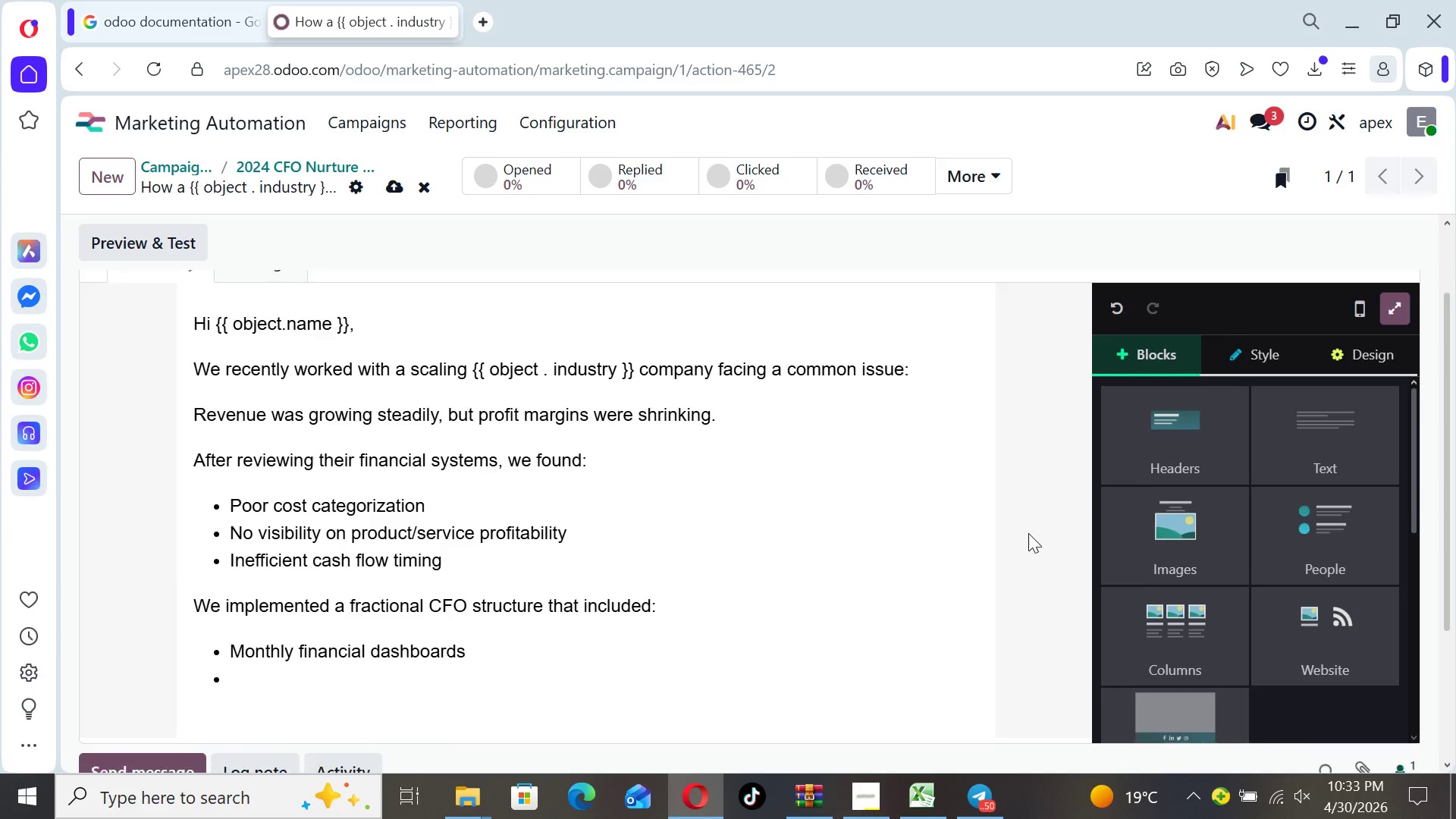 
key(ArrowDown)
 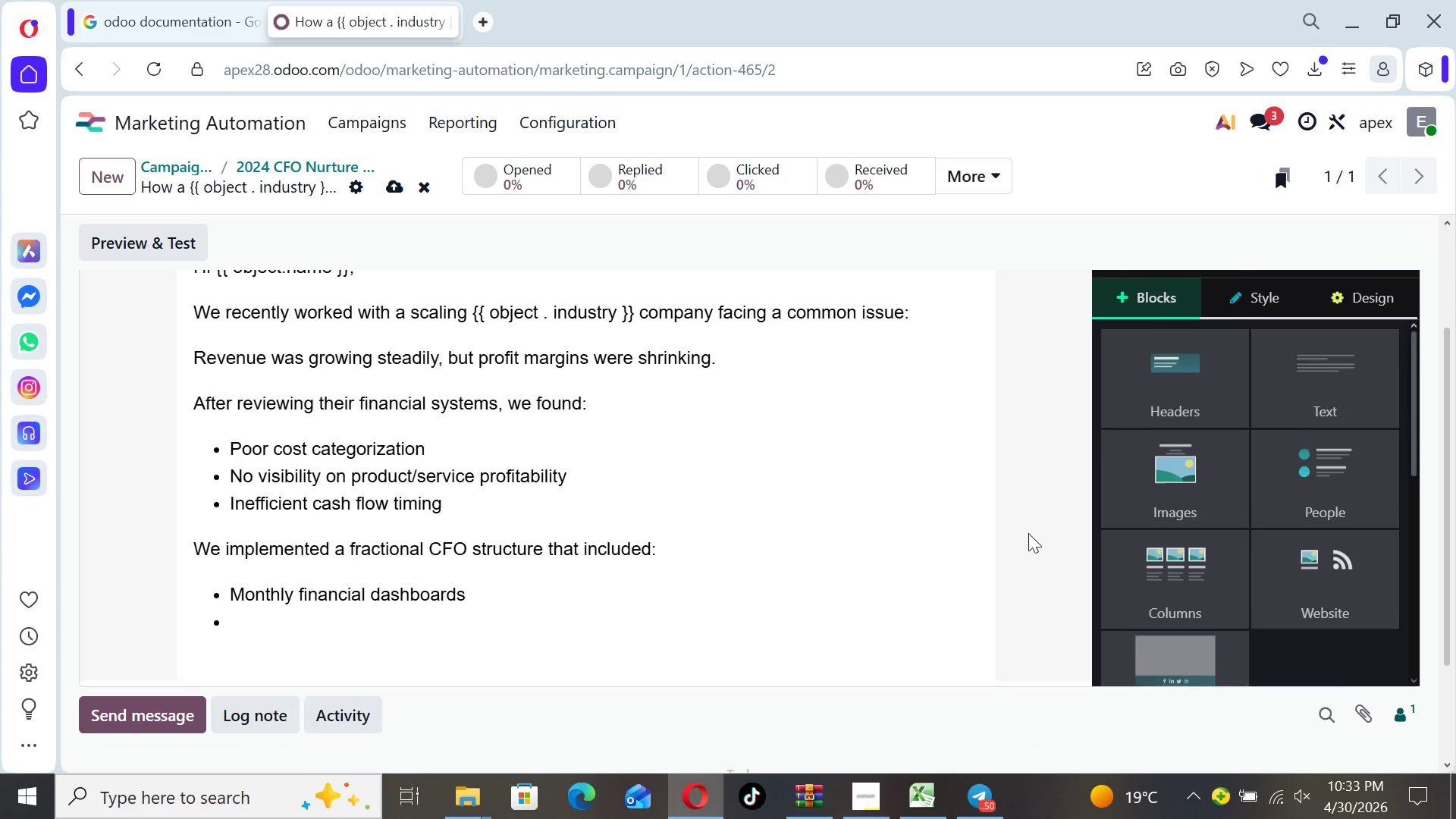 
key(ArrowDown)
 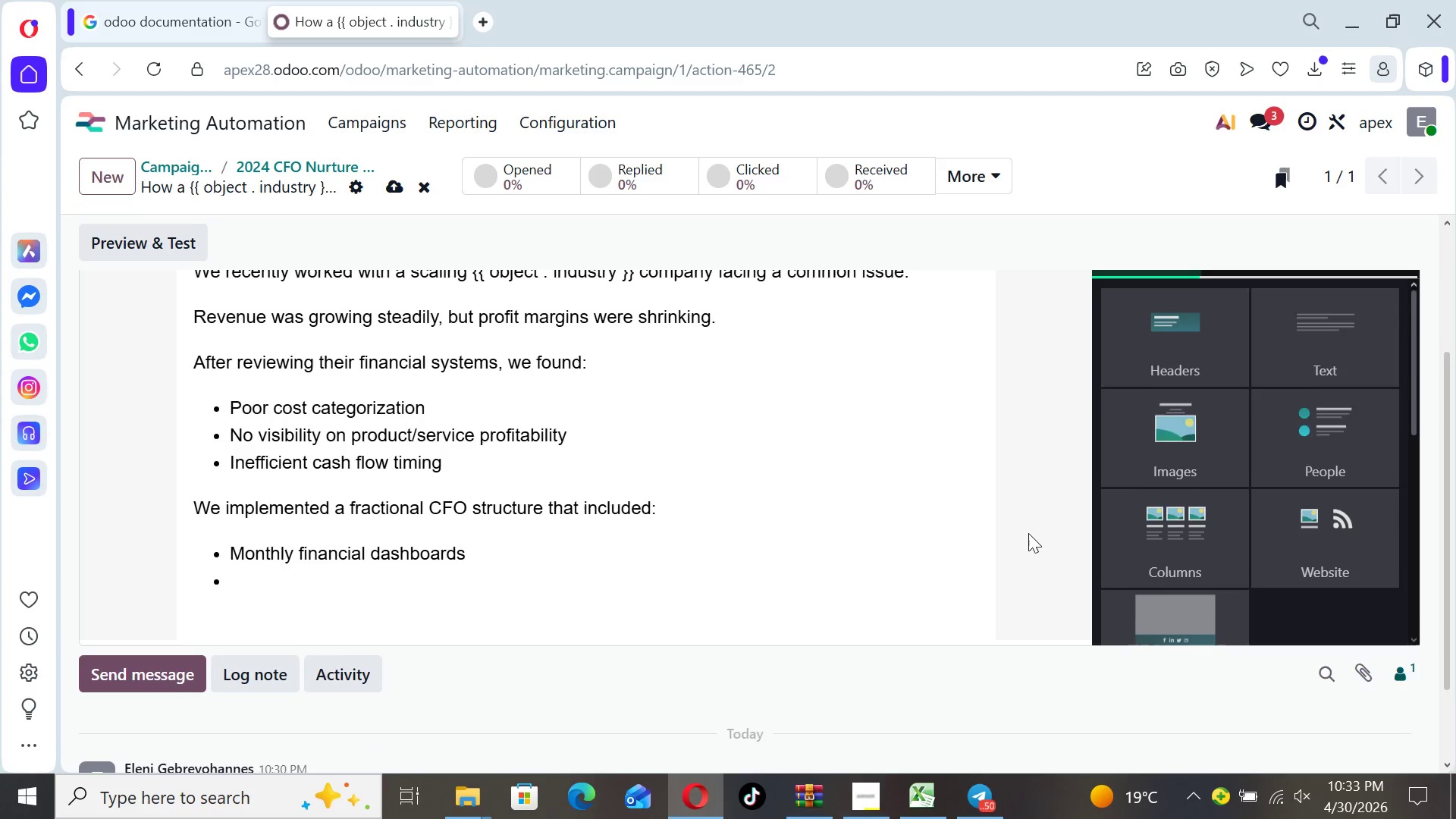 
key(ArrowDown)
 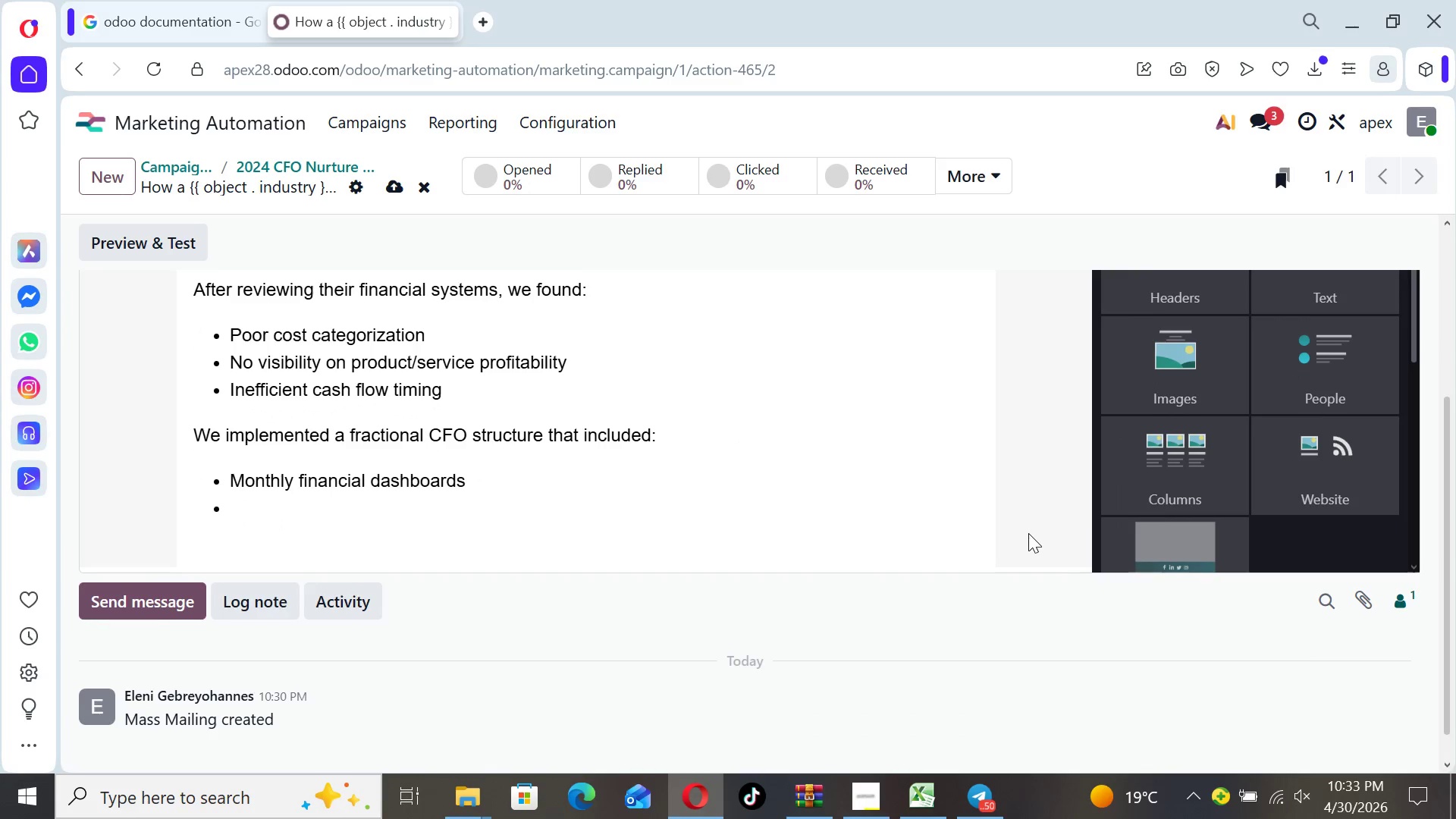 
key(ArrowDown)
 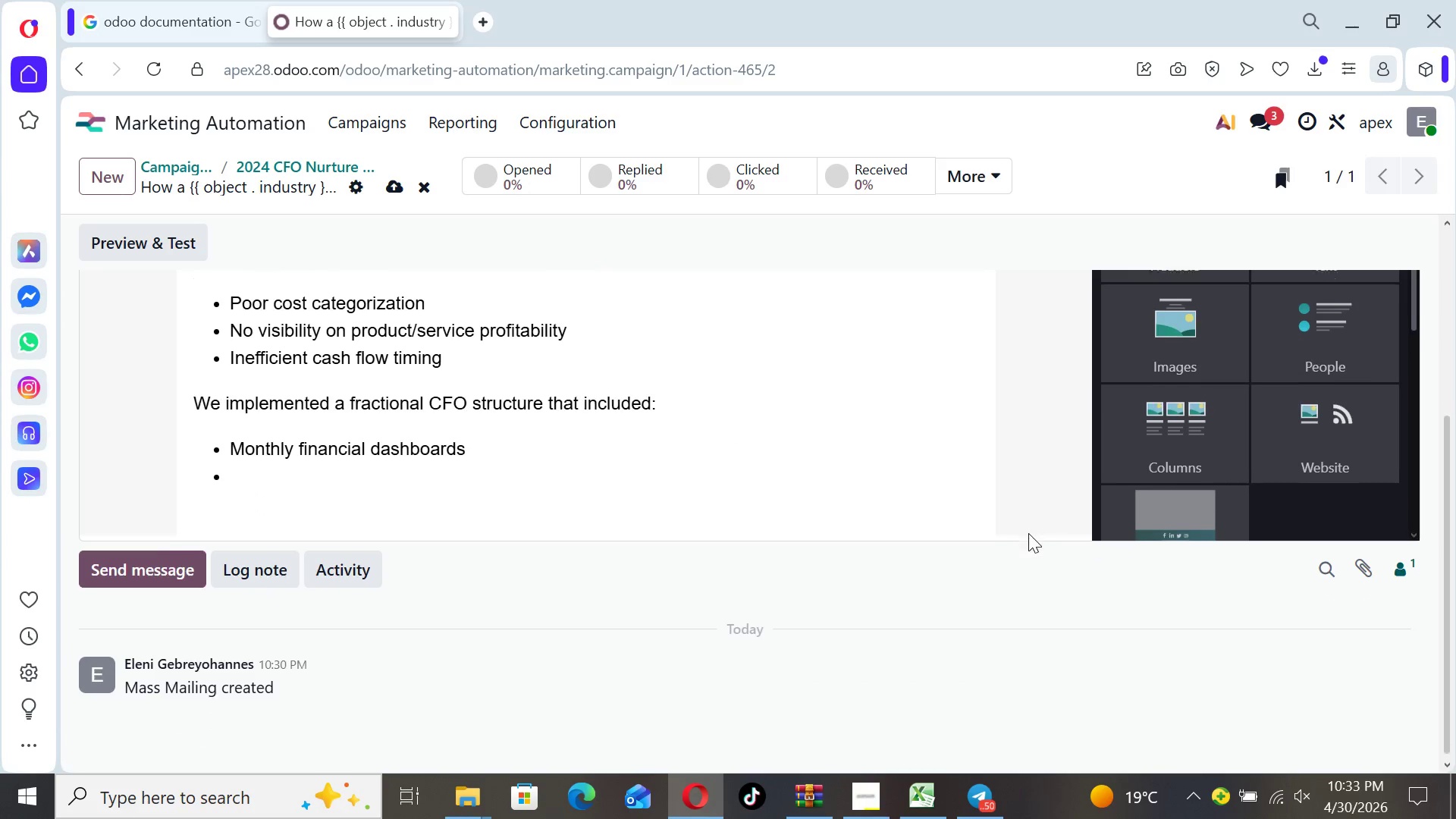 
key(ArrowDown)
 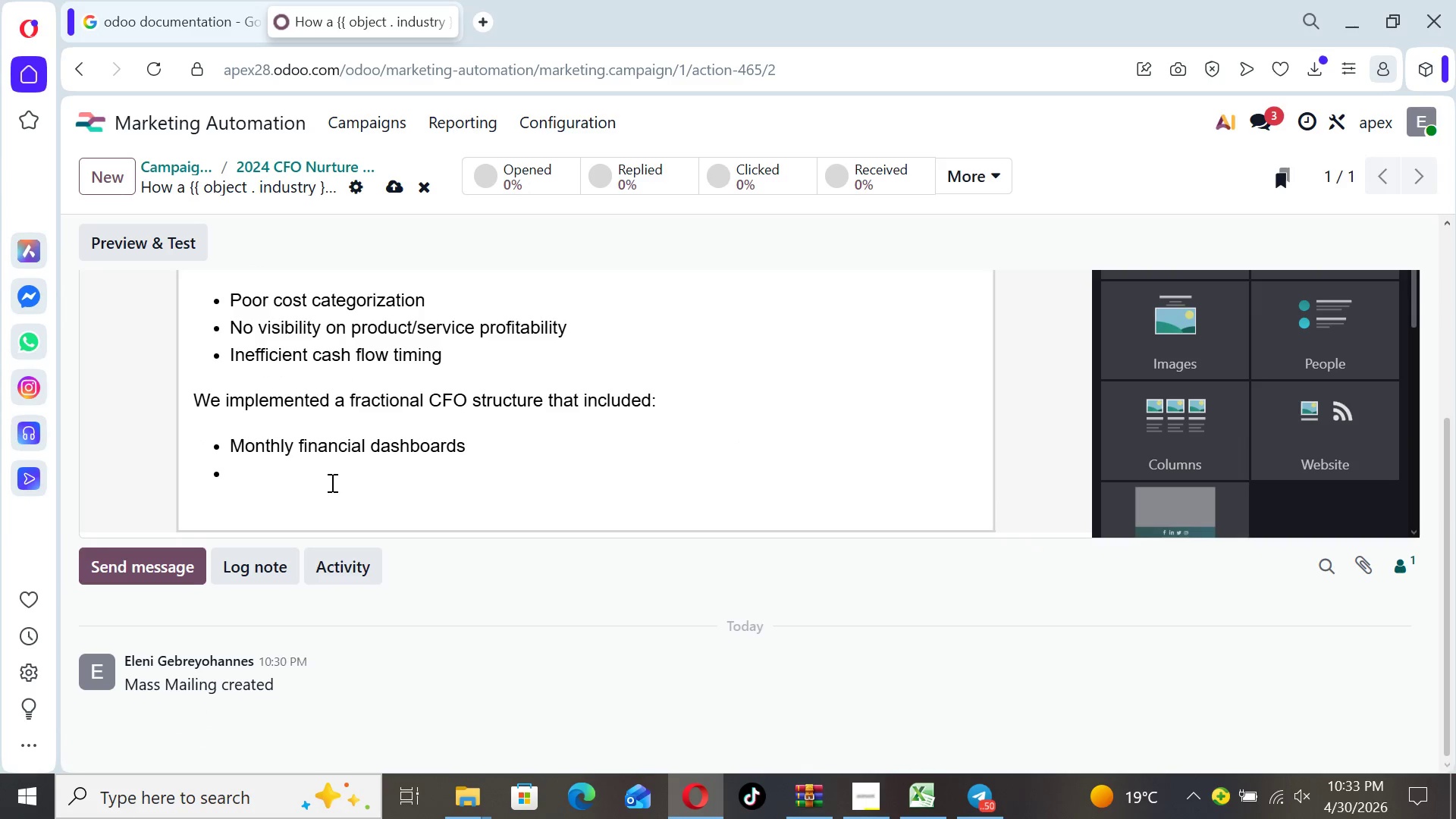 
left_click([307, 463])
 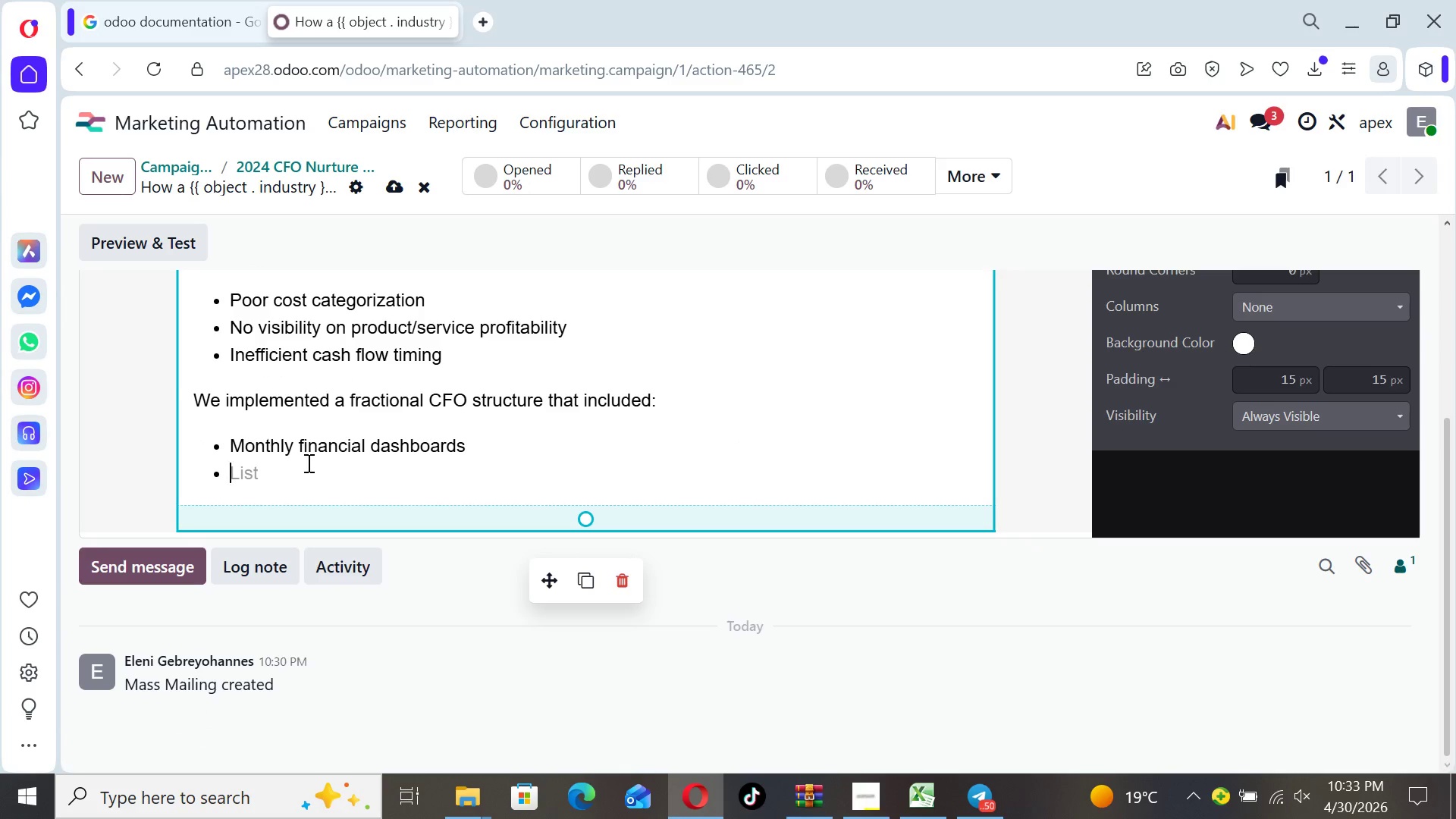 
type(Cash flow forecating )
 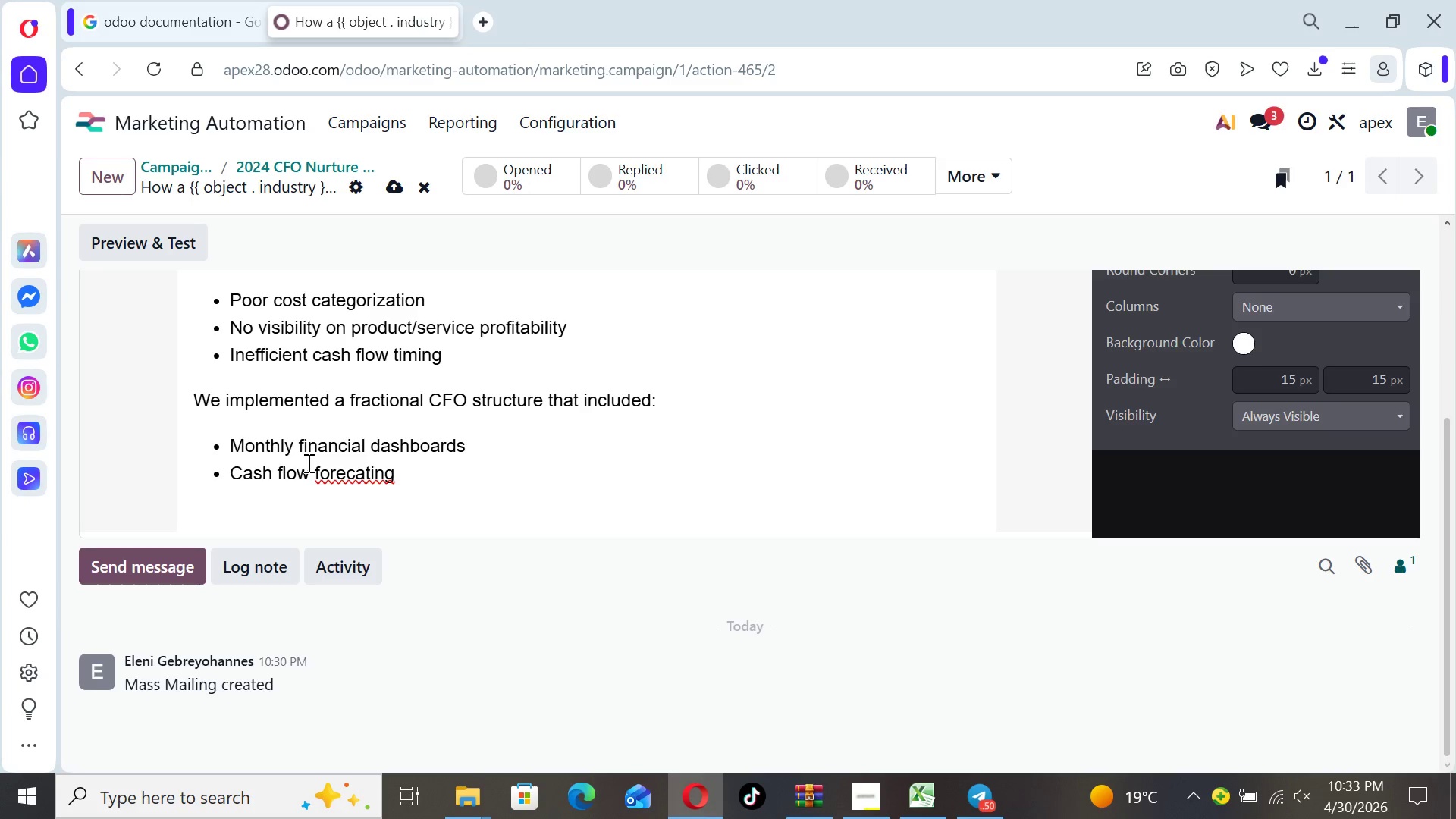 
key(ArrowLeft)
 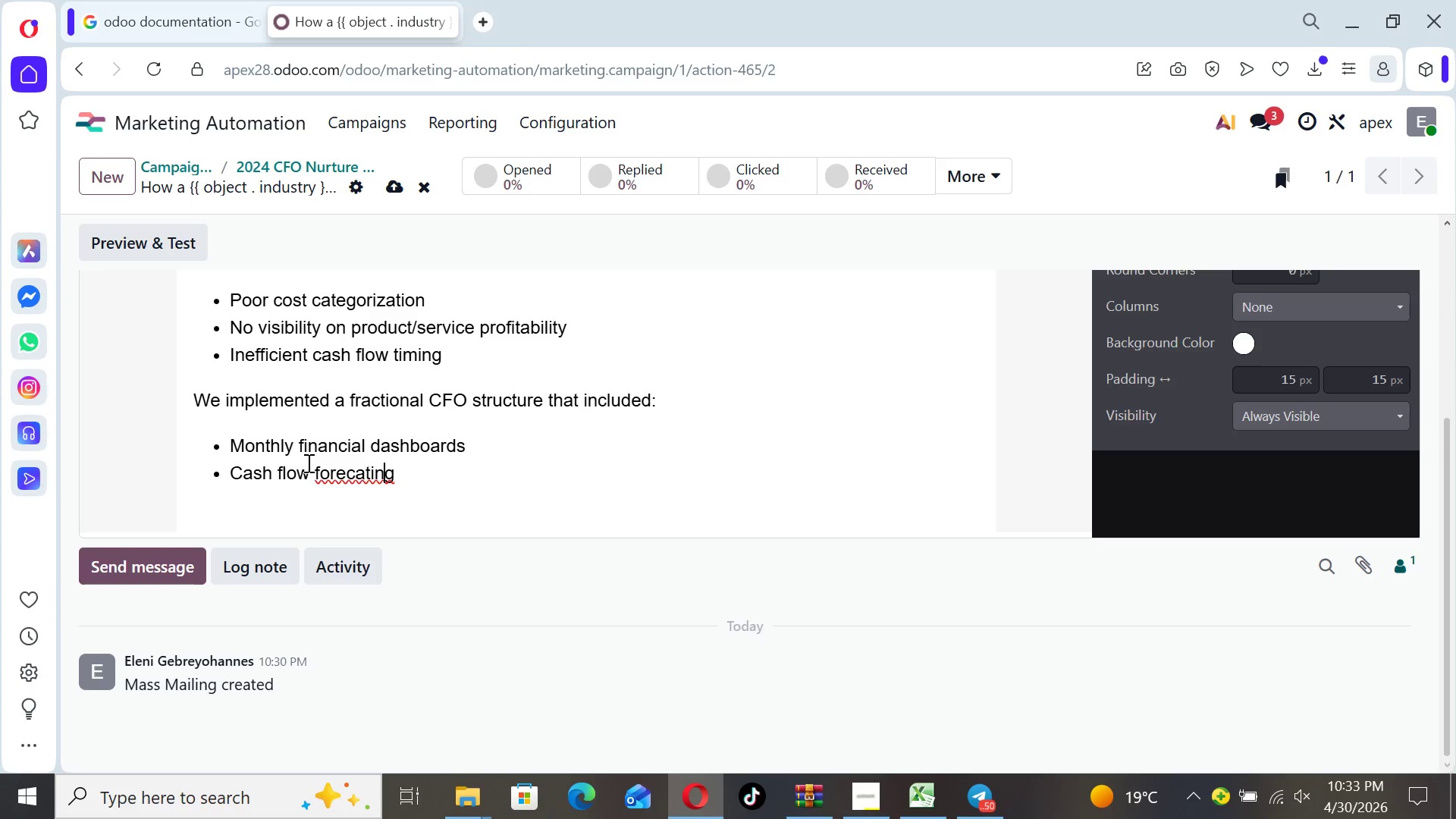 
key(ArrowLeft)
 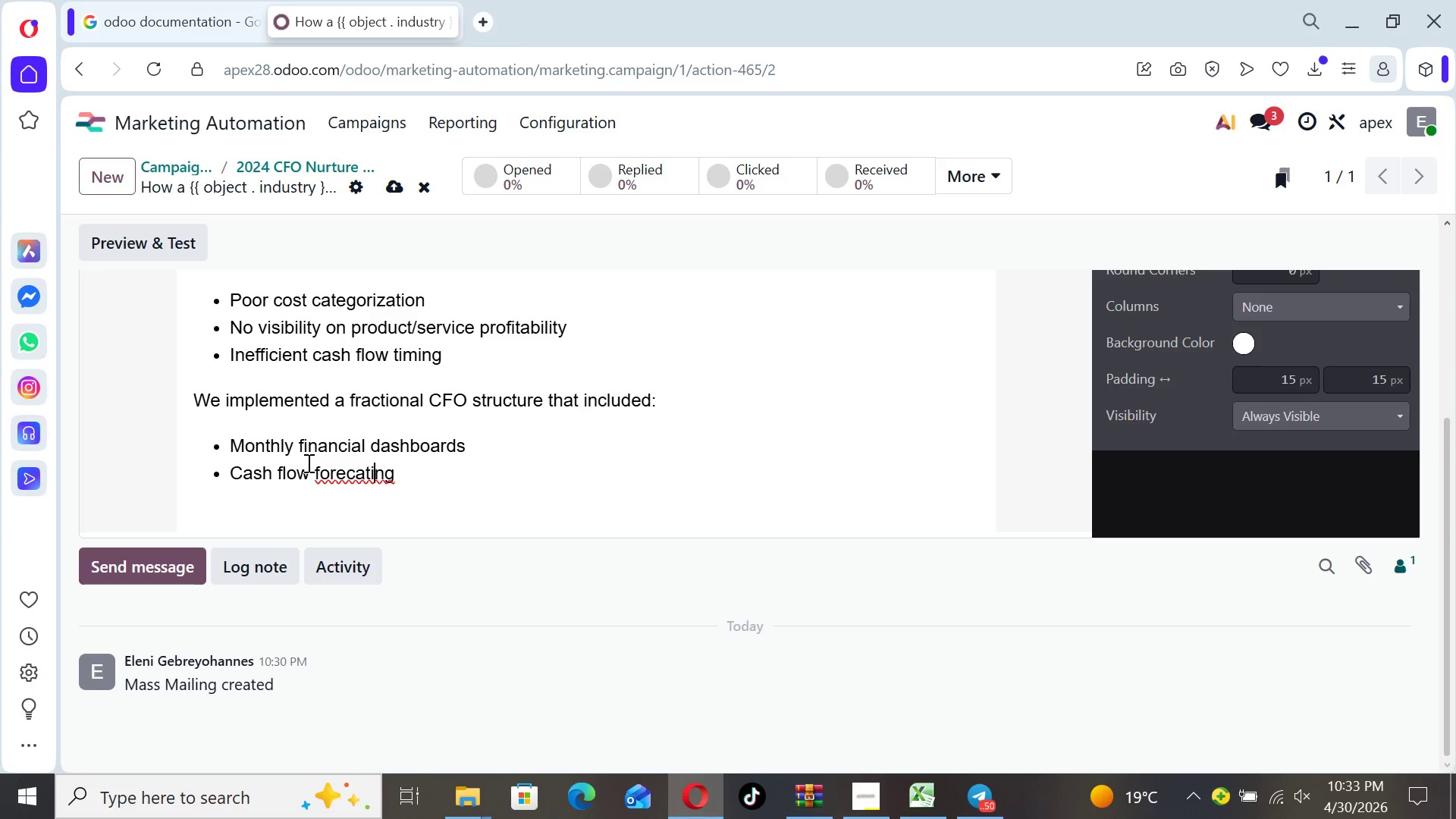 
key(ArrowLeft)
 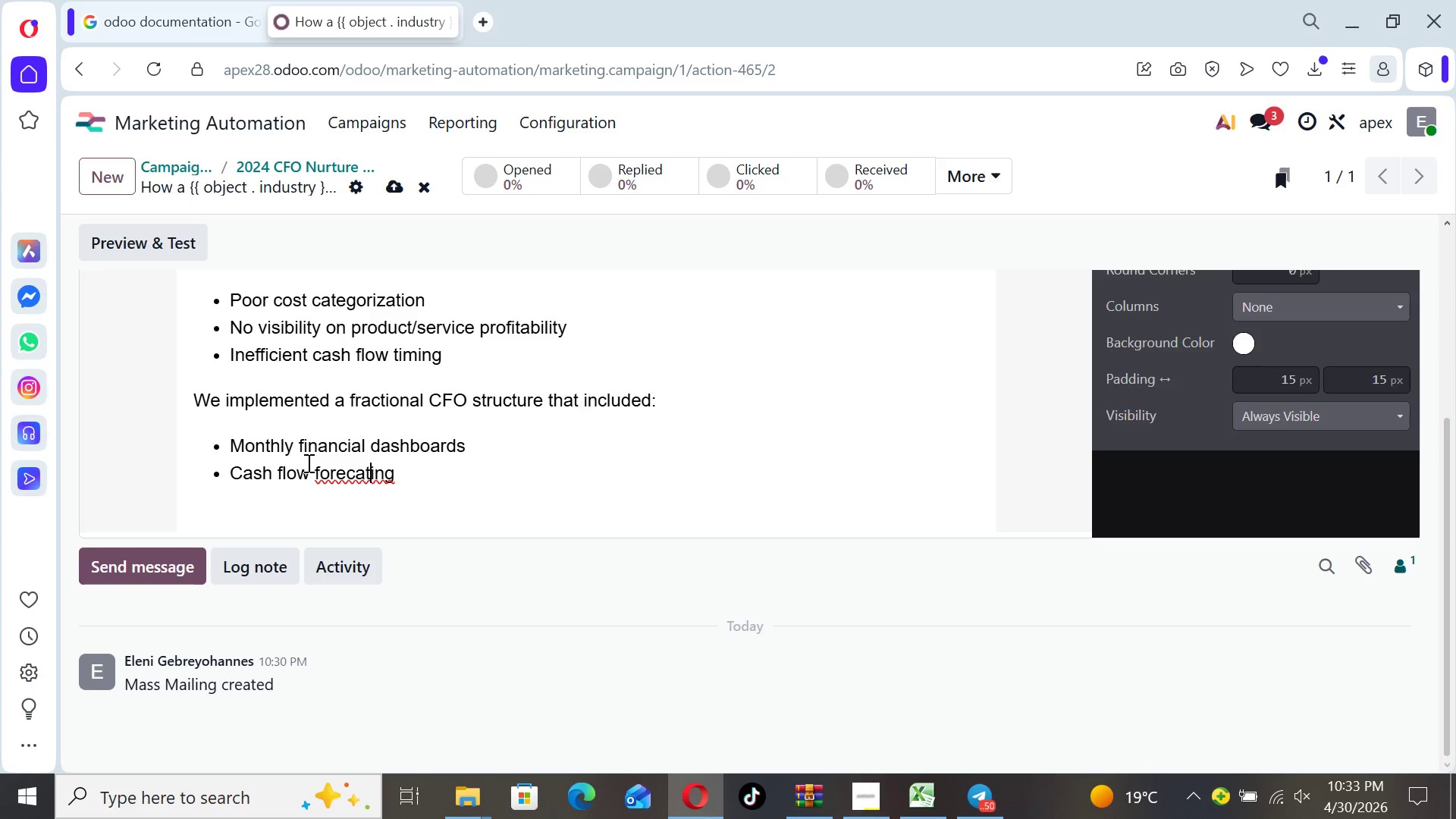 
key(ArrowLeft)
 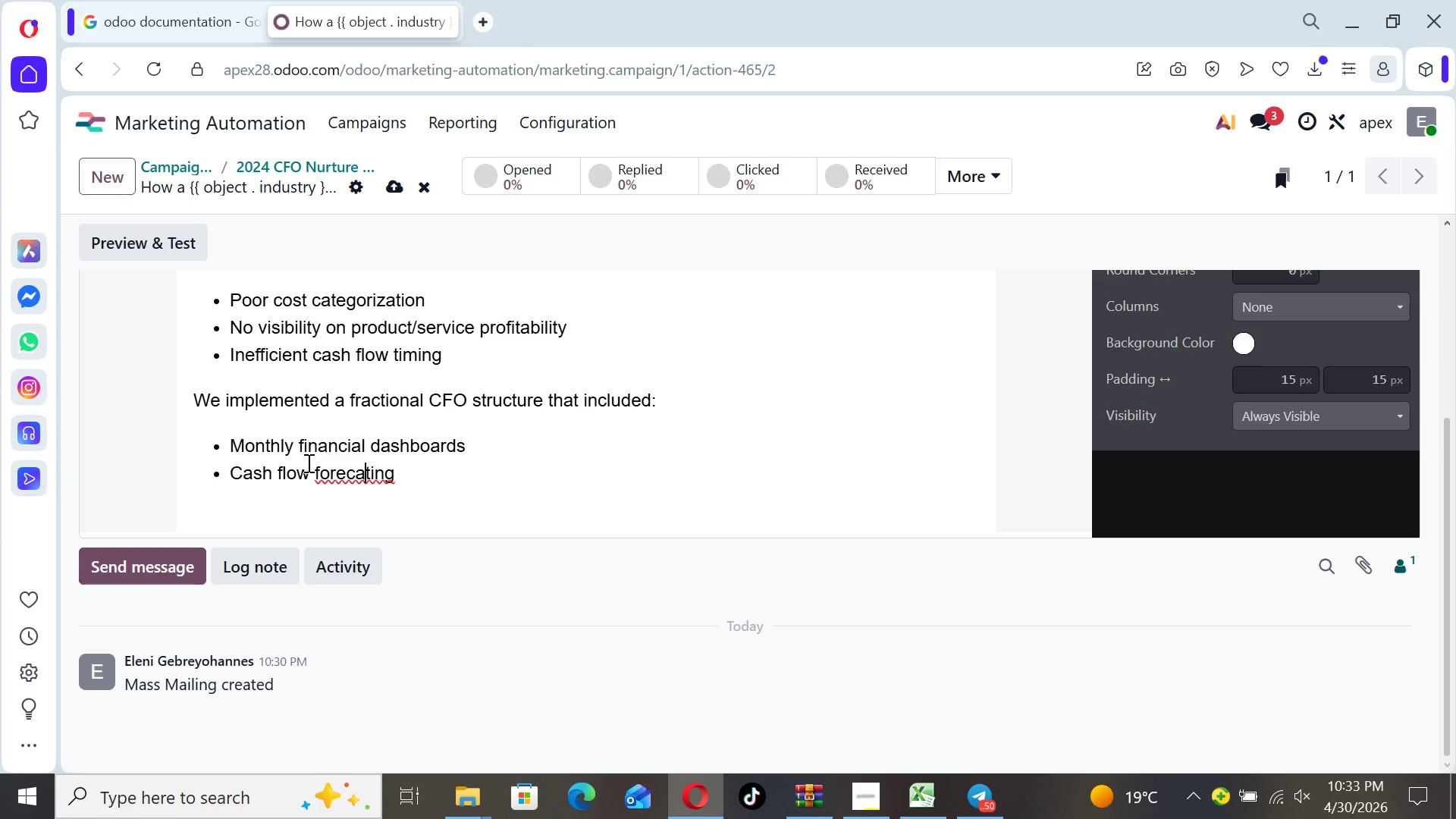 
key(ArrowLeft)
 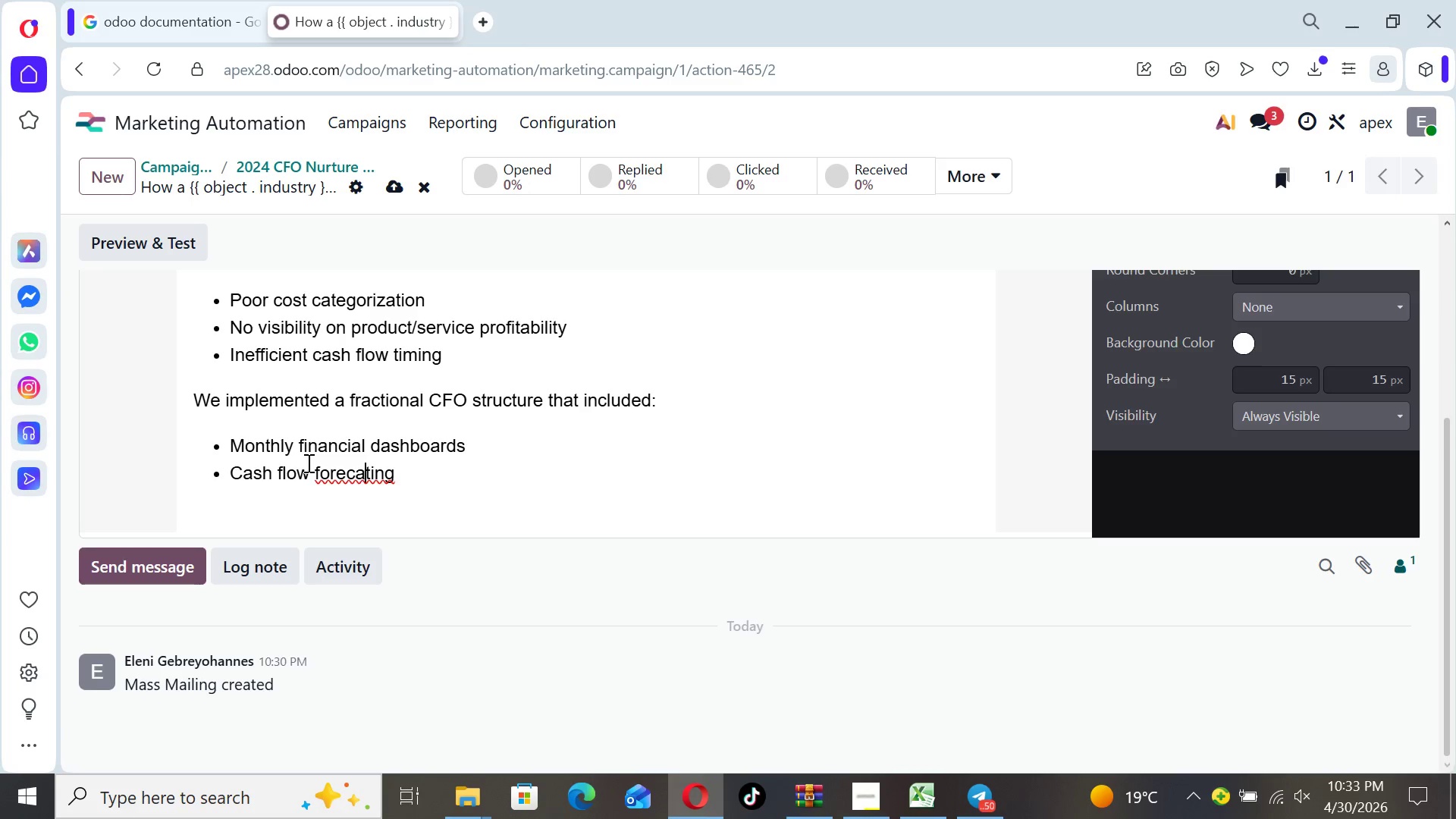 
key(S)
 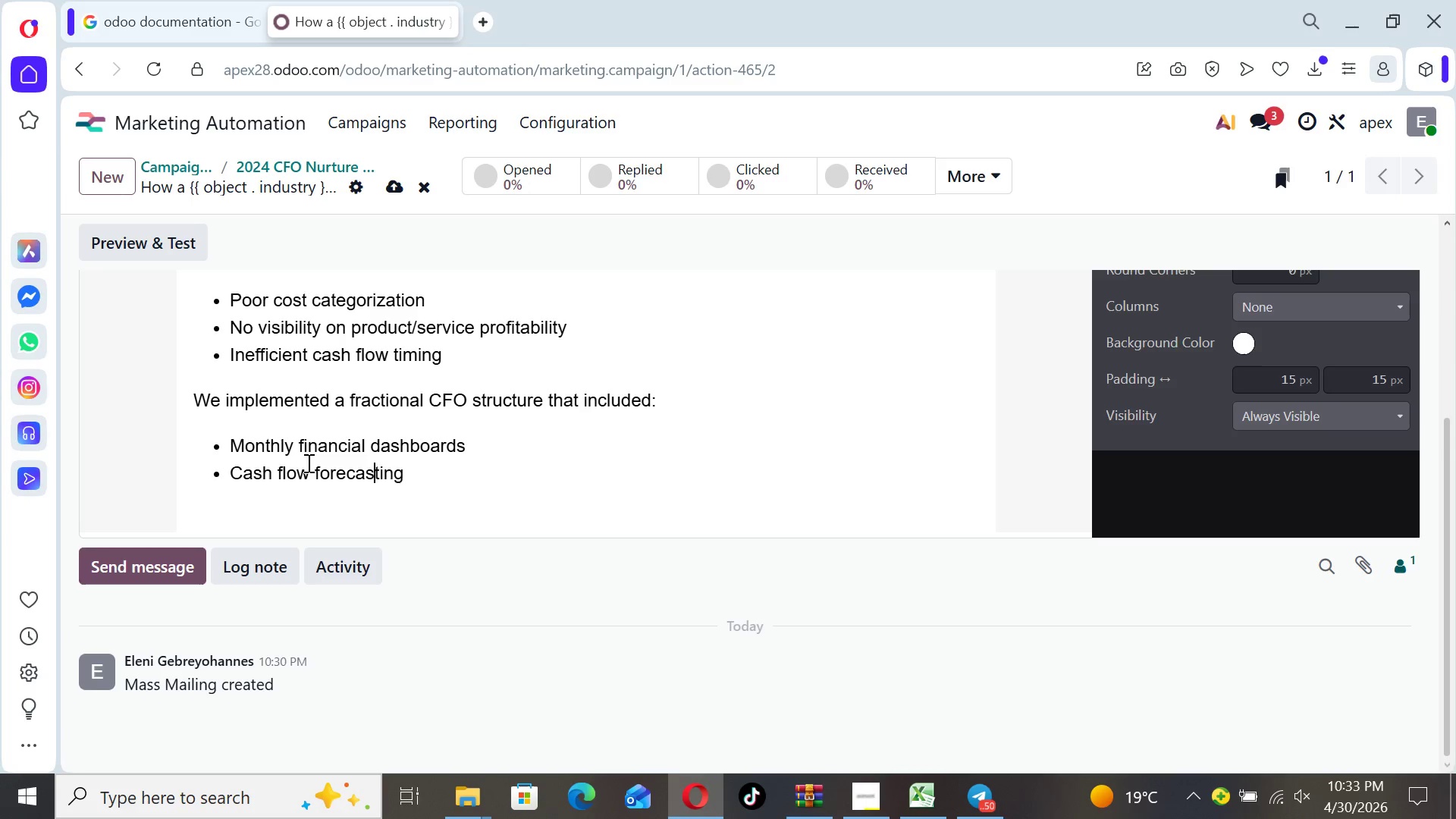 
key(ArrowRight)
 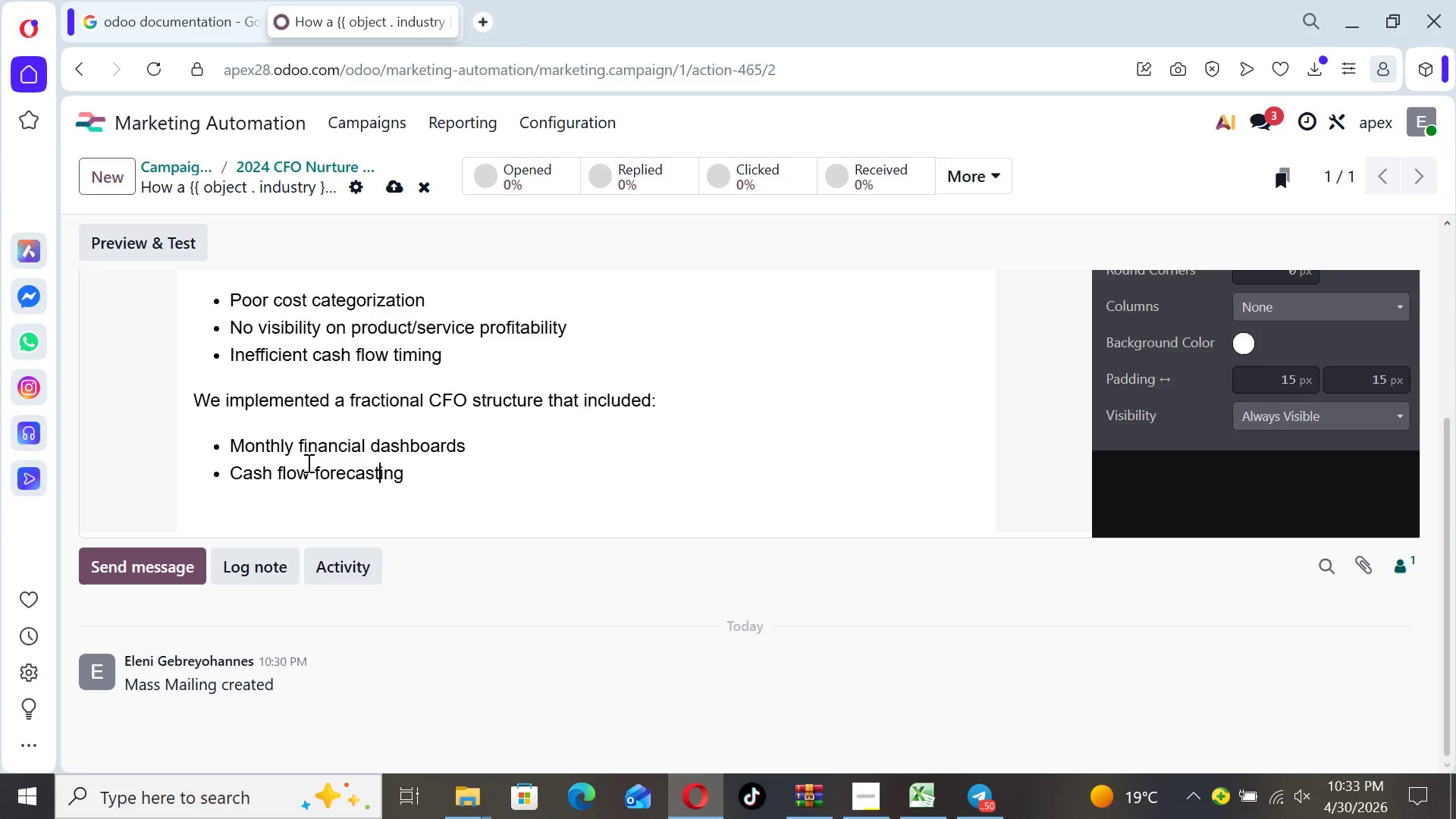 
key(ArrowRight)
 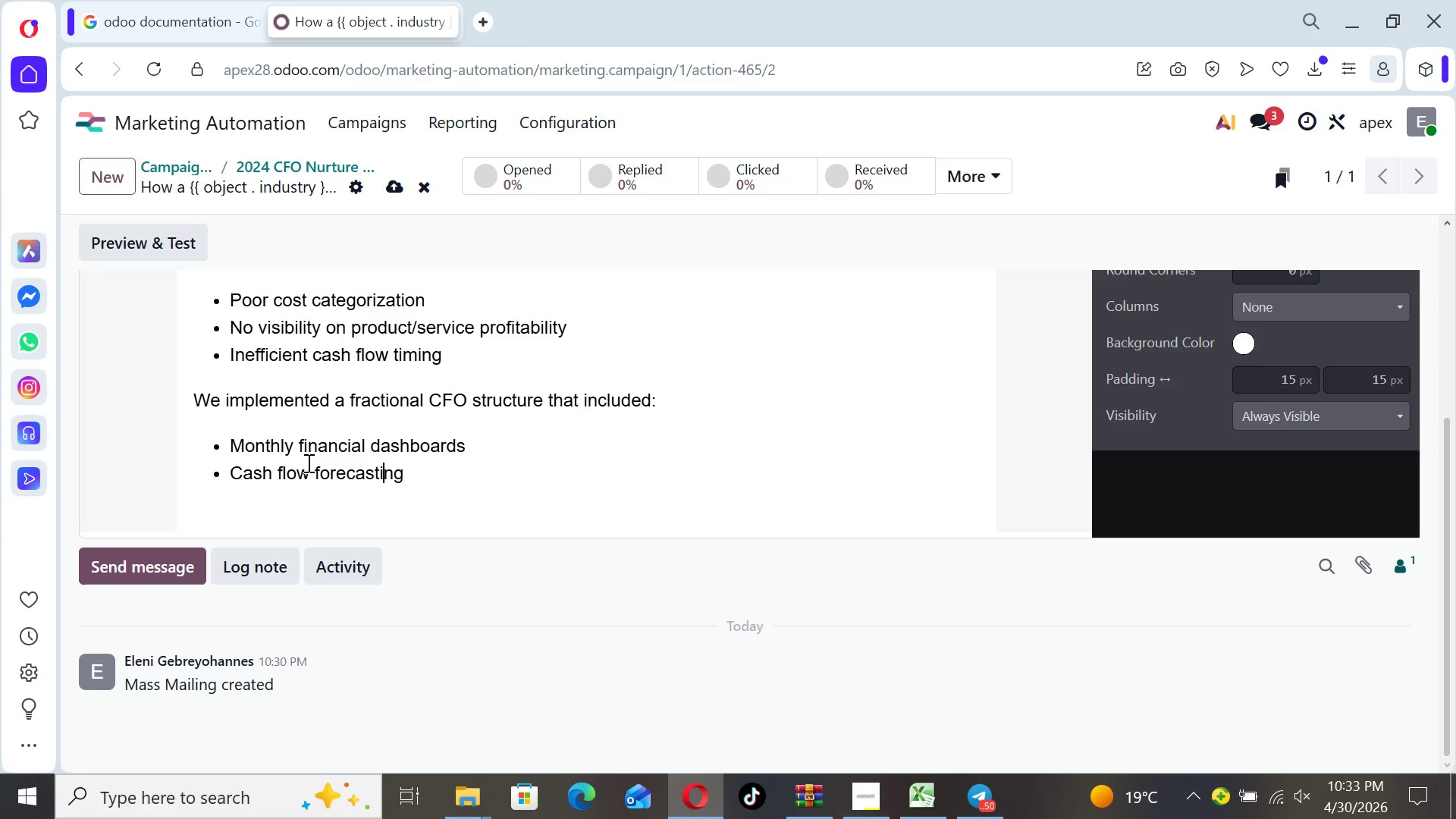 
key(ArrowRight)
 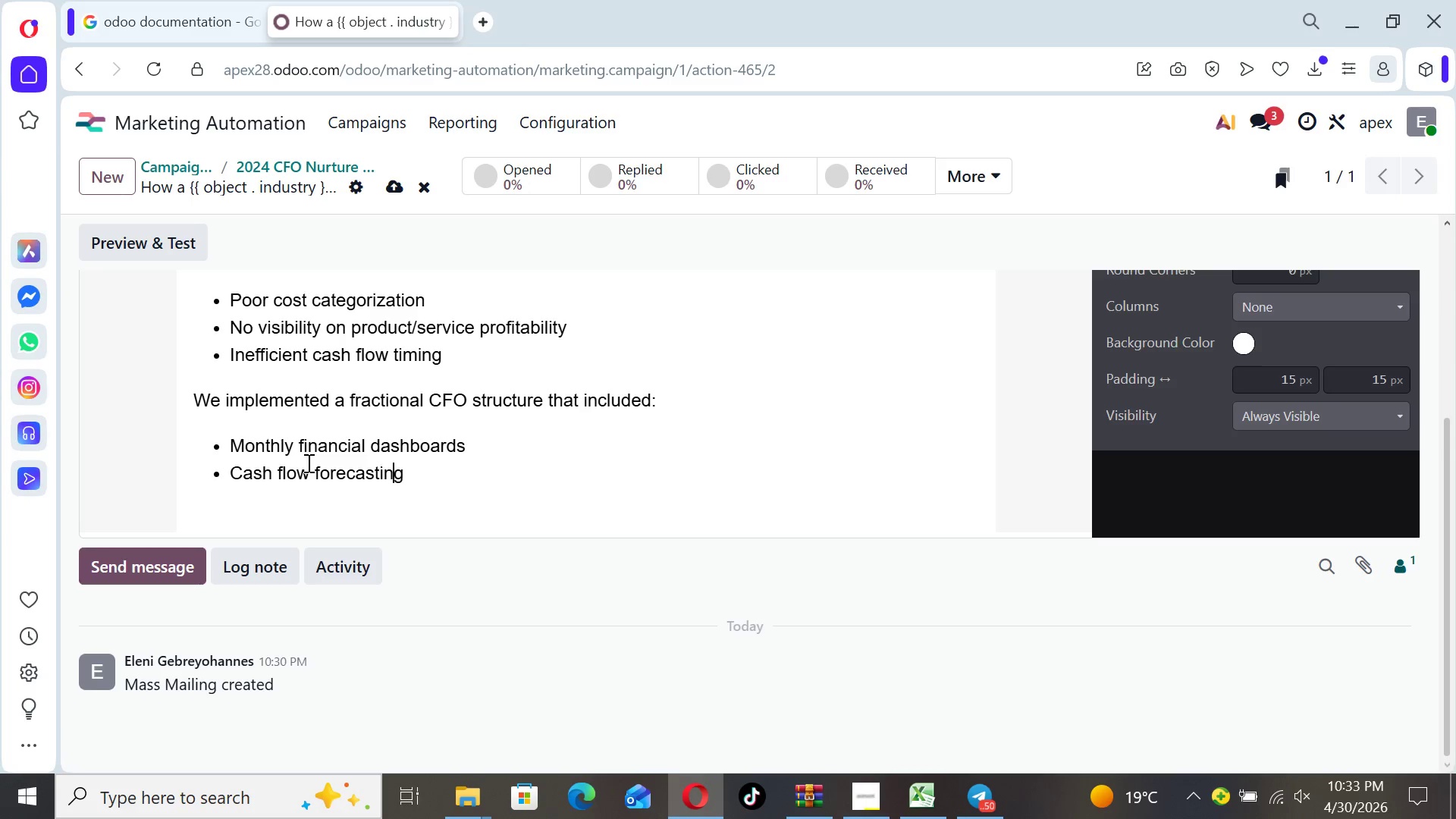 
key(ArrowRight)
 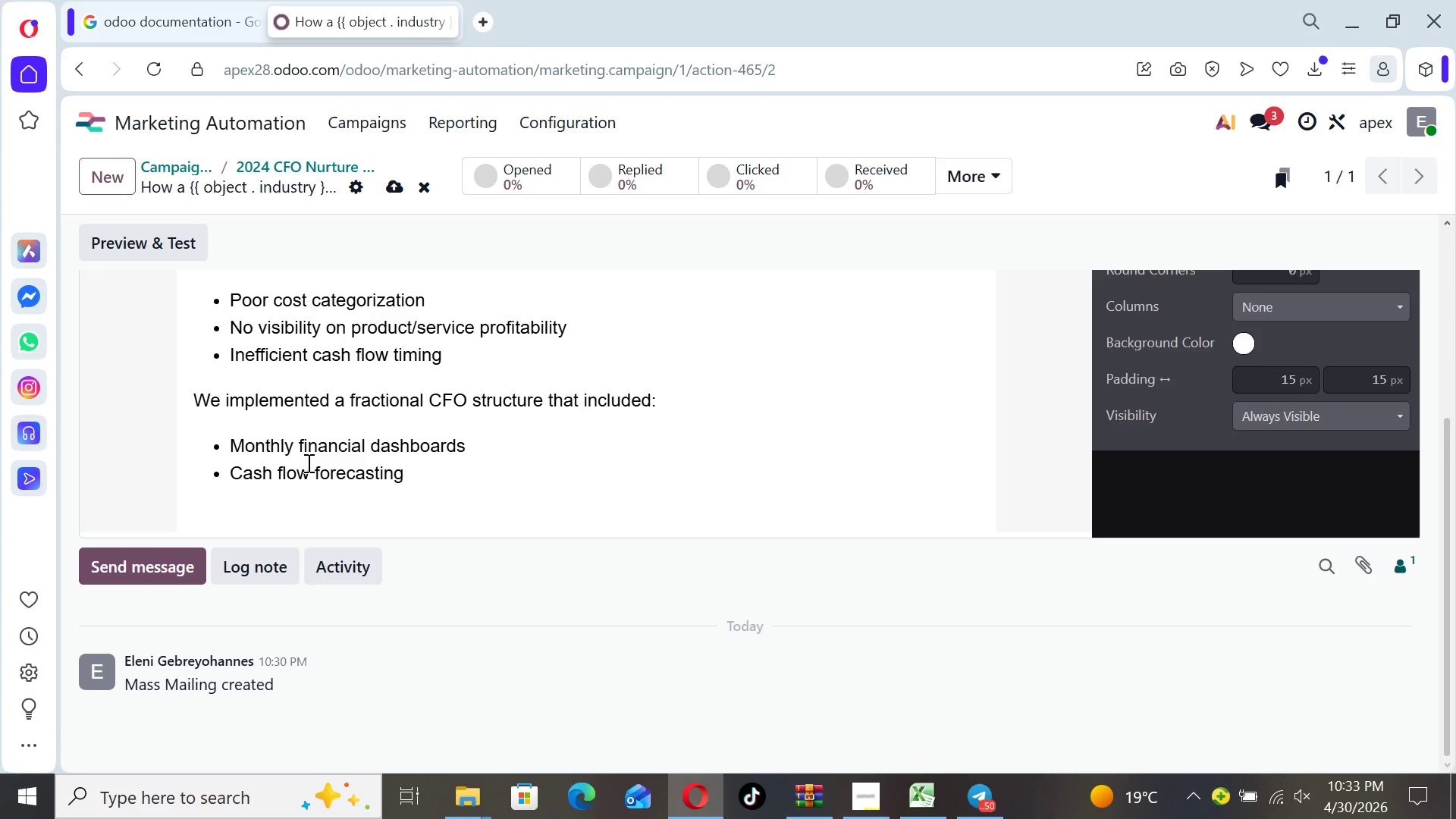 
type( models)
 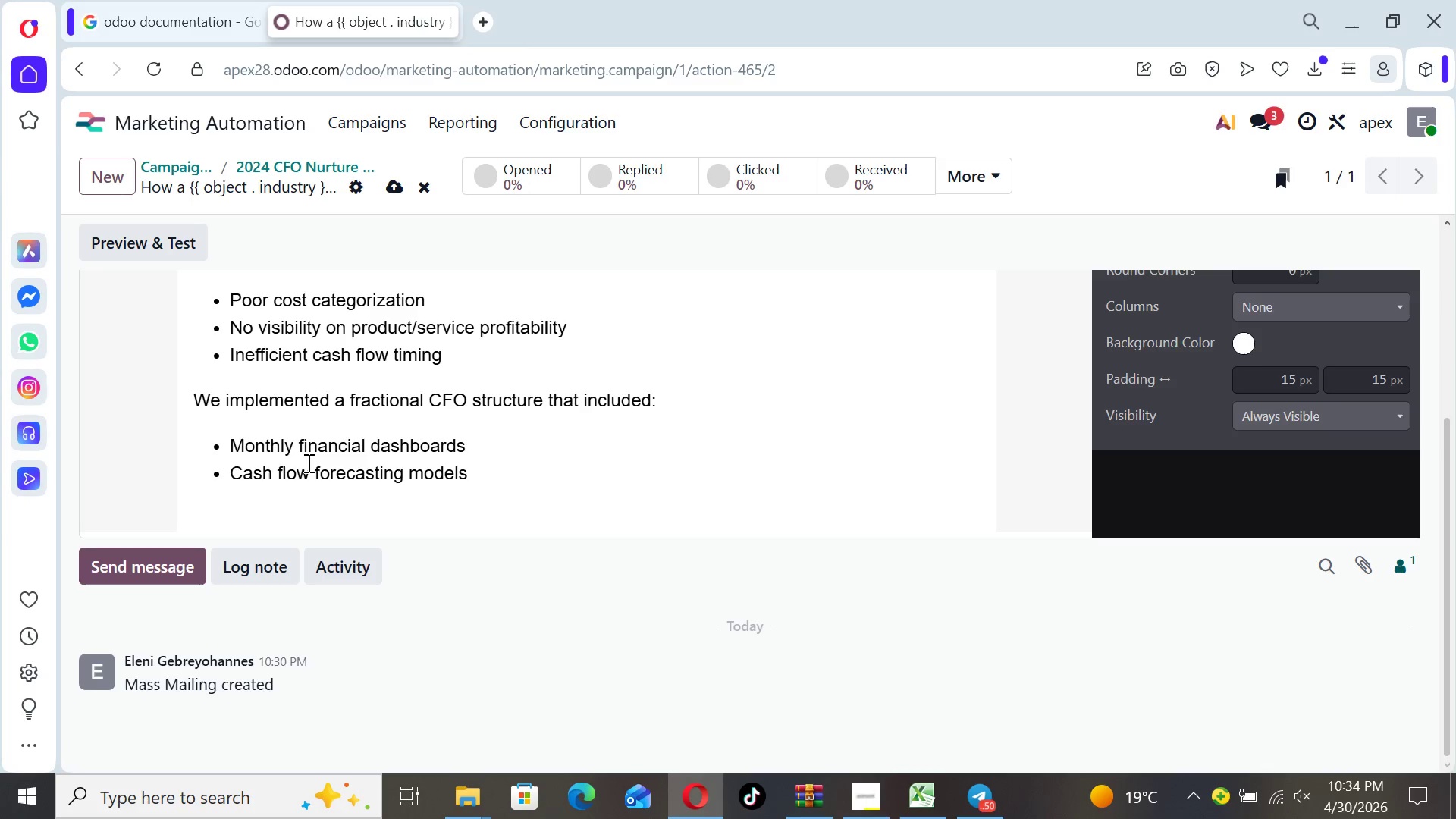 
key(Enter)
 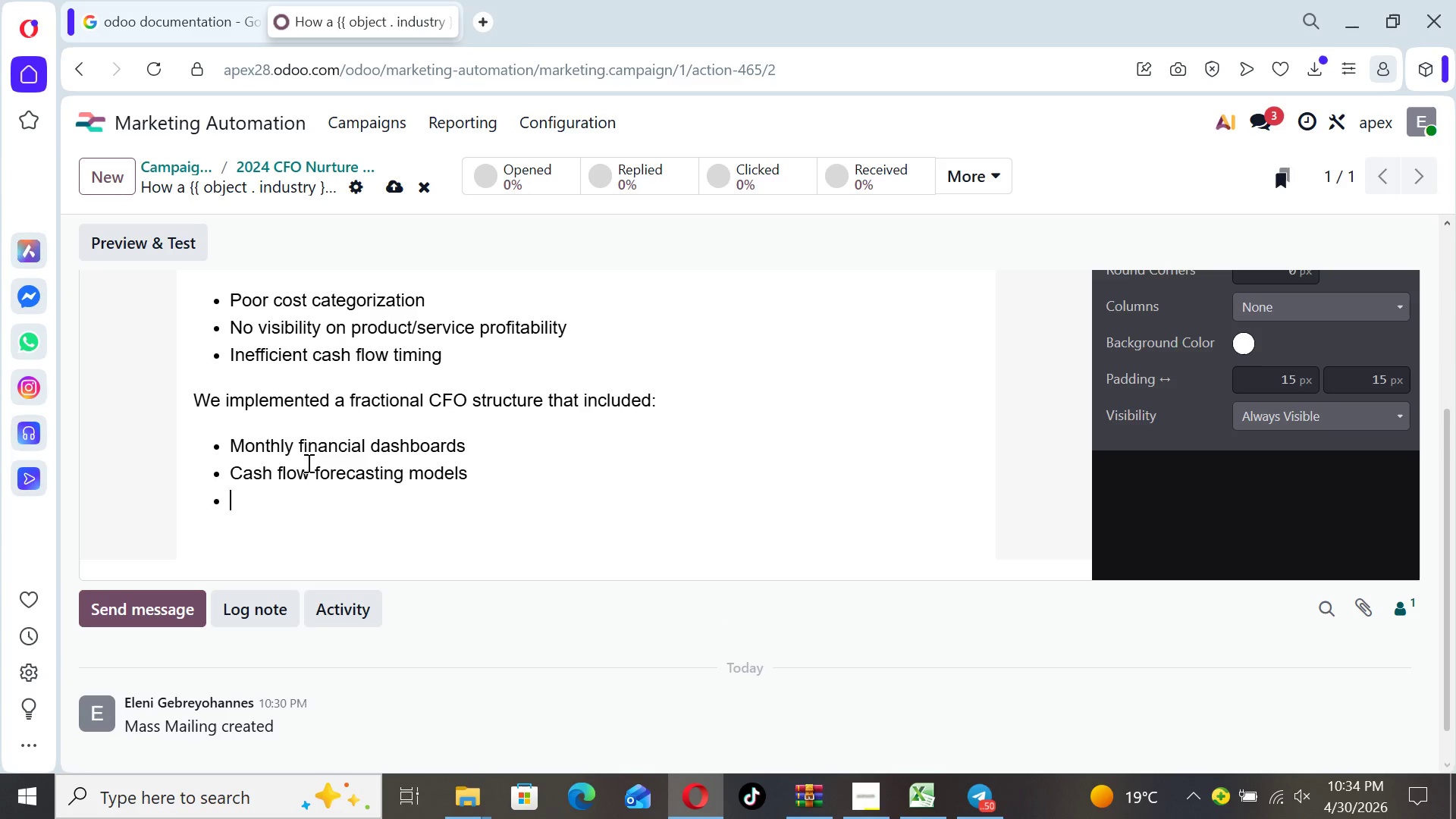 
type(Profi)
 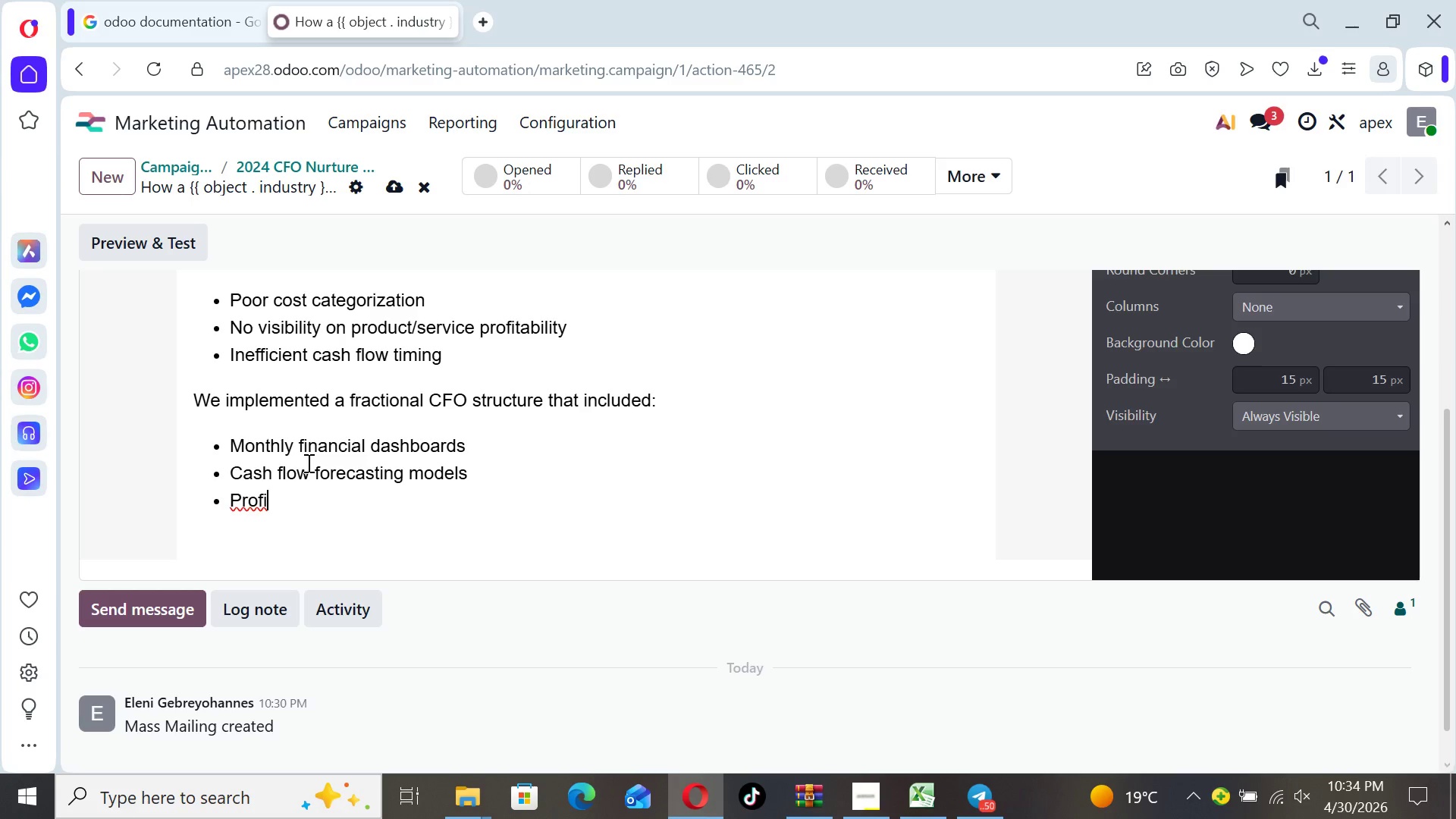 
type(tability breakdown by revenue stream)
 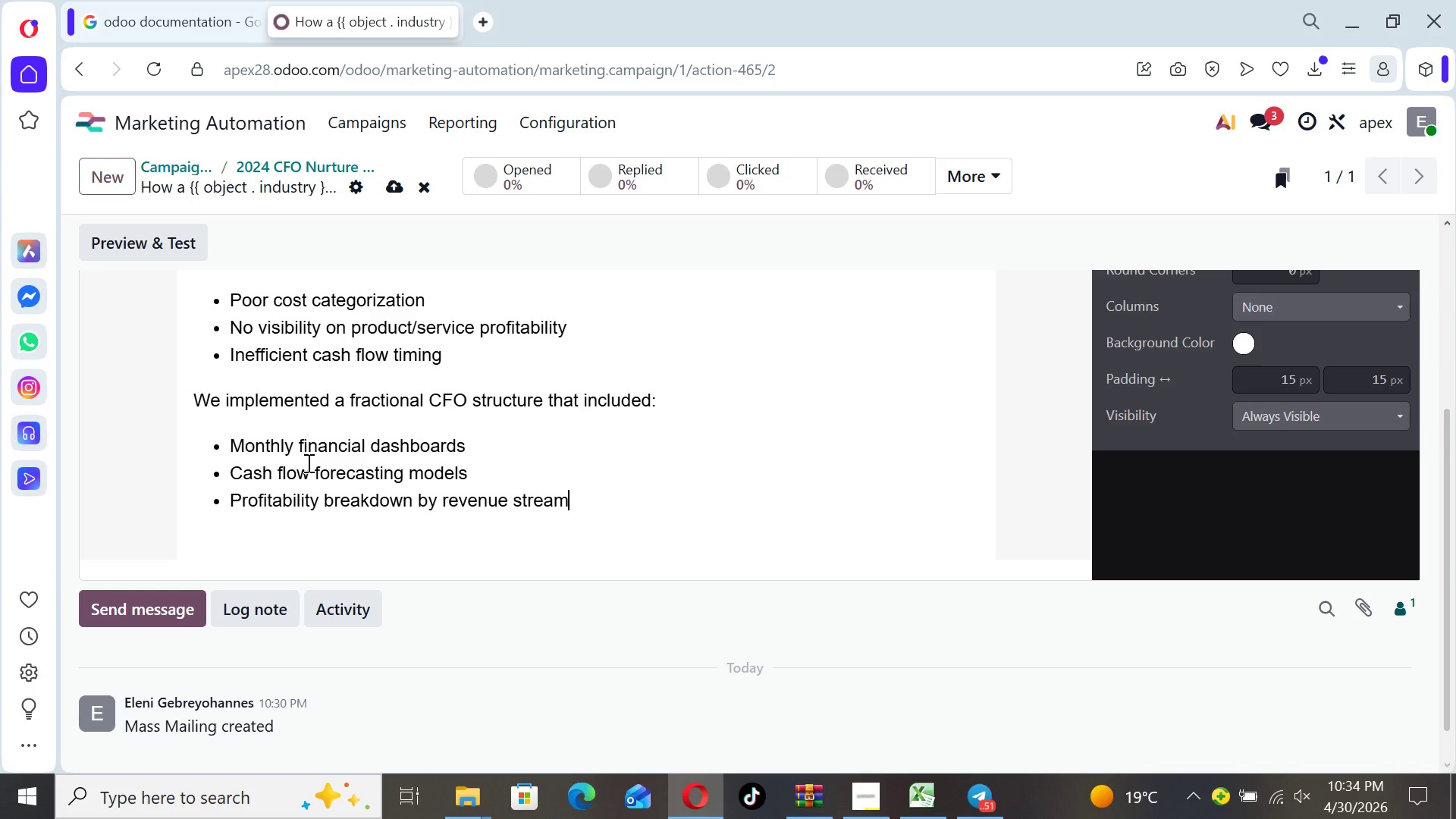 
key(Enter)
 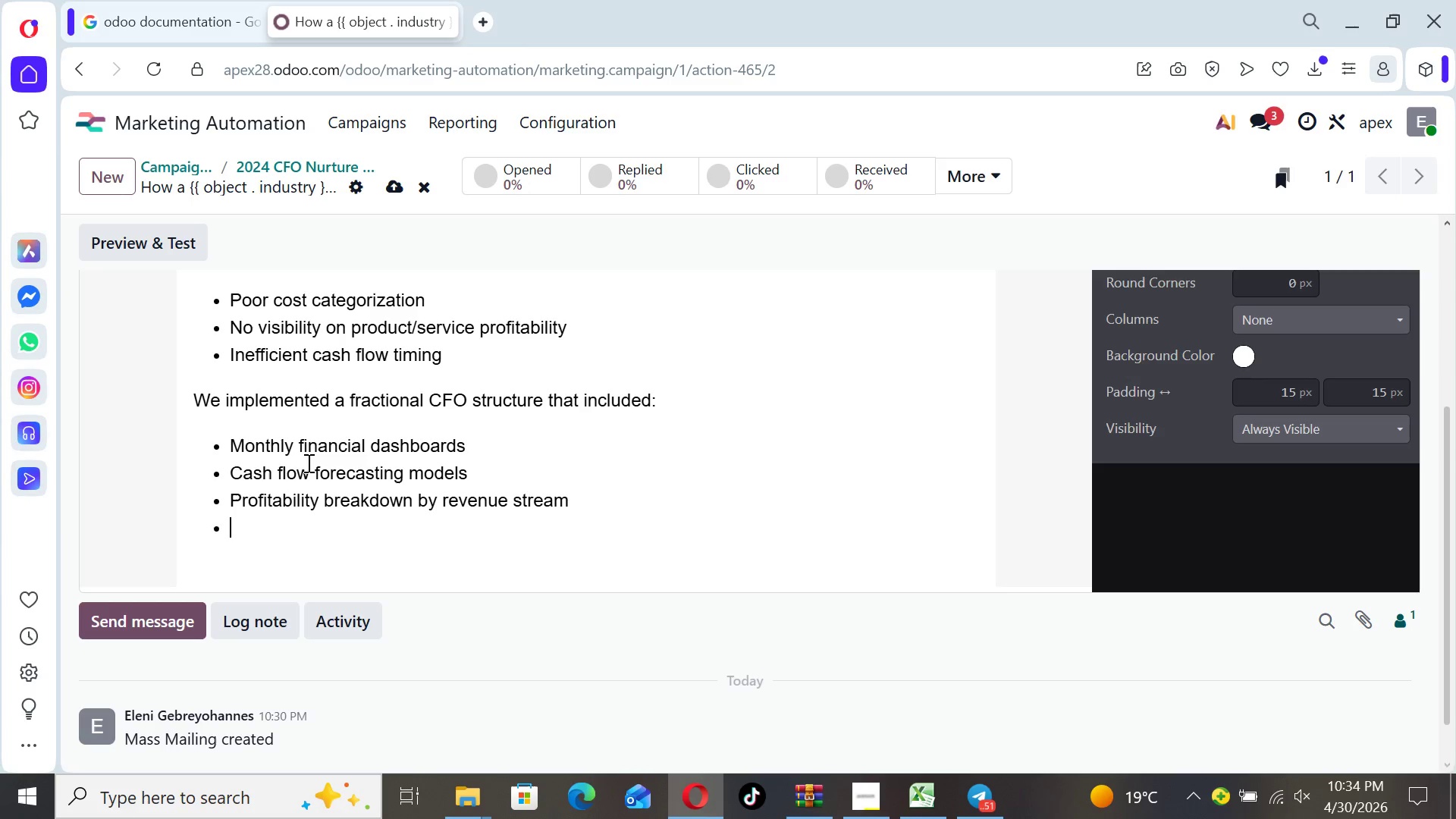 
key(Backspace)
key(Backspace)
type(With 90 days, )
 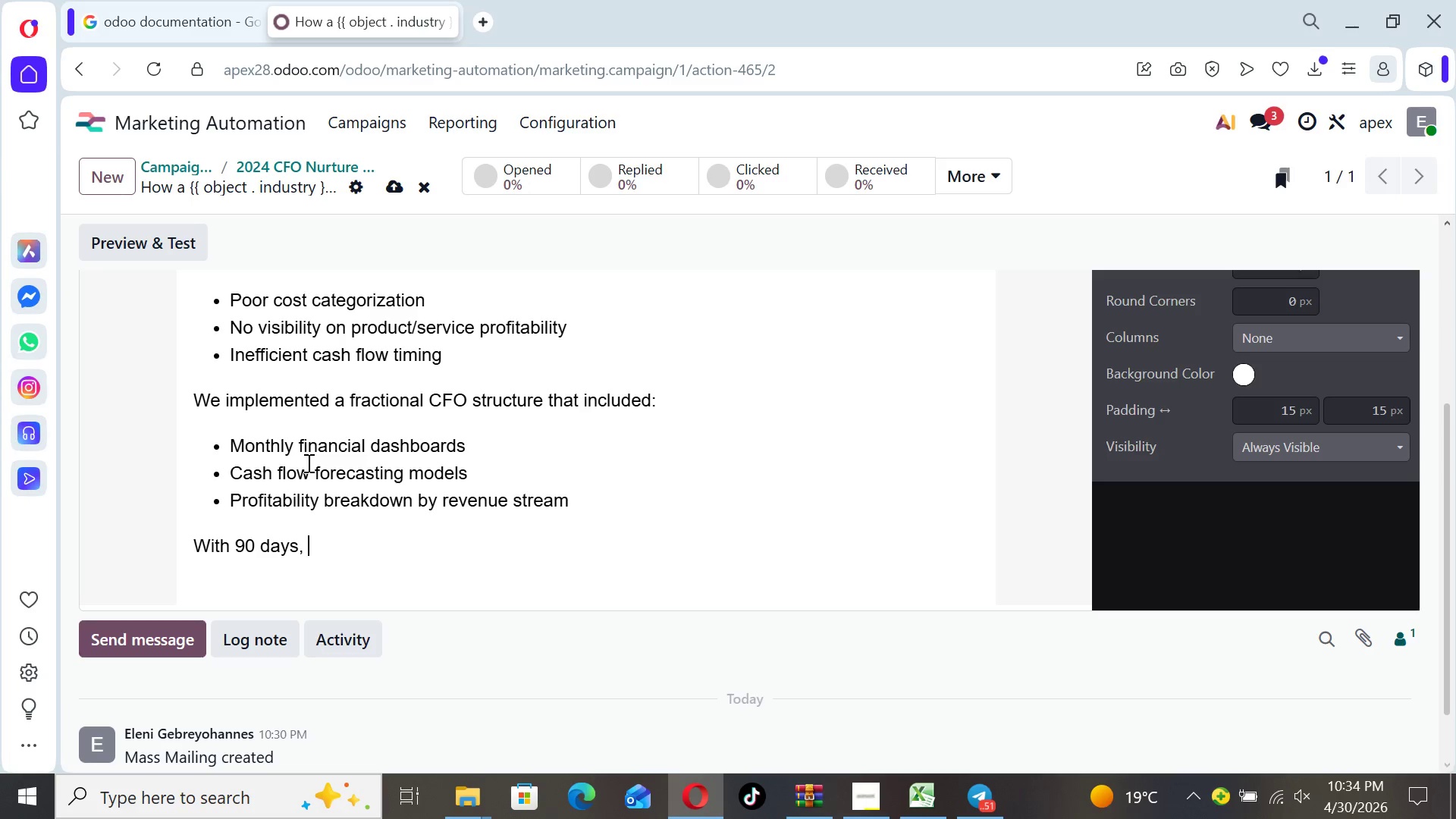 
type(the business achieved:)
 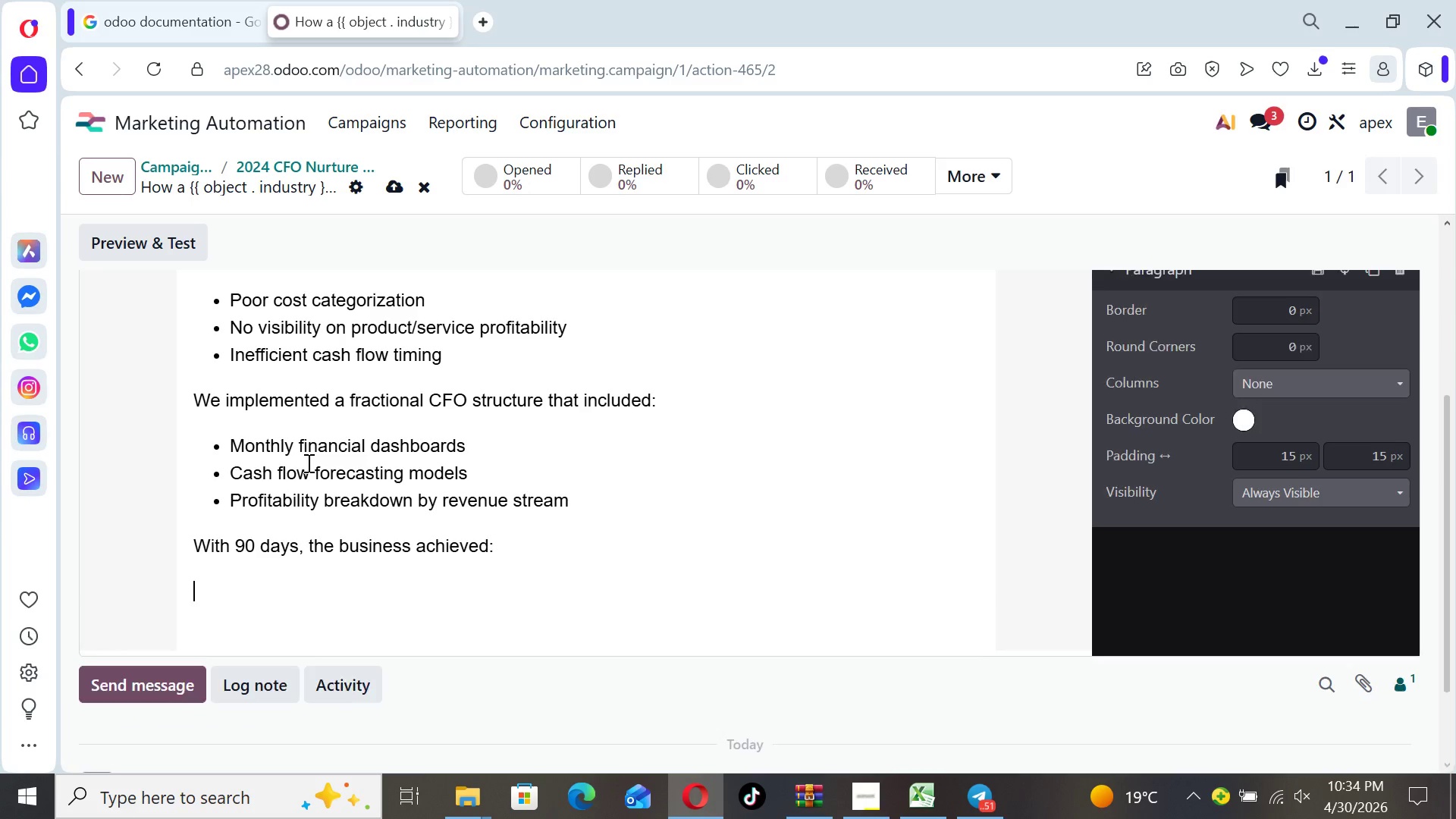 
key(Enter)
 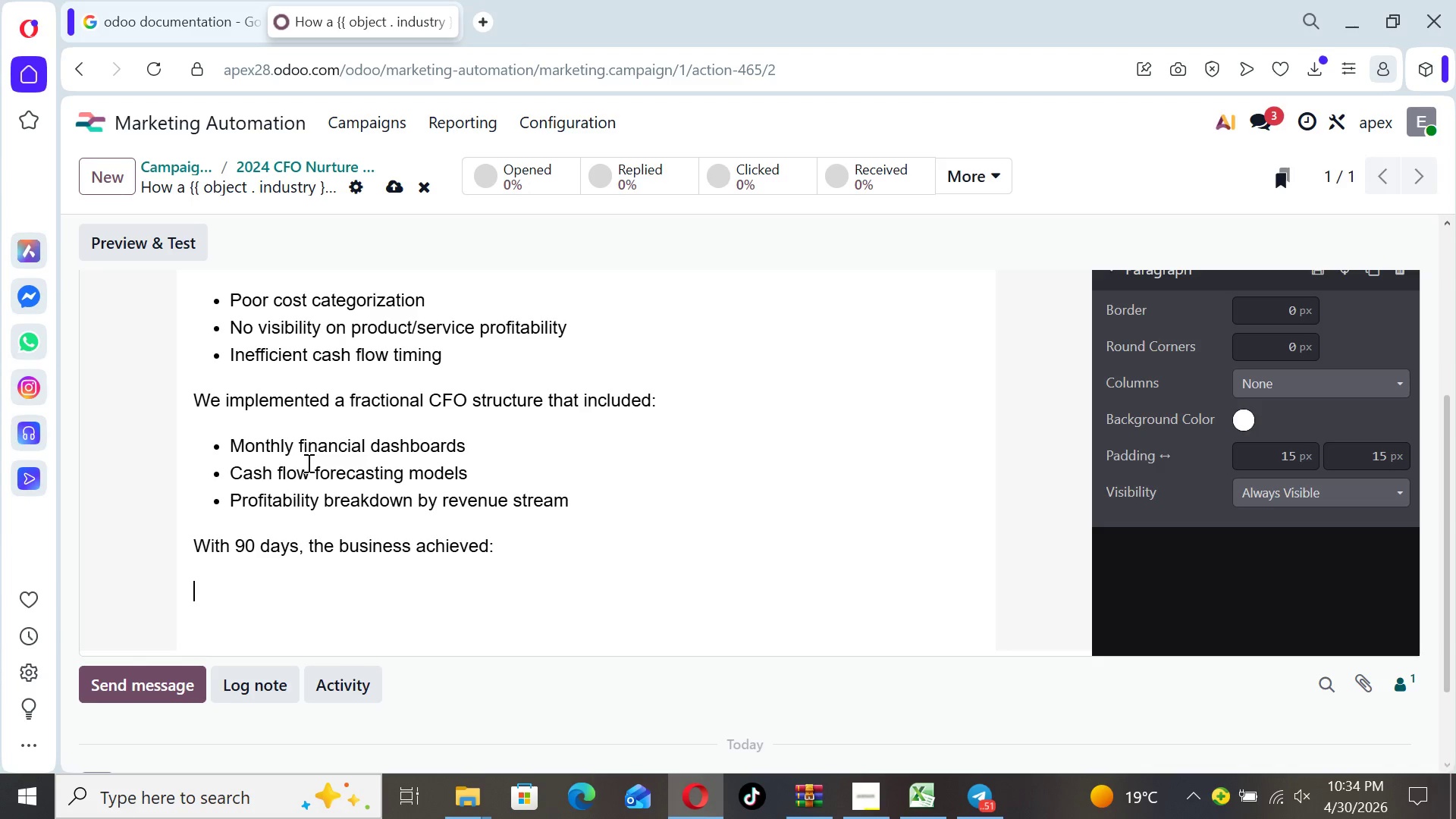 
type(- 22)
 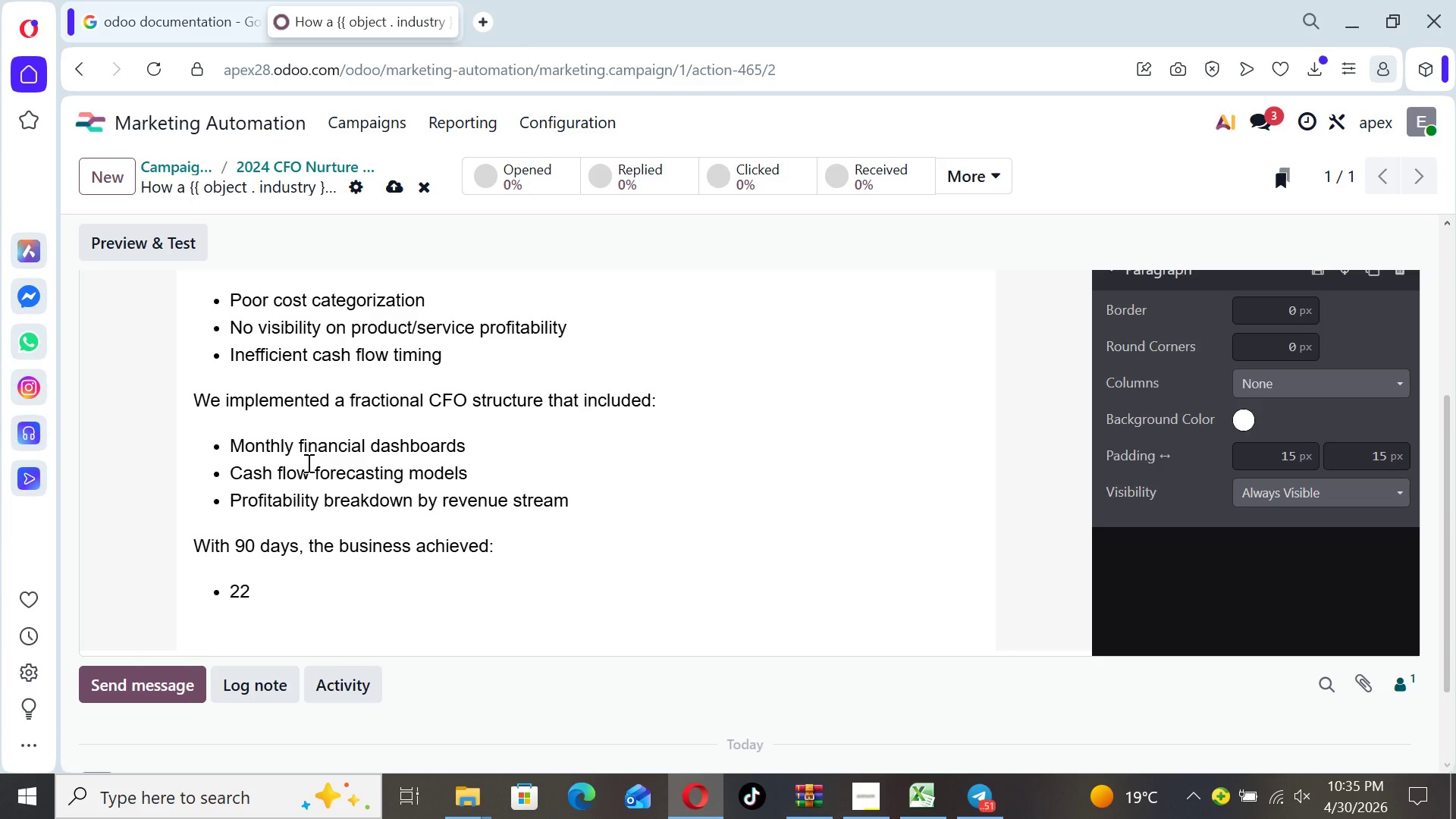 
type(5)
key(Backspace)
type($)
key(Backspace)
type(% improve)
key(Backspace)
 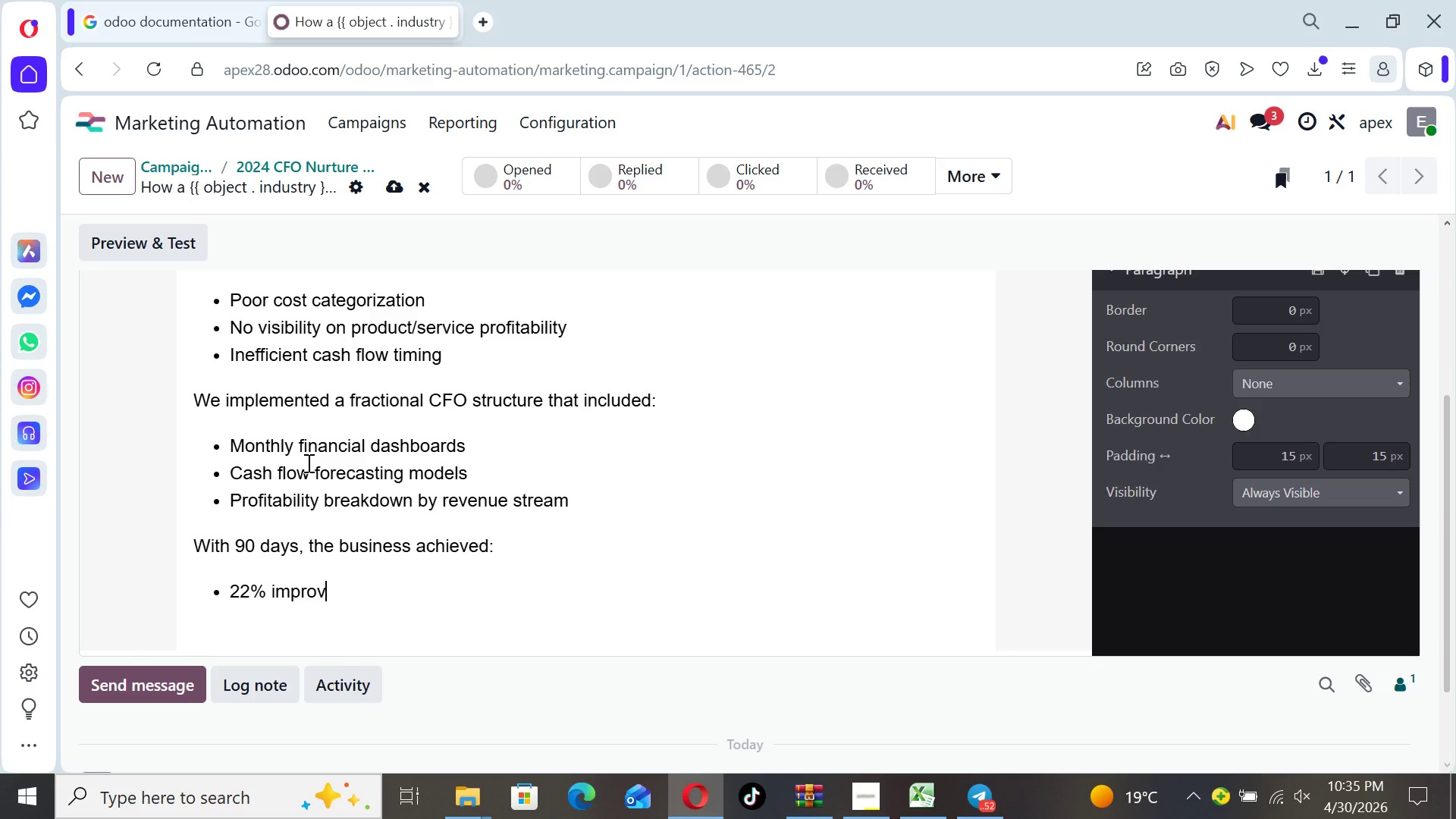 
type(ement in net margins)
 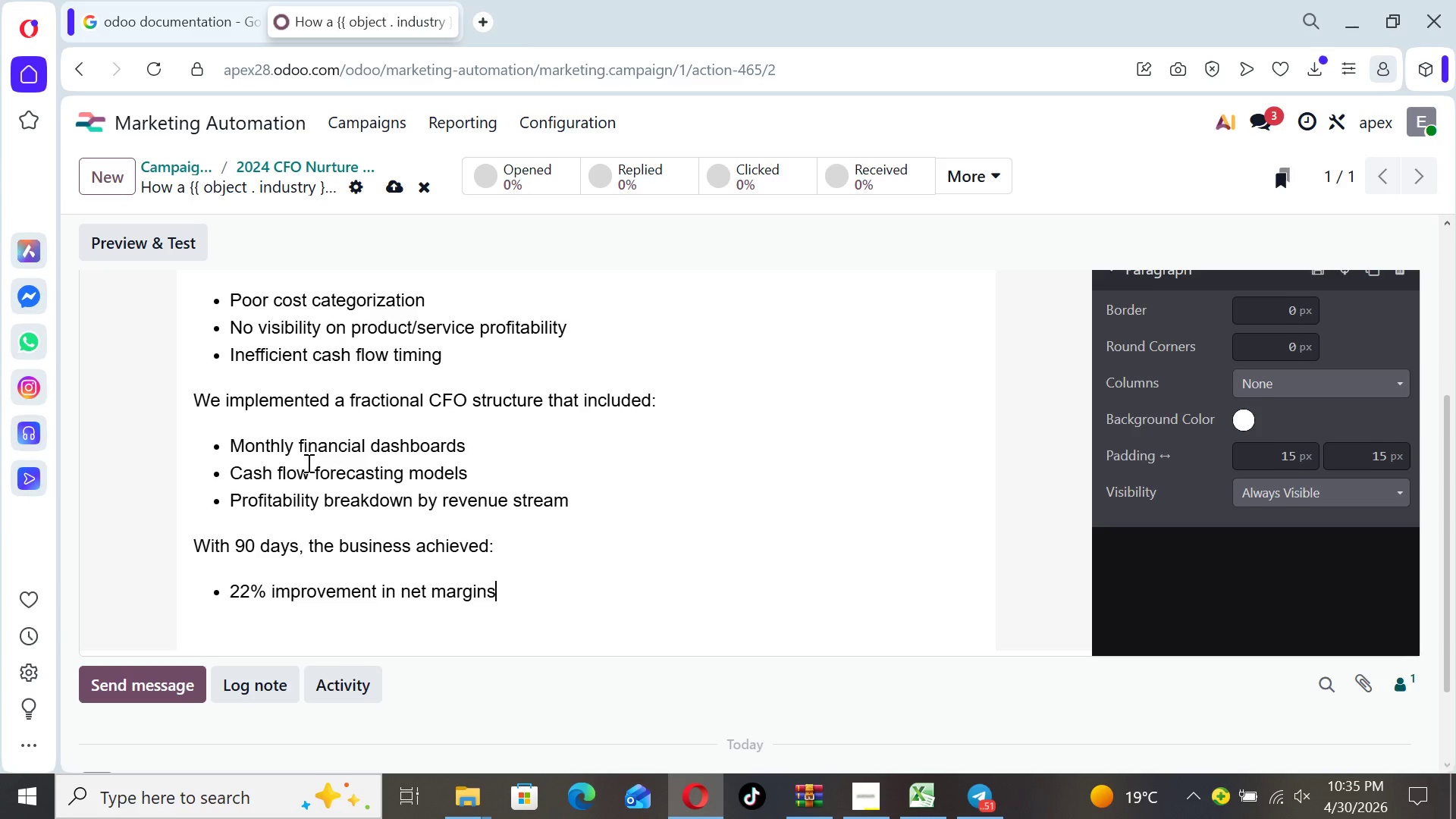 
key(Enter)
 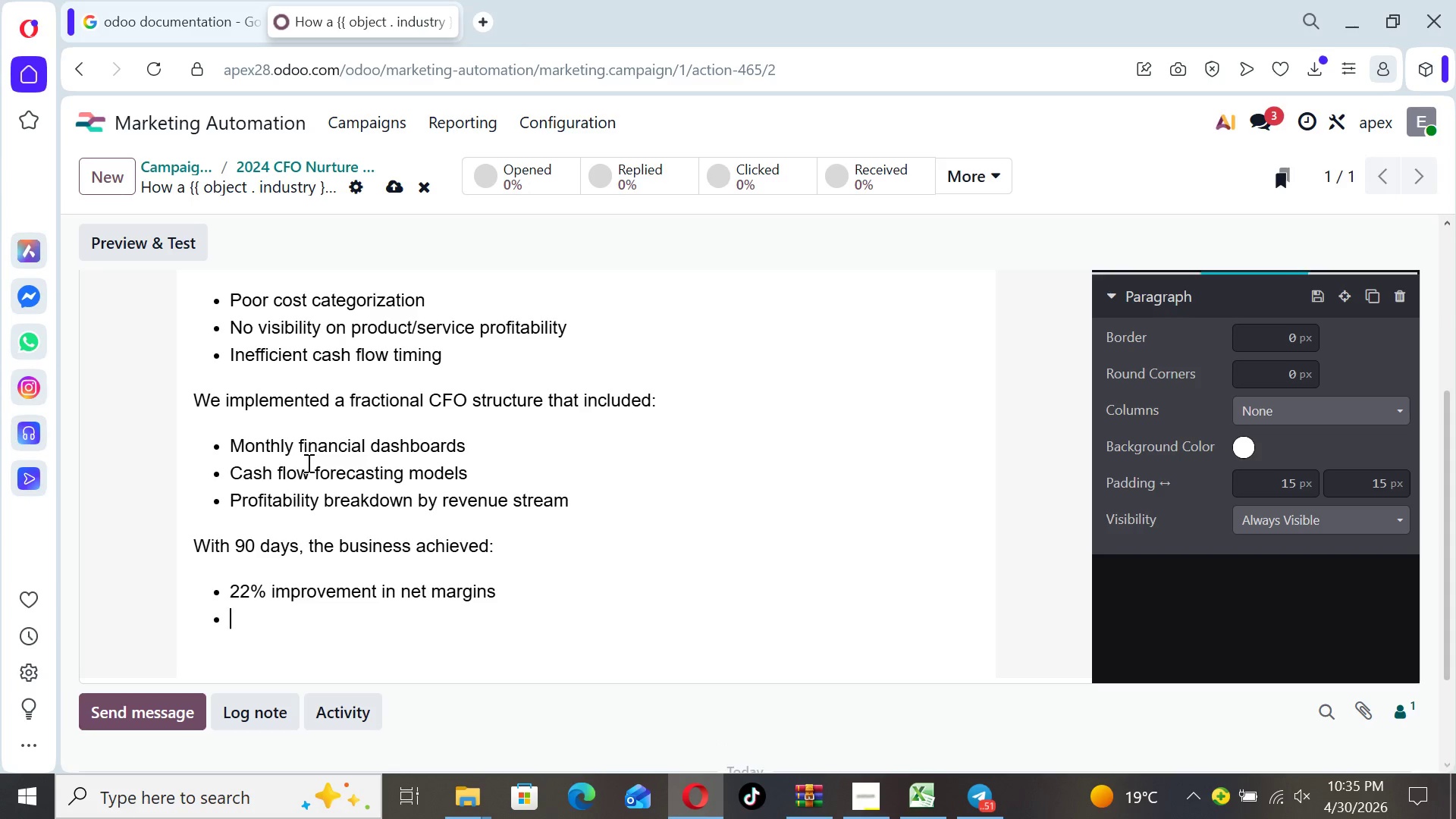 
type(Faster decision-making on expenses)
 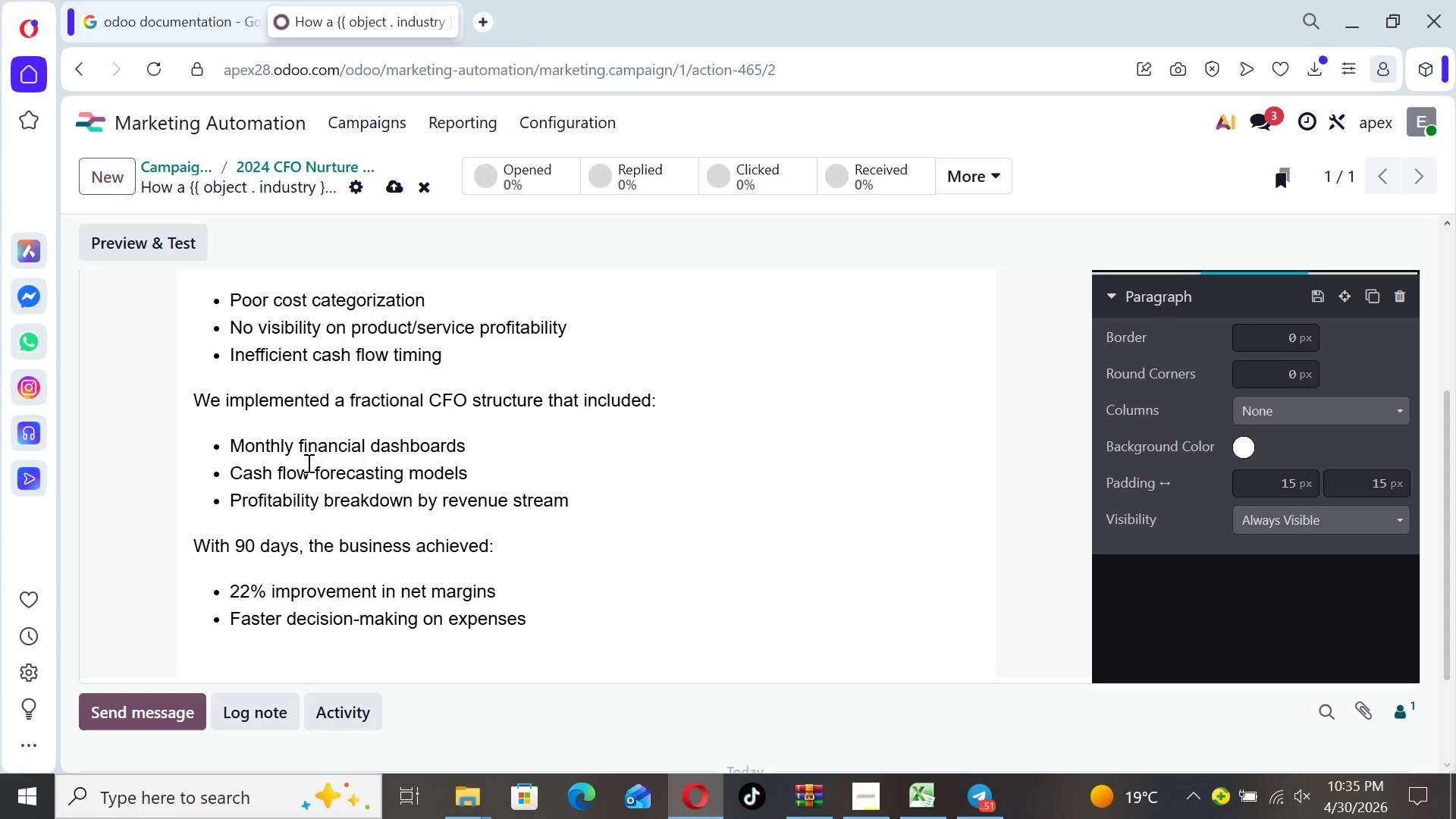 
key(Enter)
 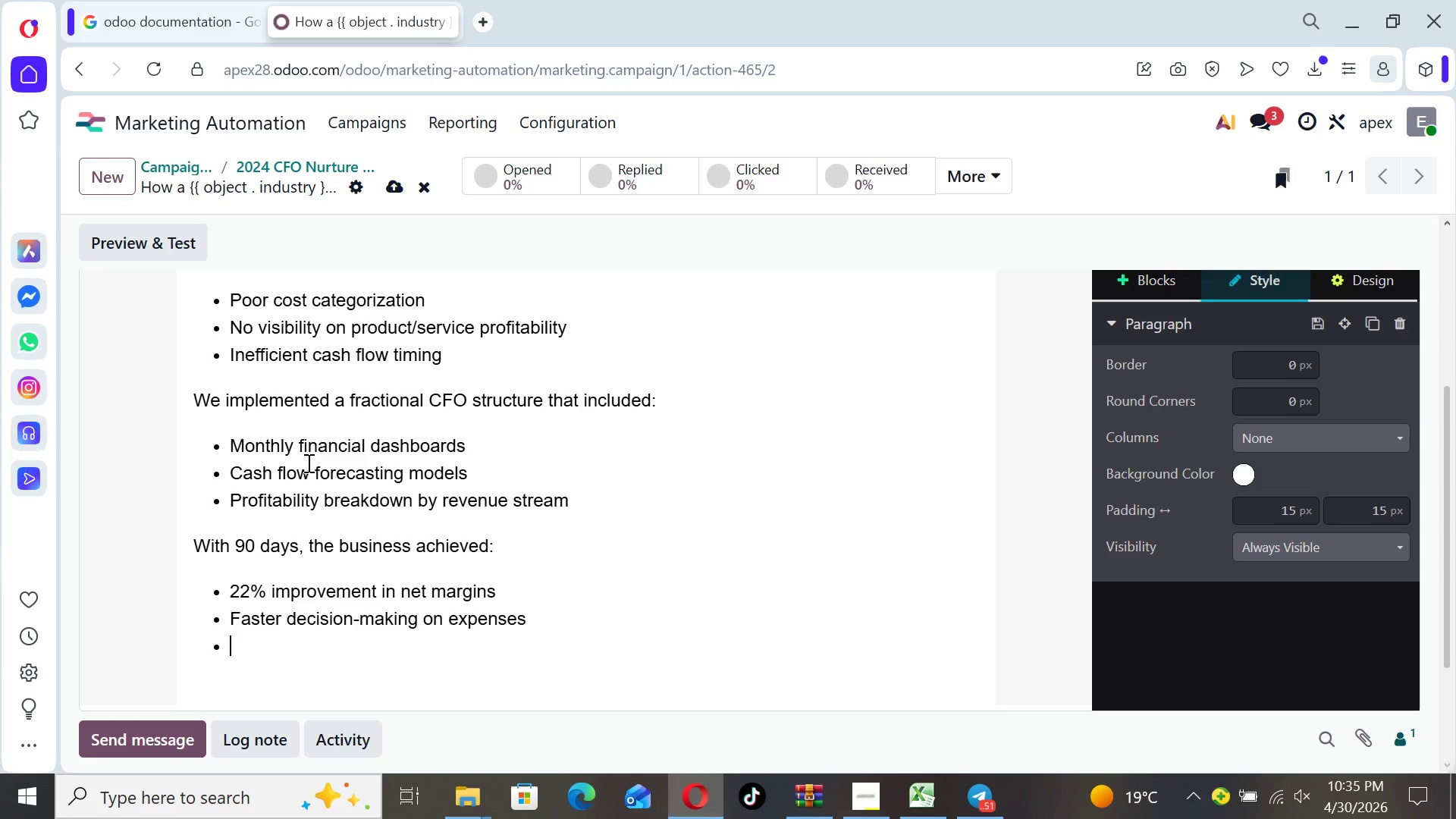 
type(Clear visibility )
 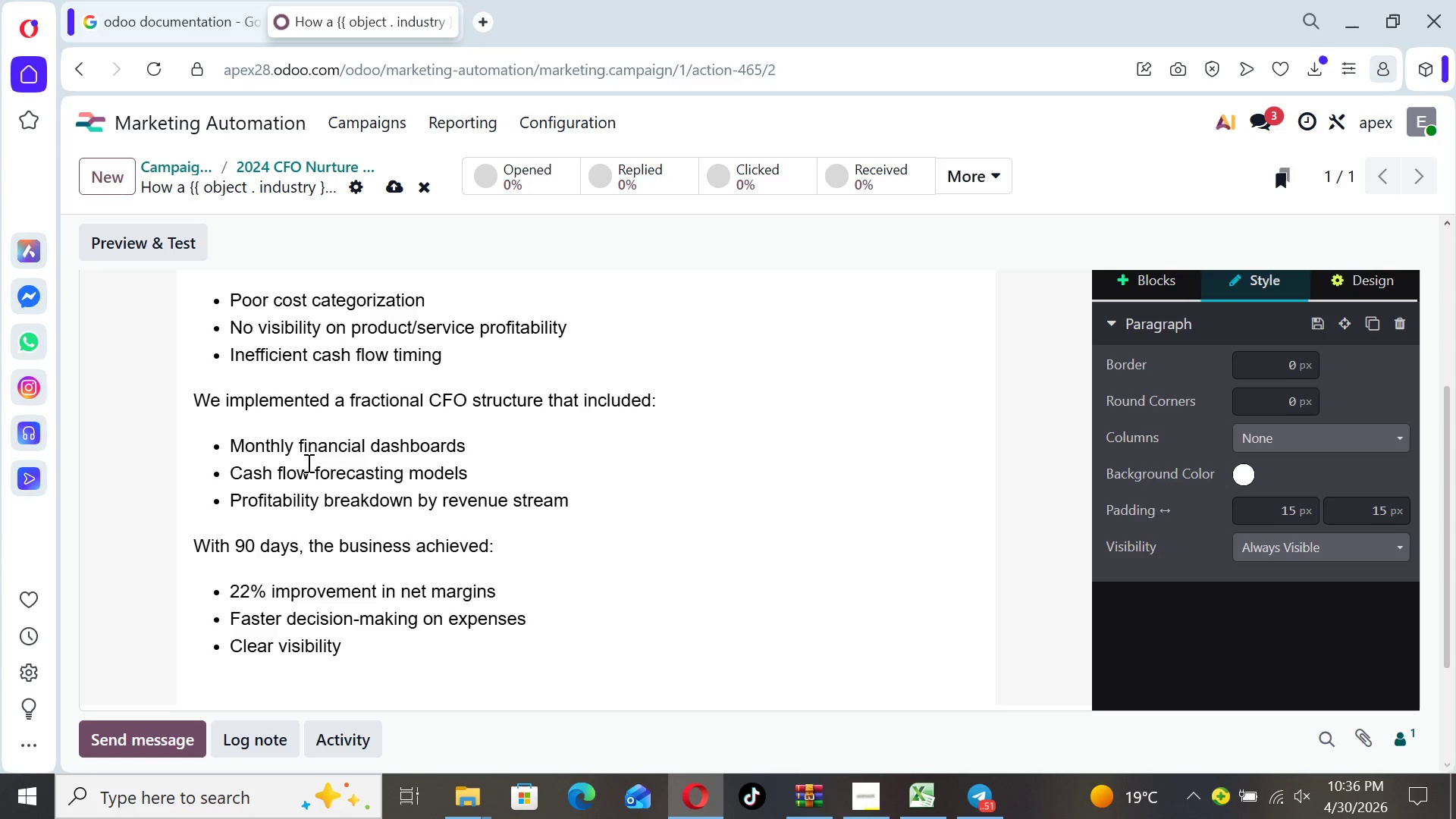 
type(on their most profitable)
 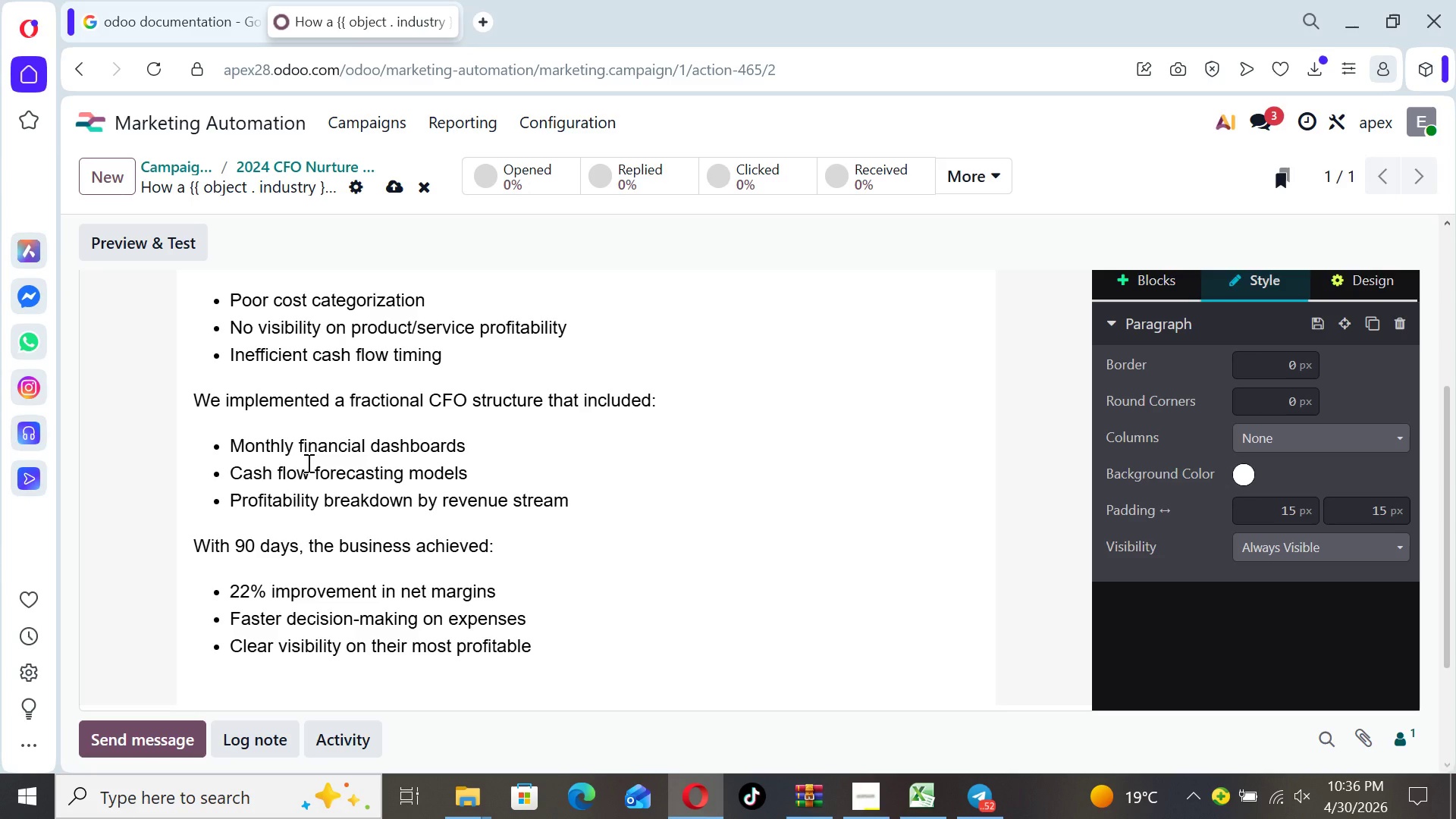 
wait(5.08)
 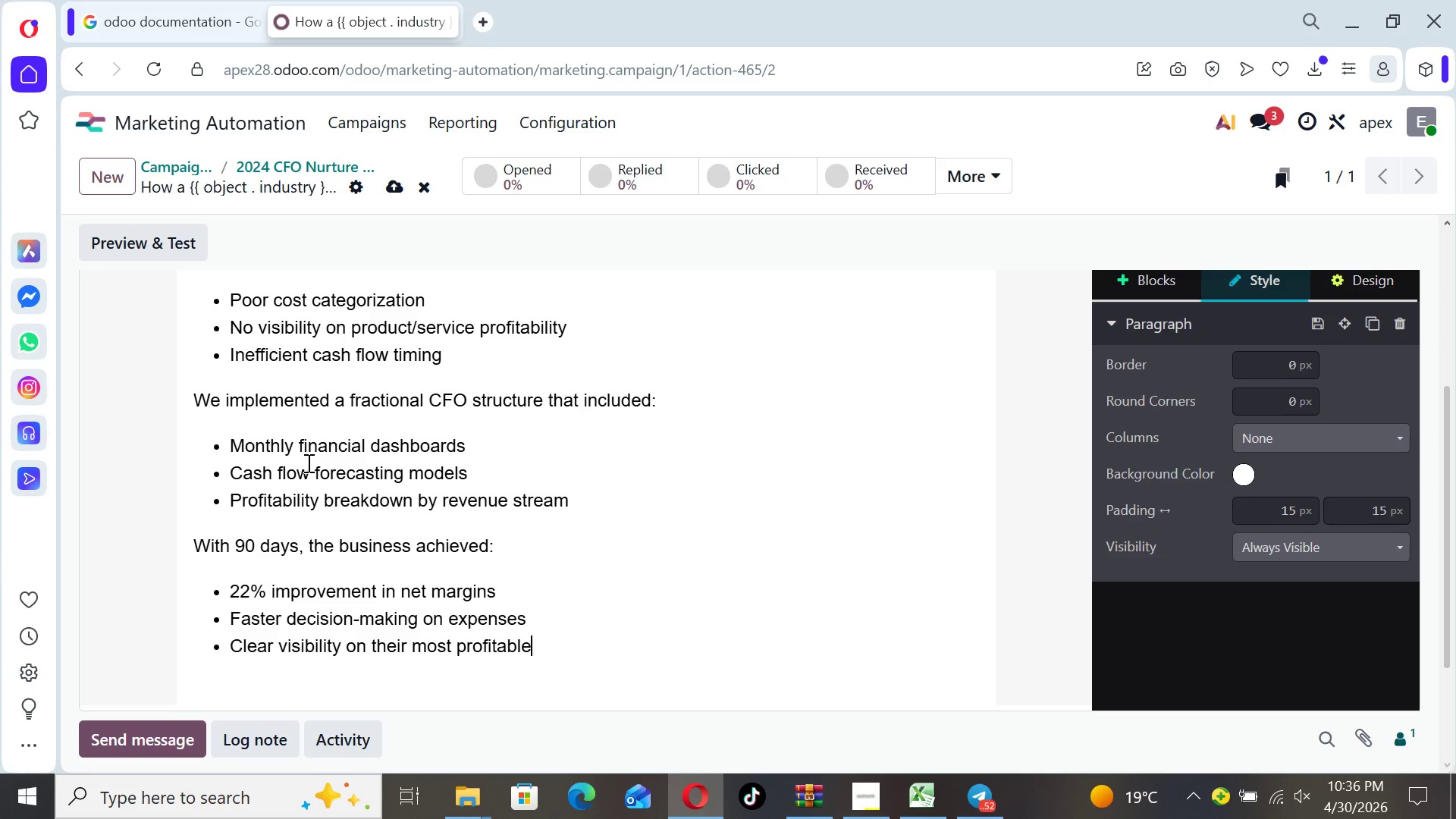 
type( services)
 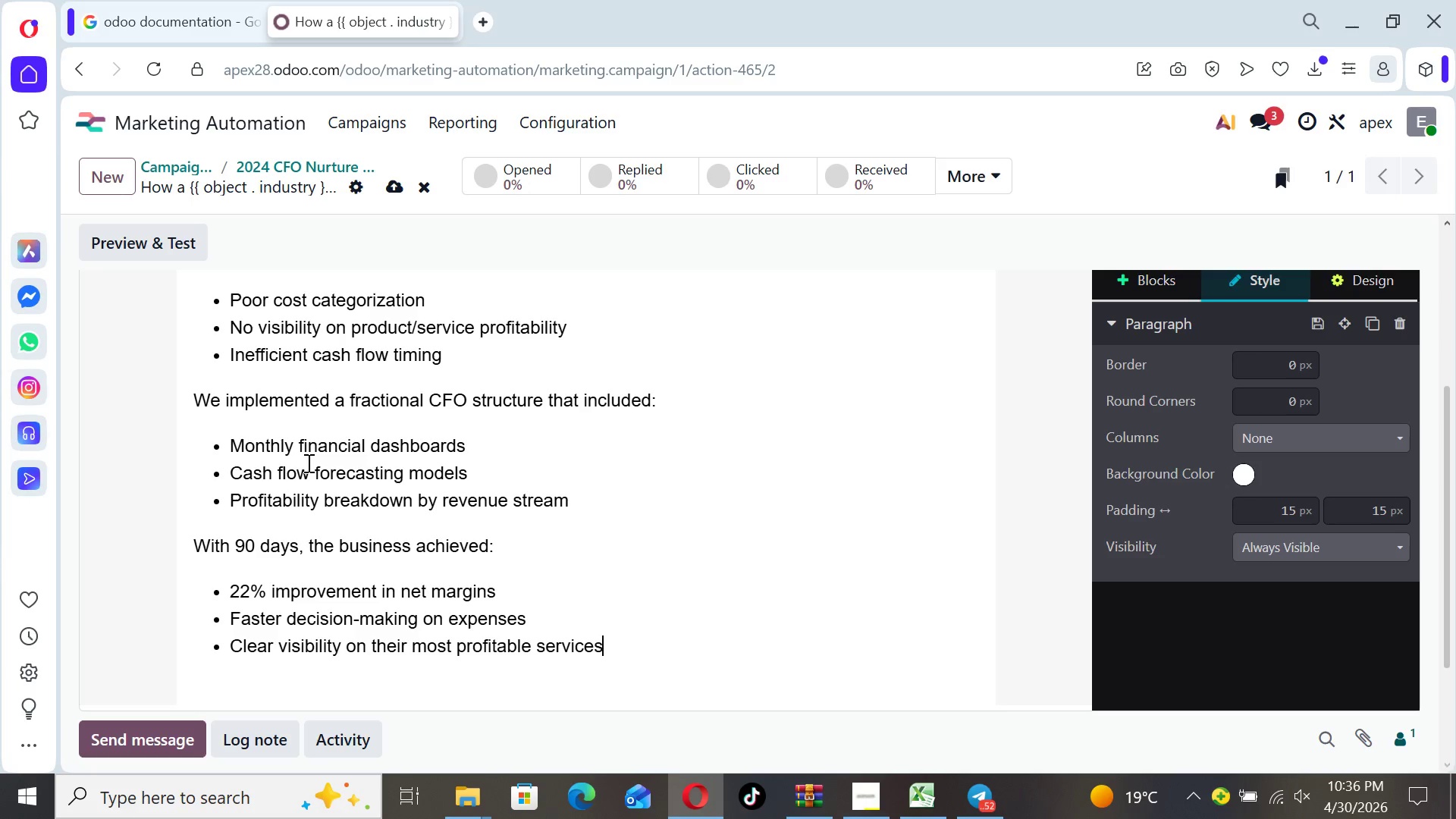 
key(Enter)
 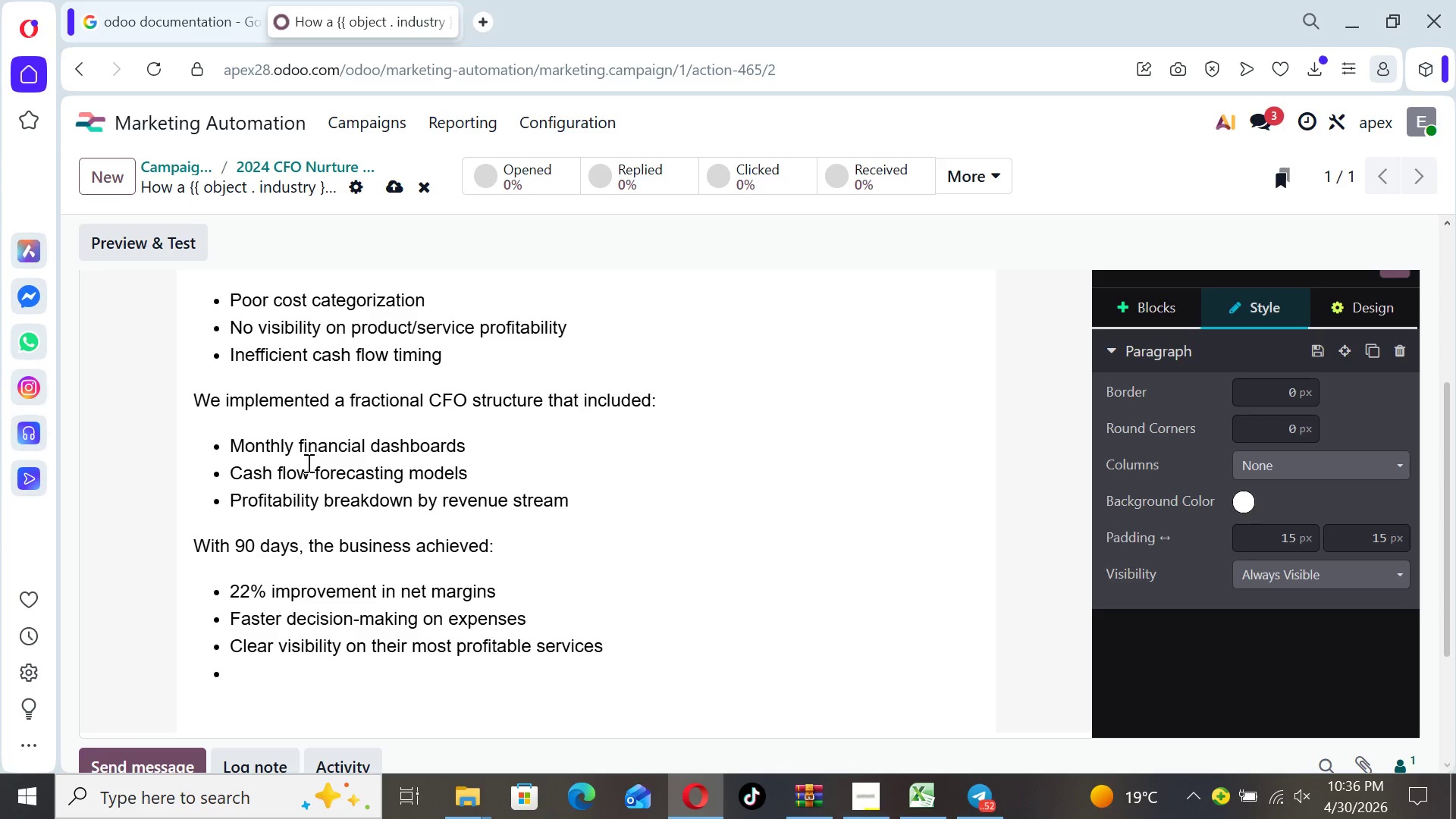 
key(Backspace)
key(Backspace)
type(The biggest )
 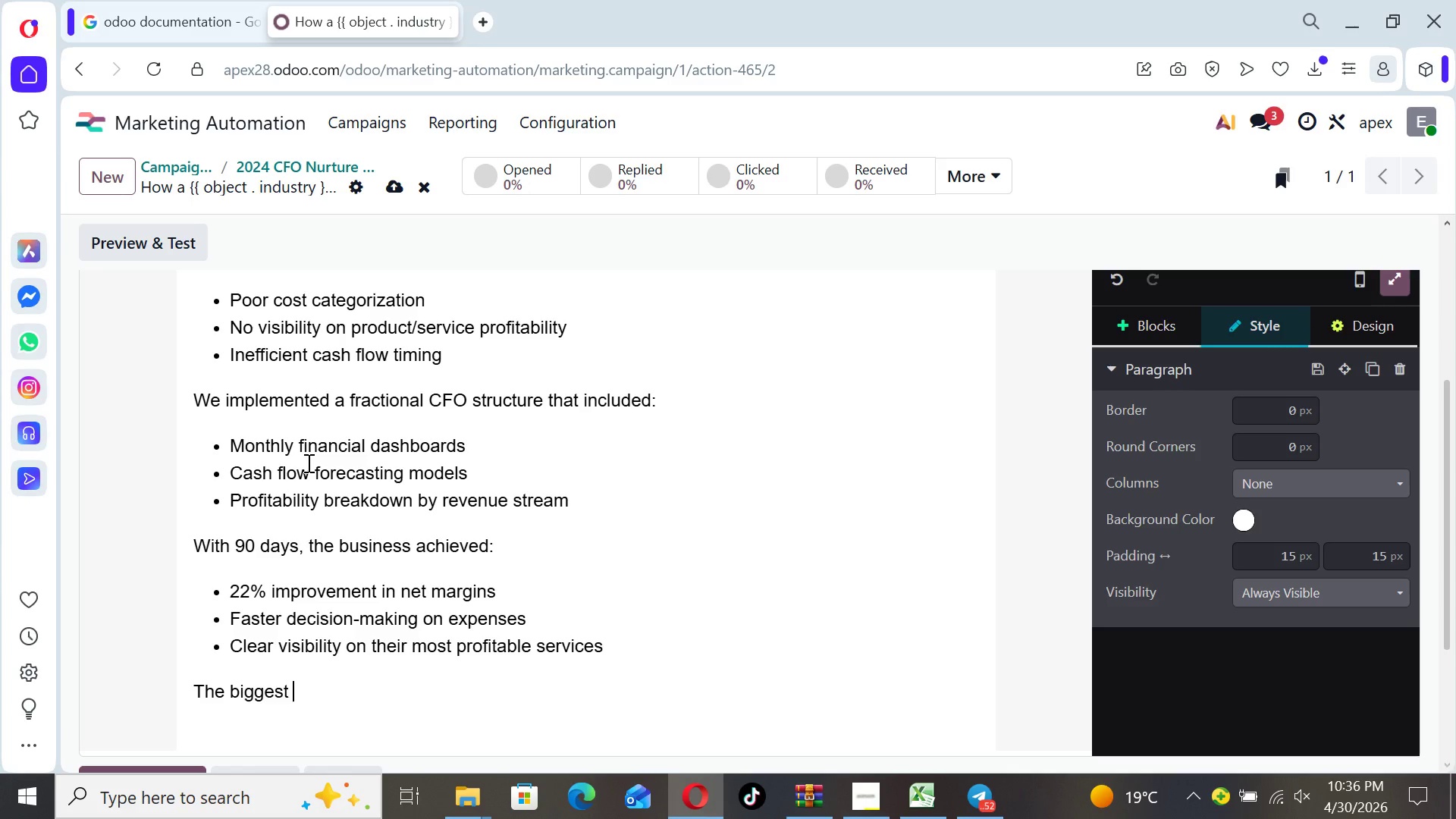 
wait(6.03)
 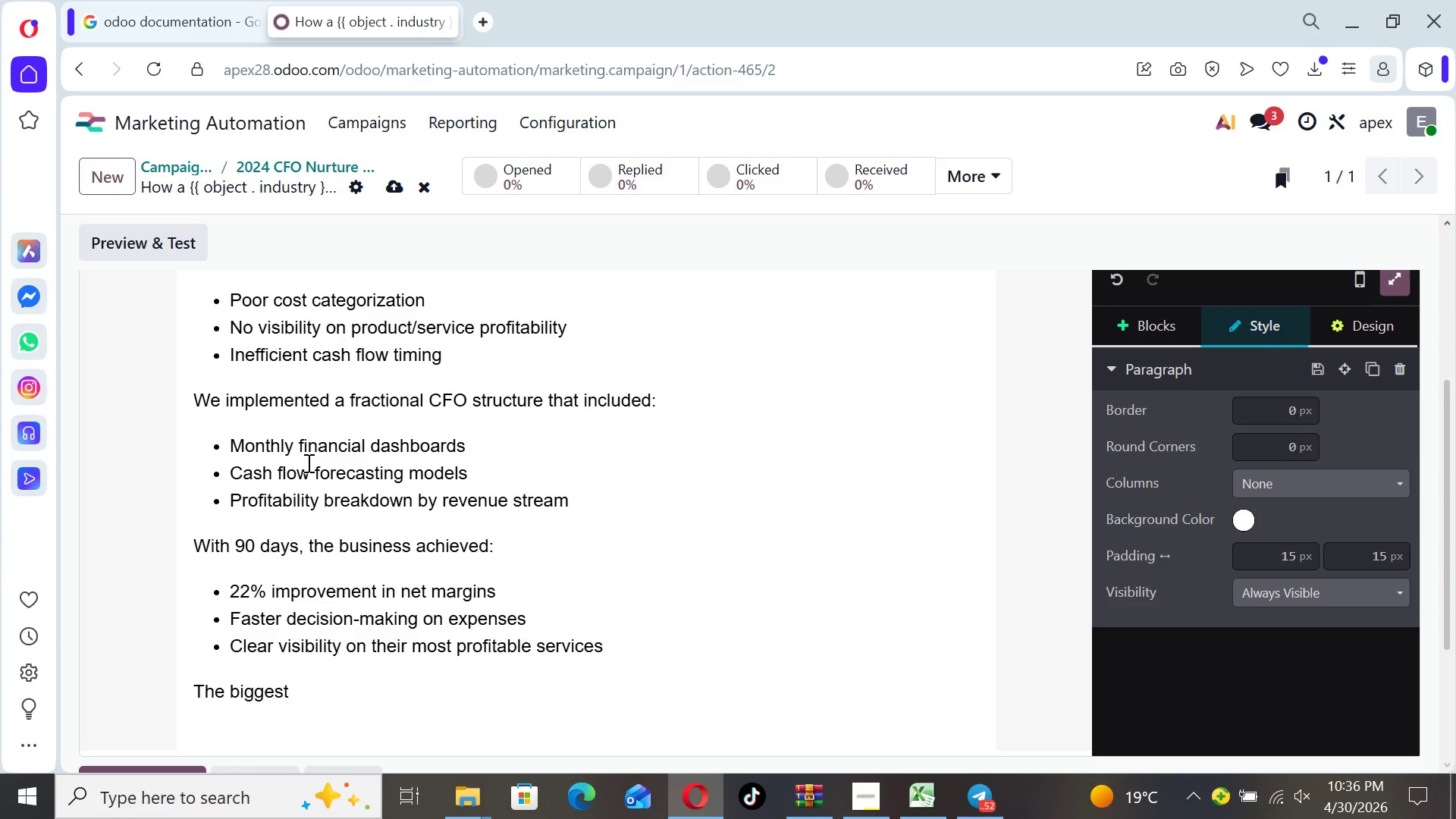 
type(change was)
 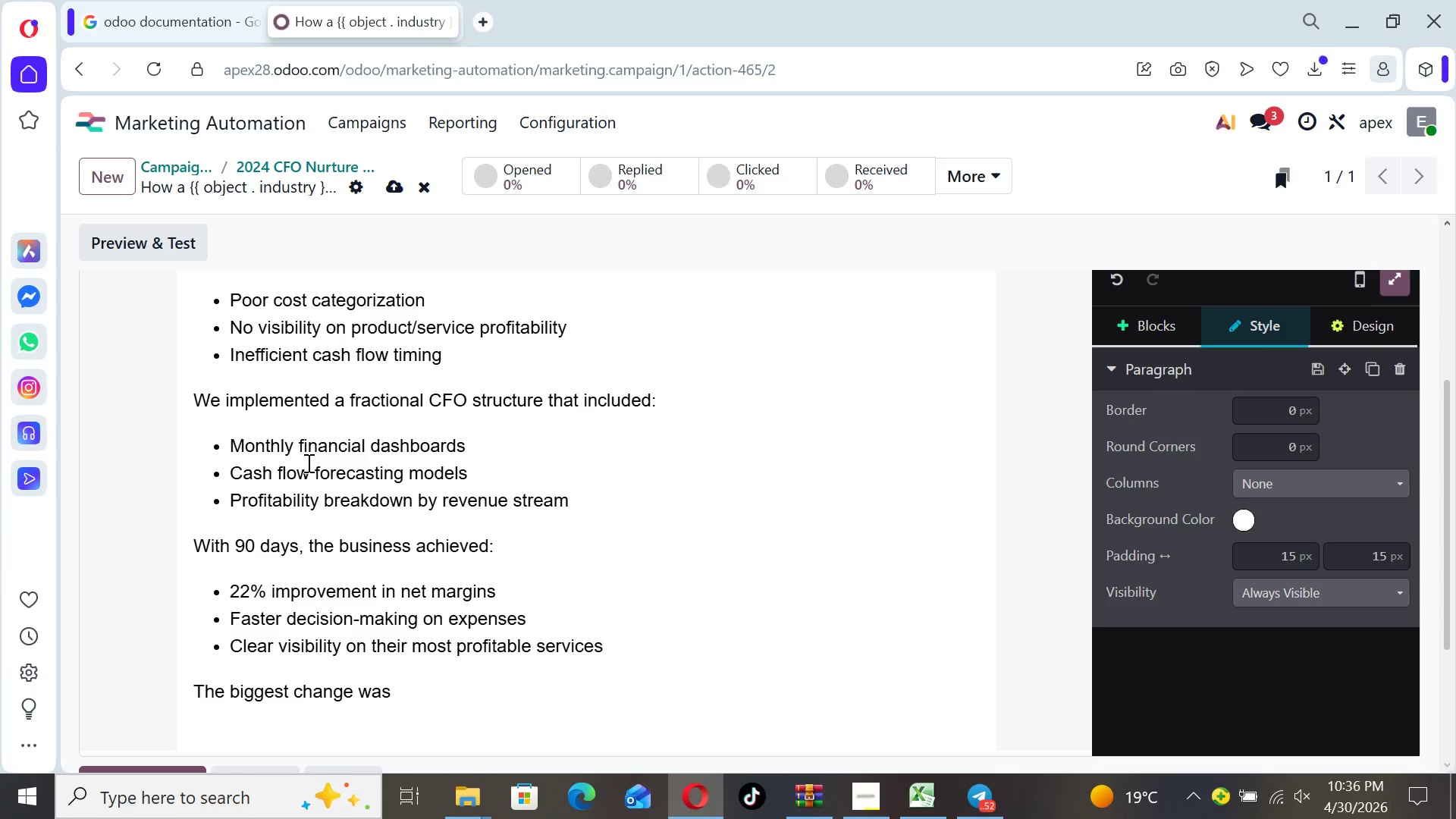 
type(n't revenue-- it was control.)
 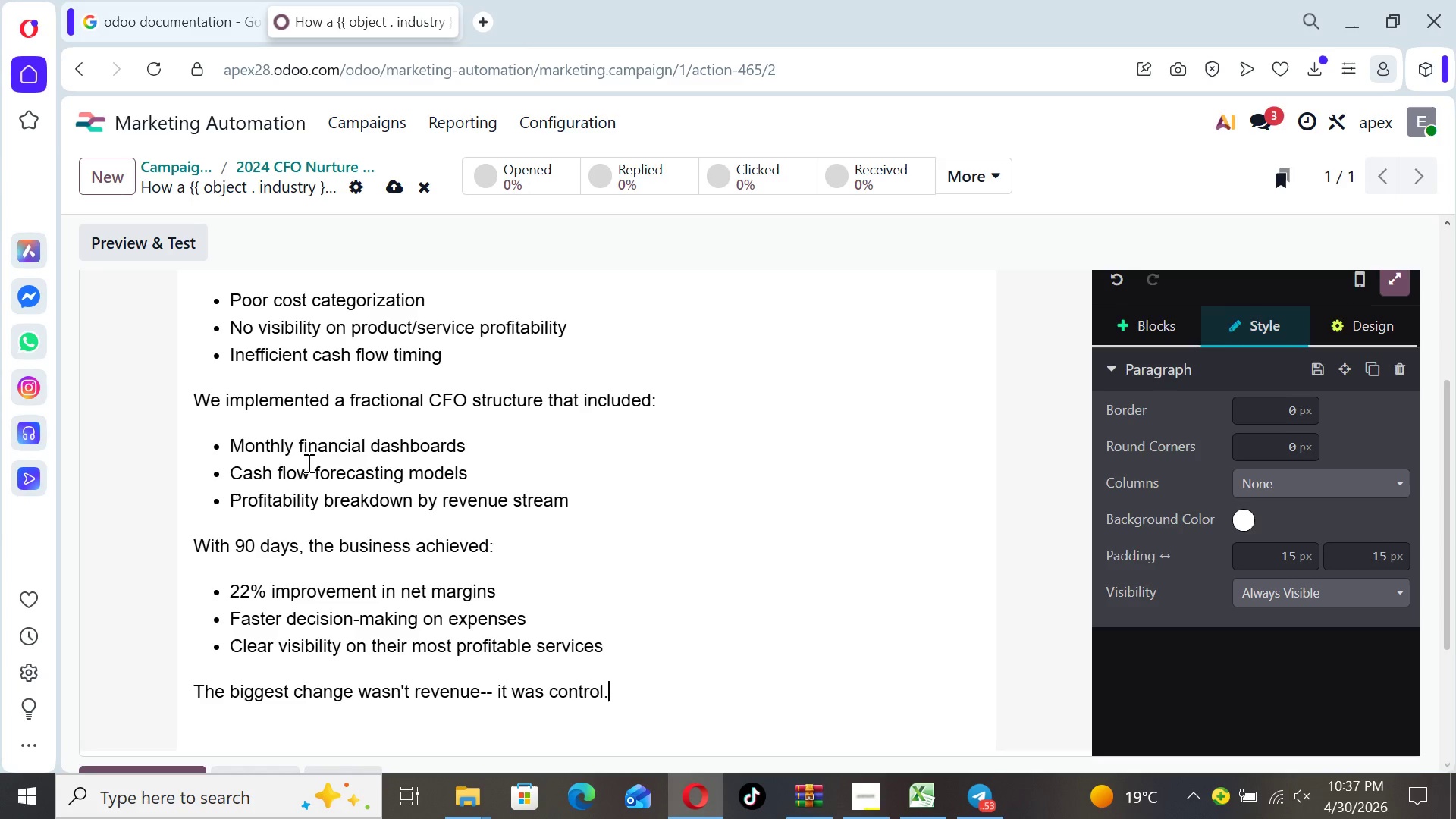 
key(Enter)
 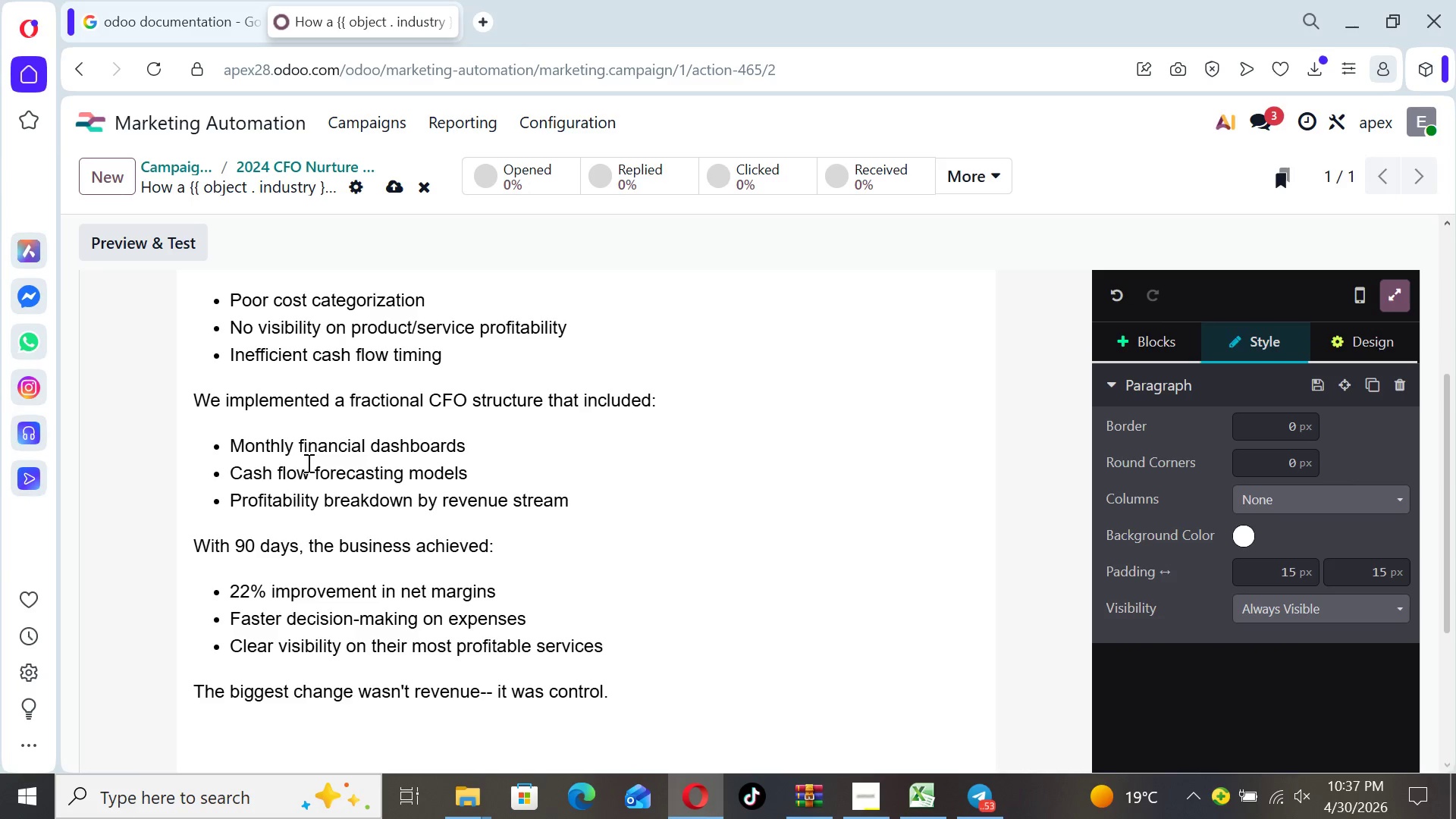 
type(Most business)
 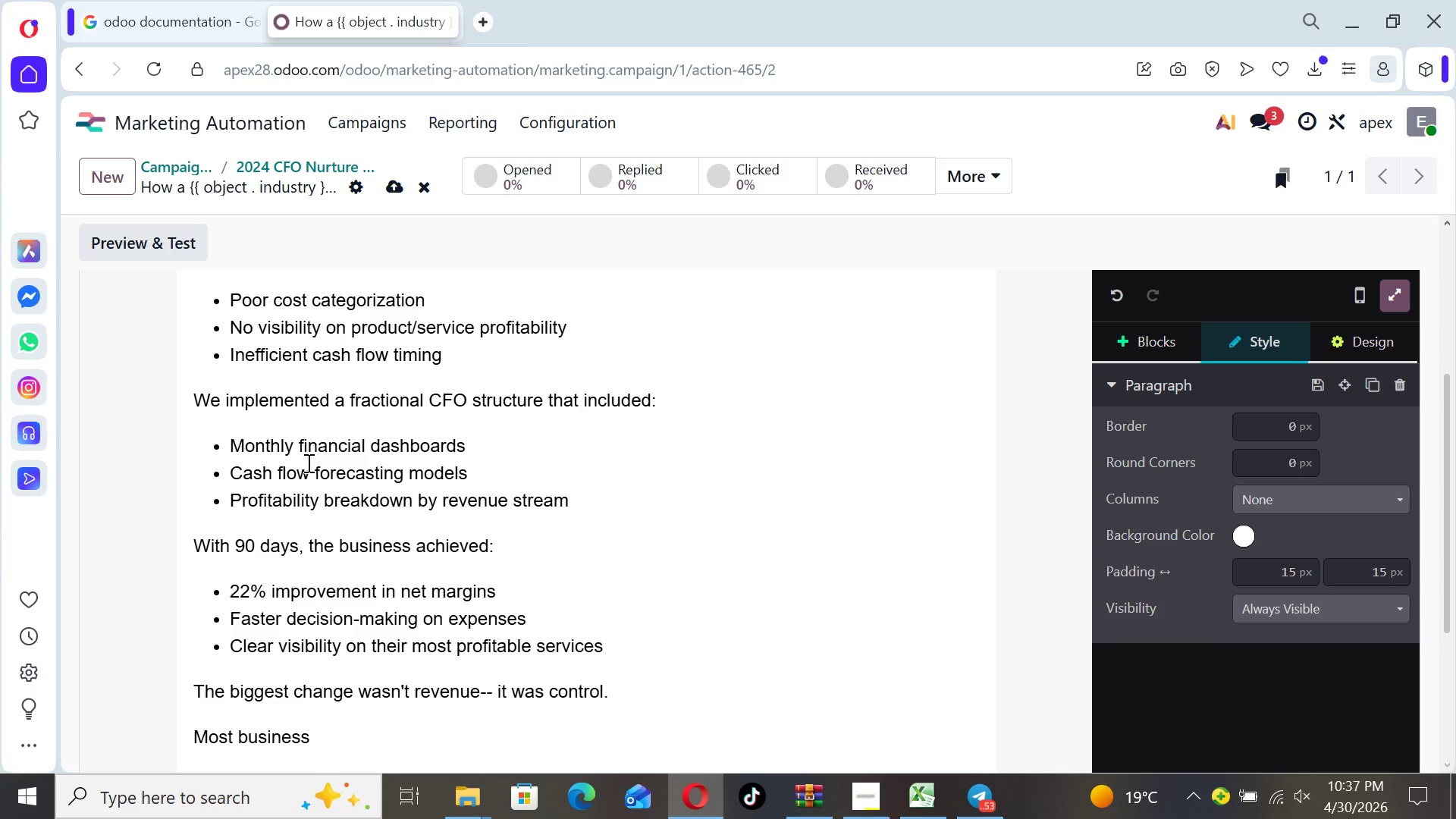 
wait(7.77)
 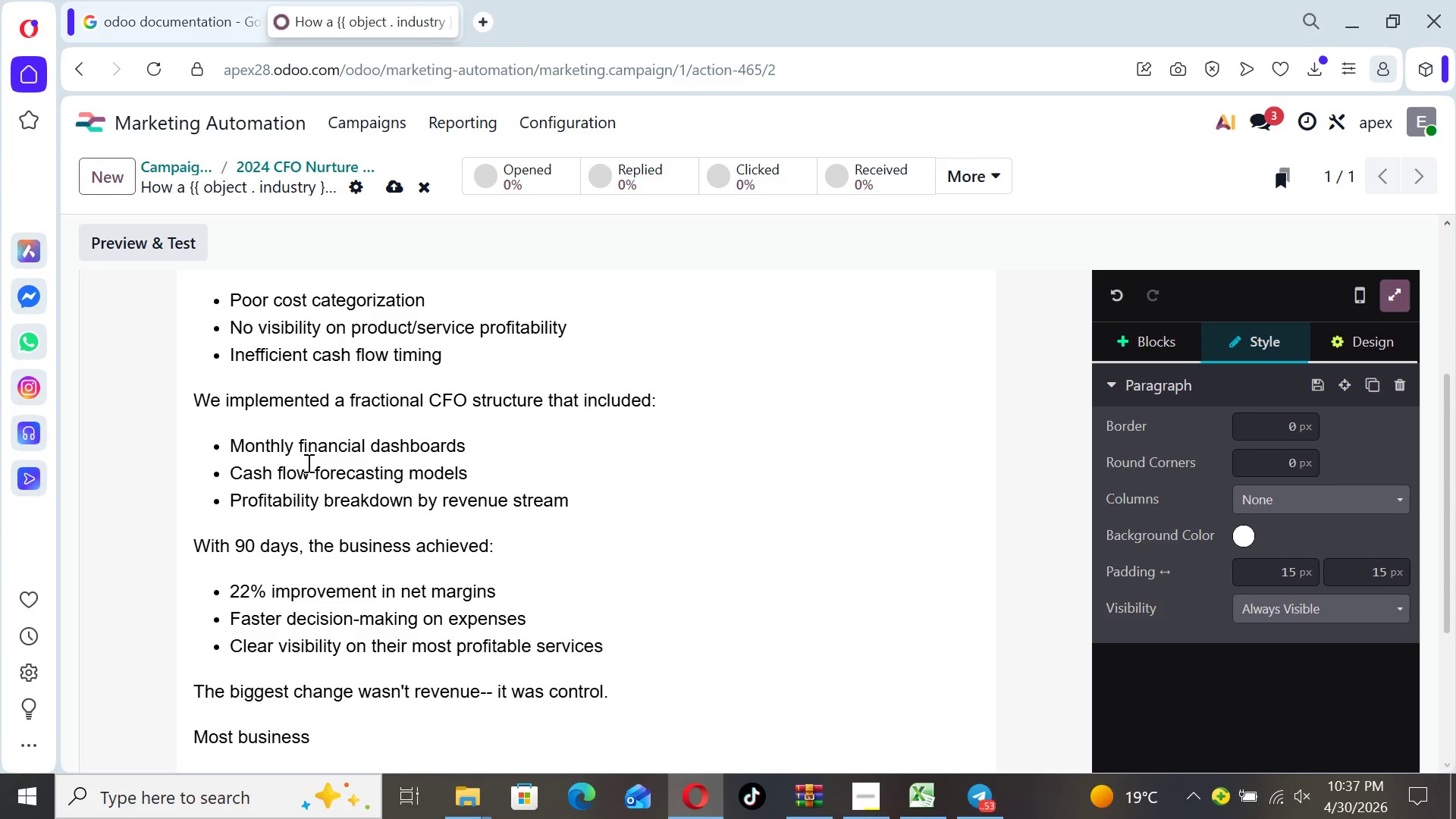 
type(es )
 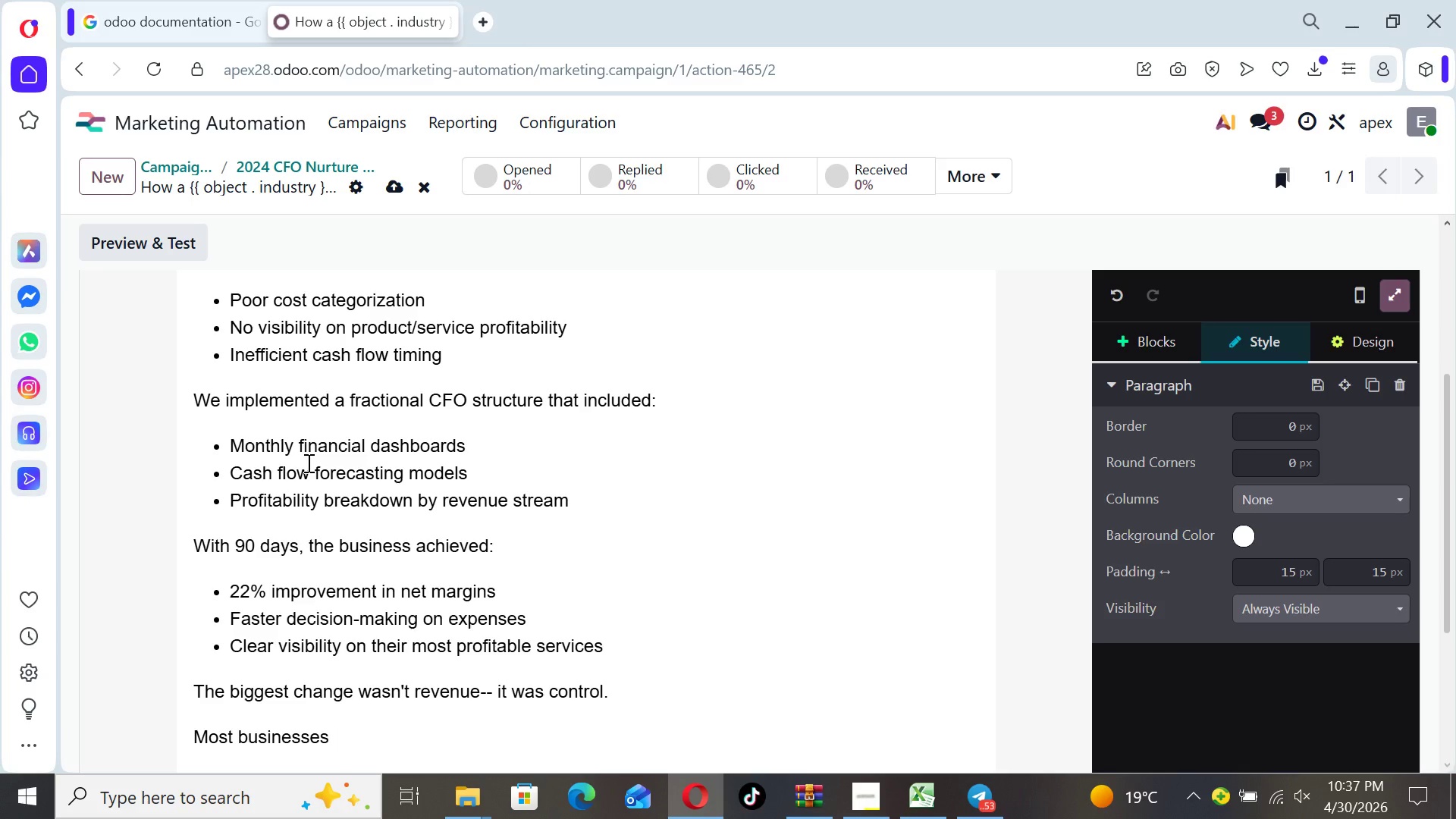 
type(don't need more sales. They need )
 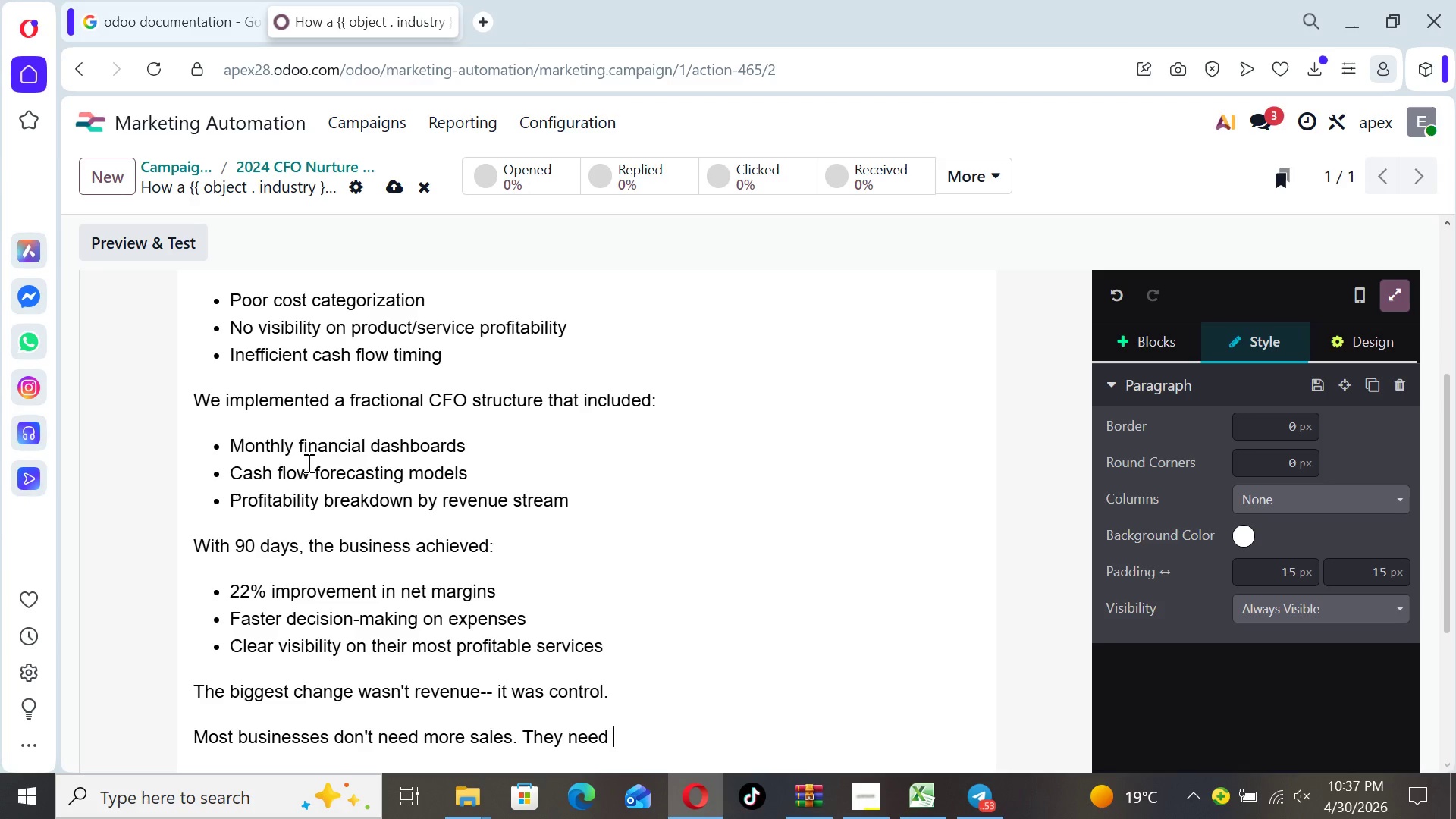 
type(better financial clarity.)
 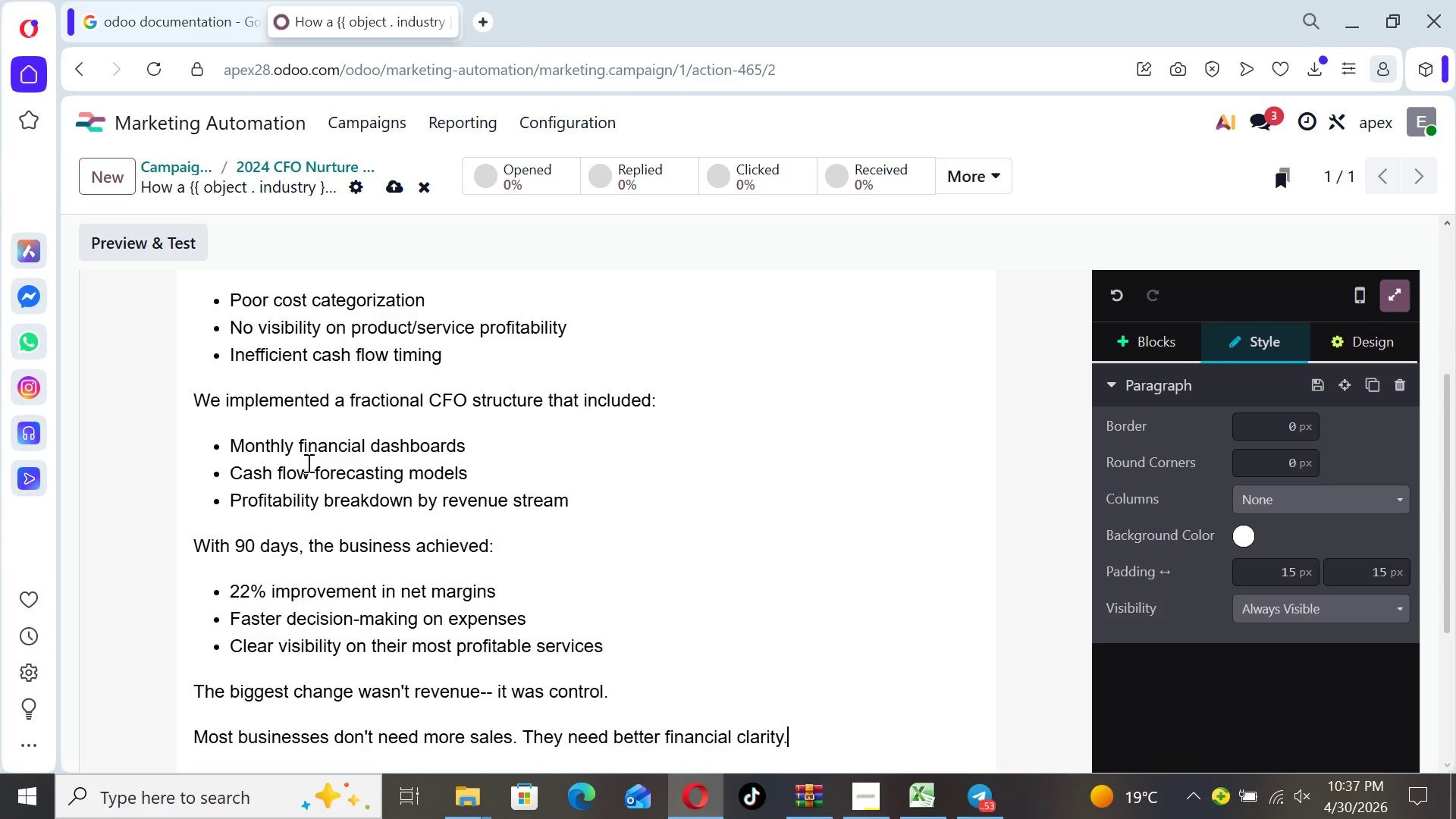 
key(Enter)
 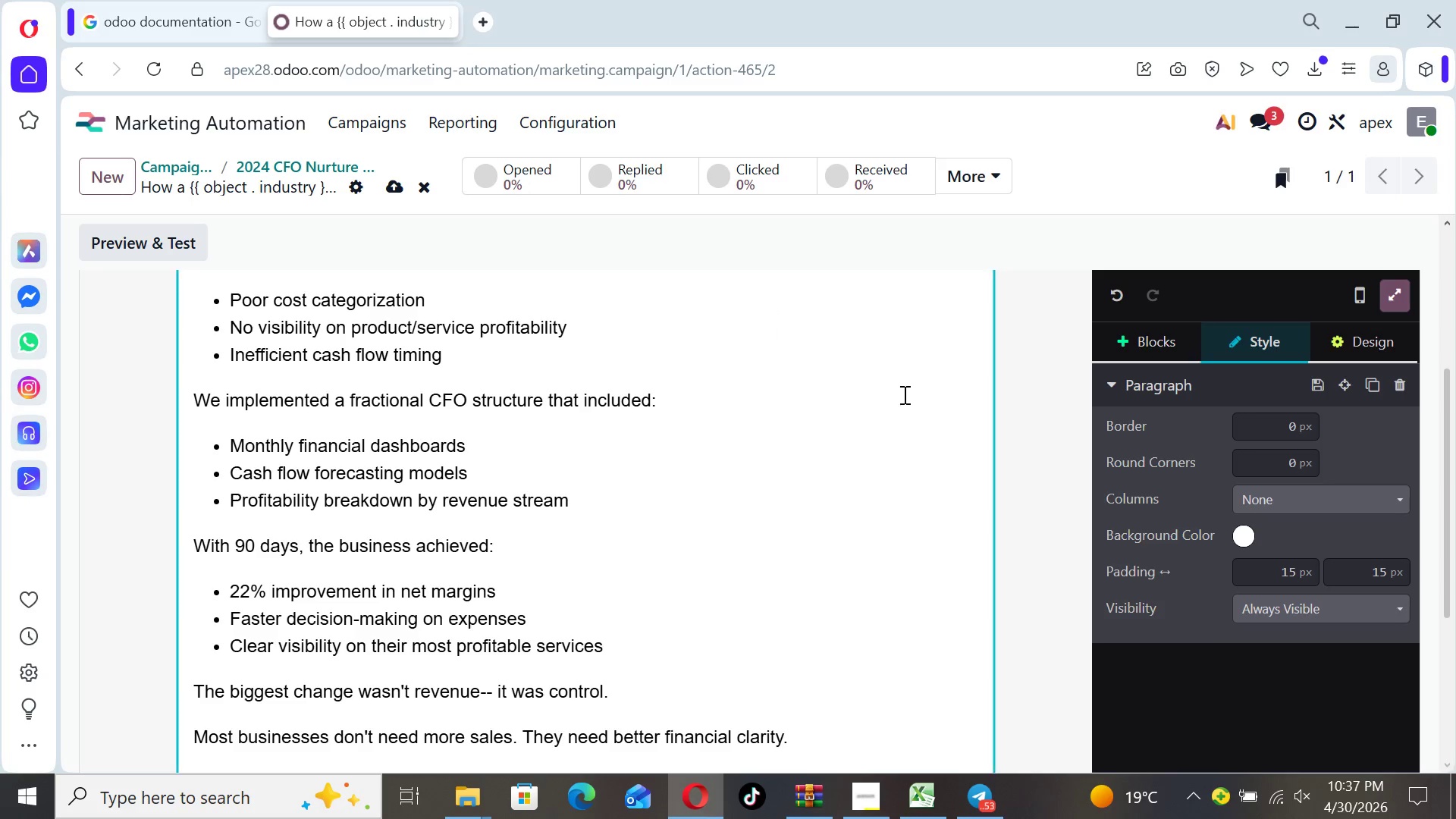 
left_click([1060, 516])
 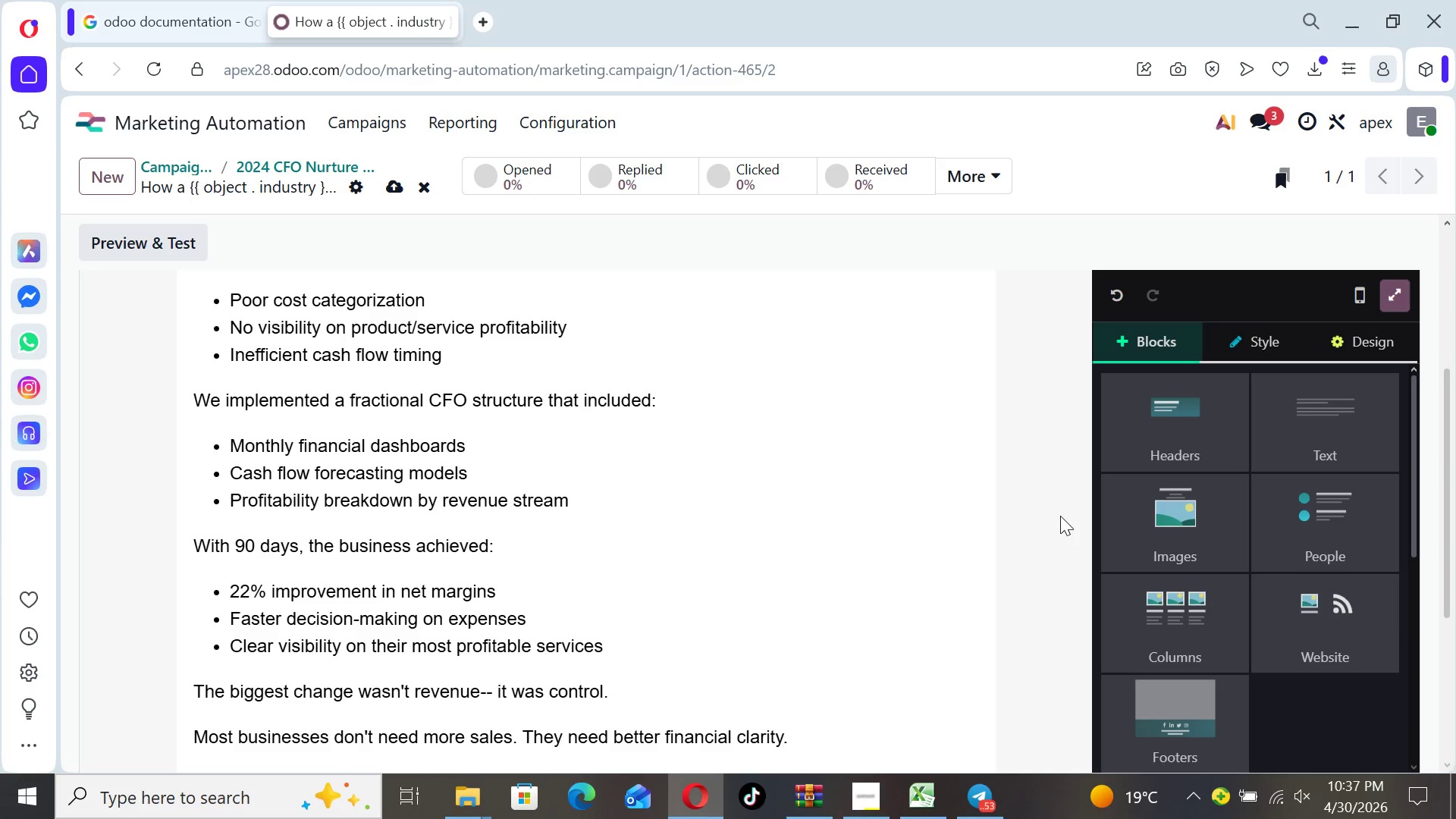 
key(ArrowDown)
 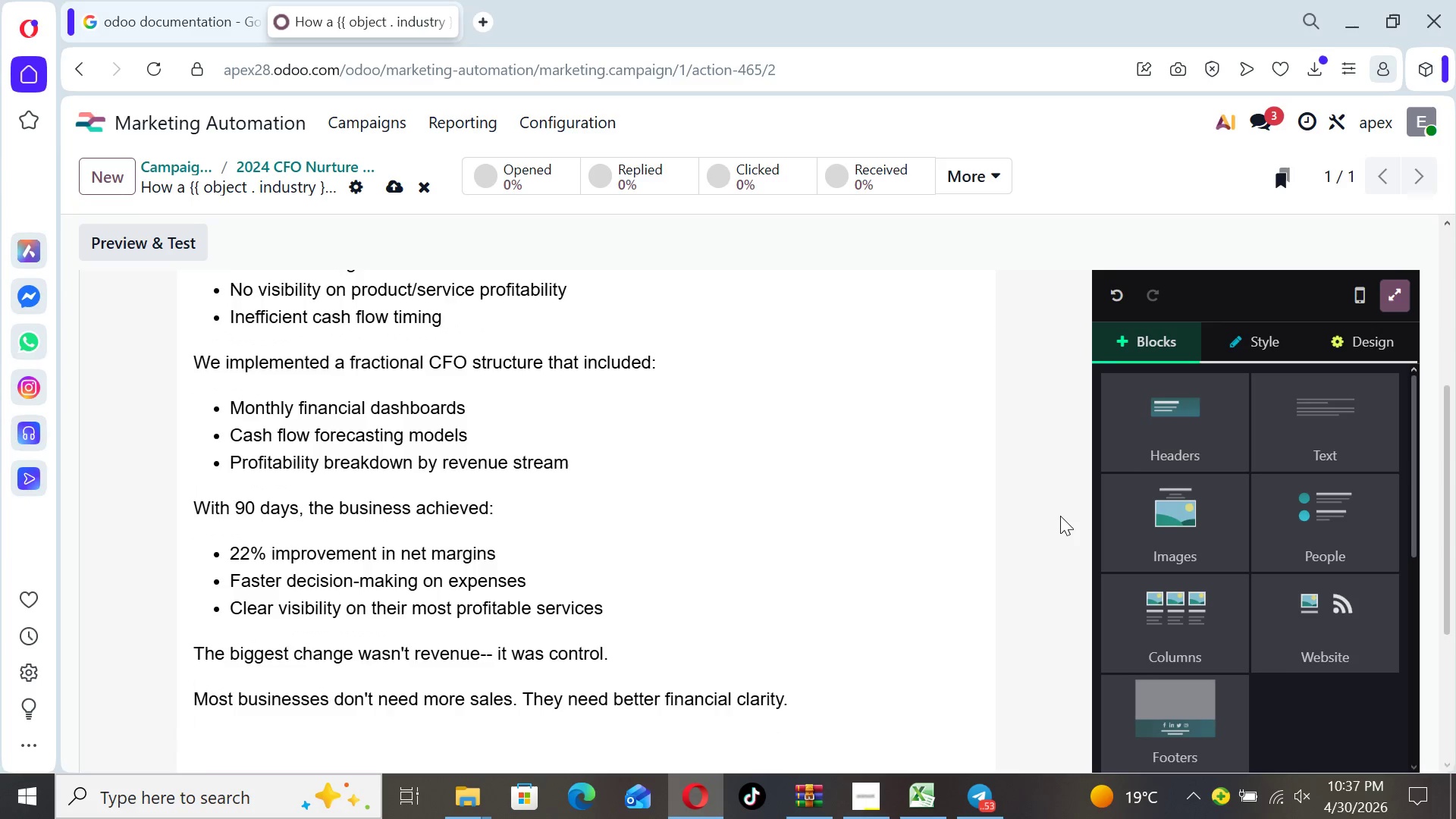 
key(ArrowDown)
 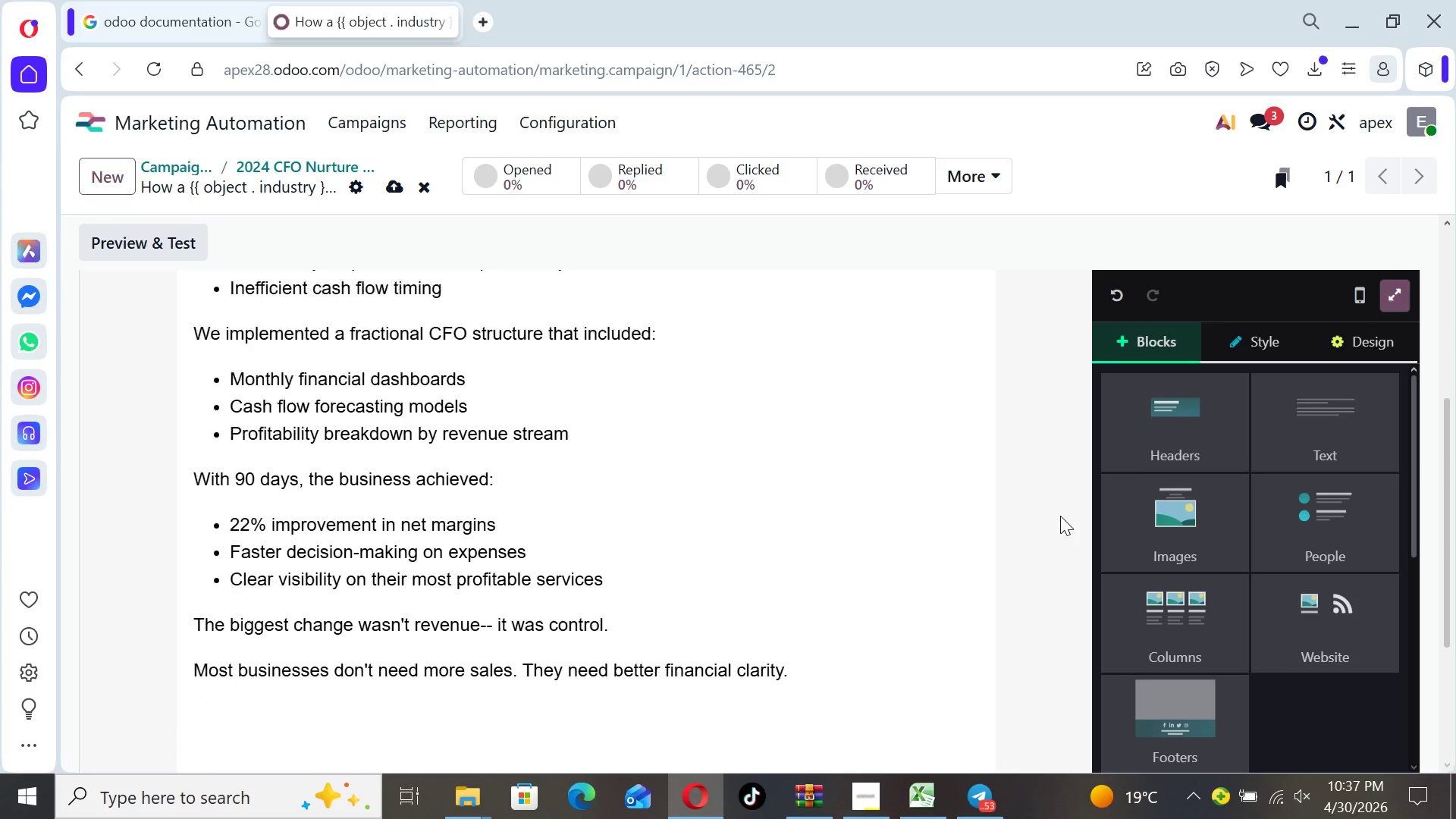 
key(ArrowDown)
 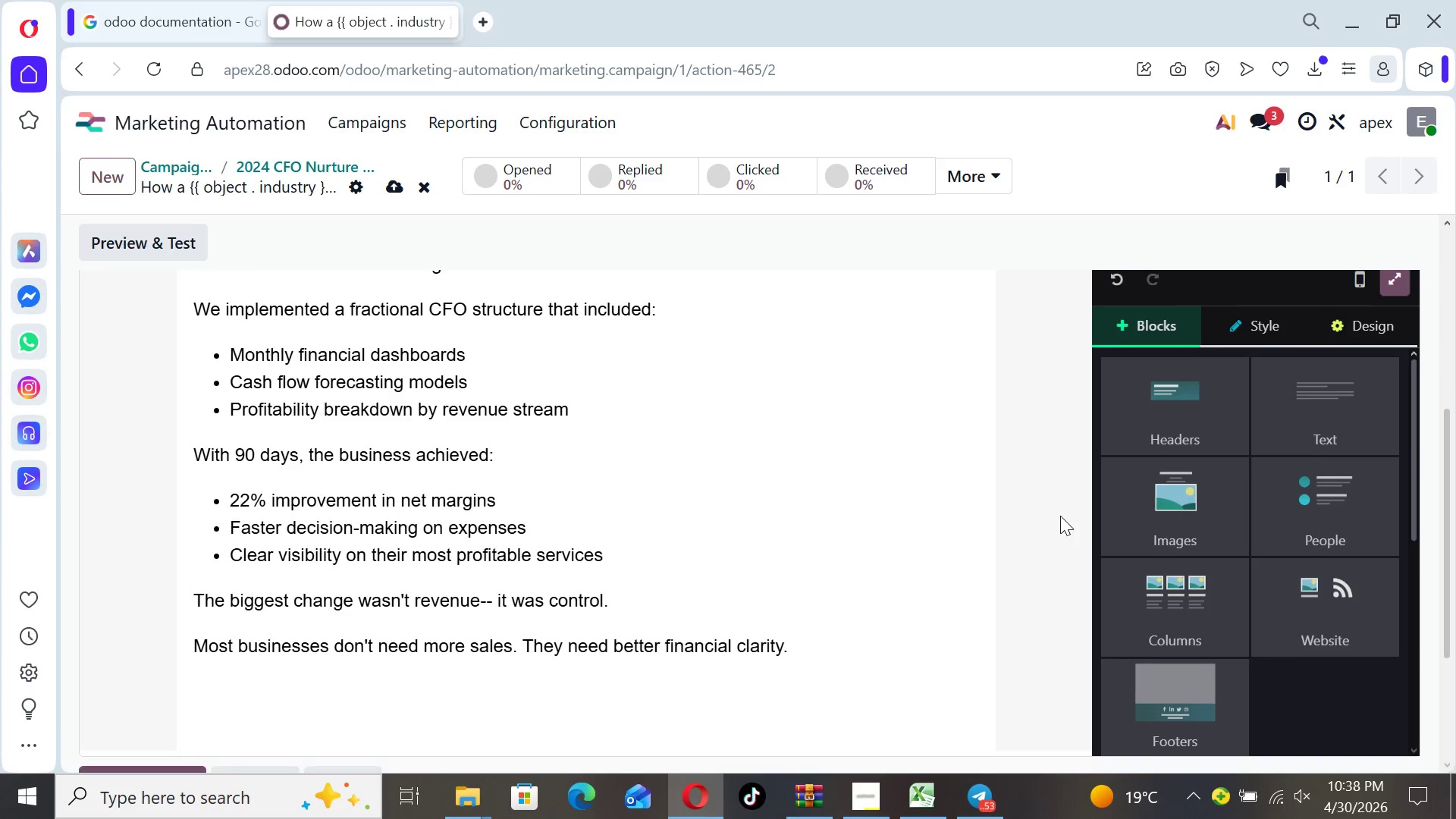 
key(ArrowDown)
 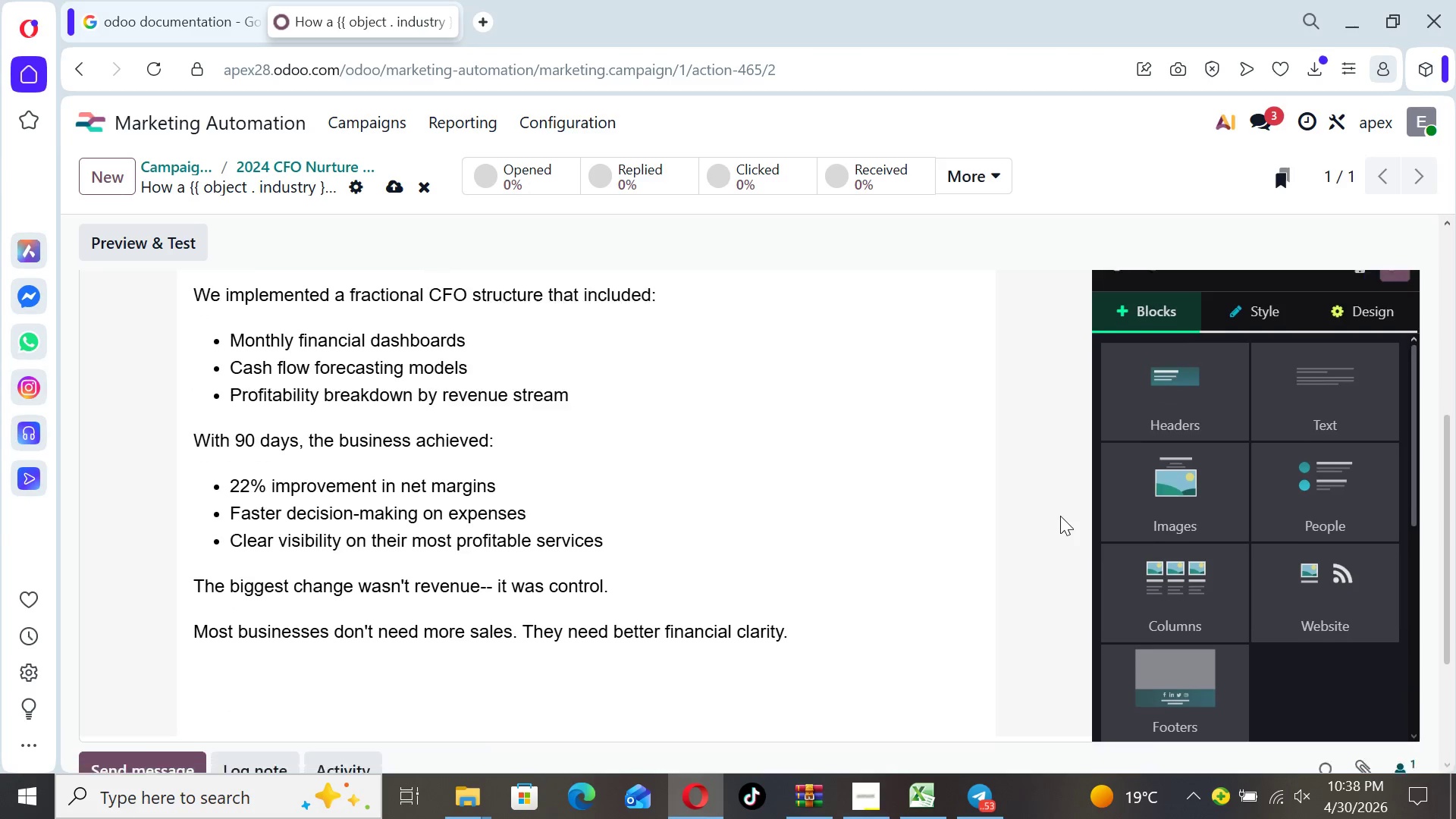 
key(ArrowDown)
 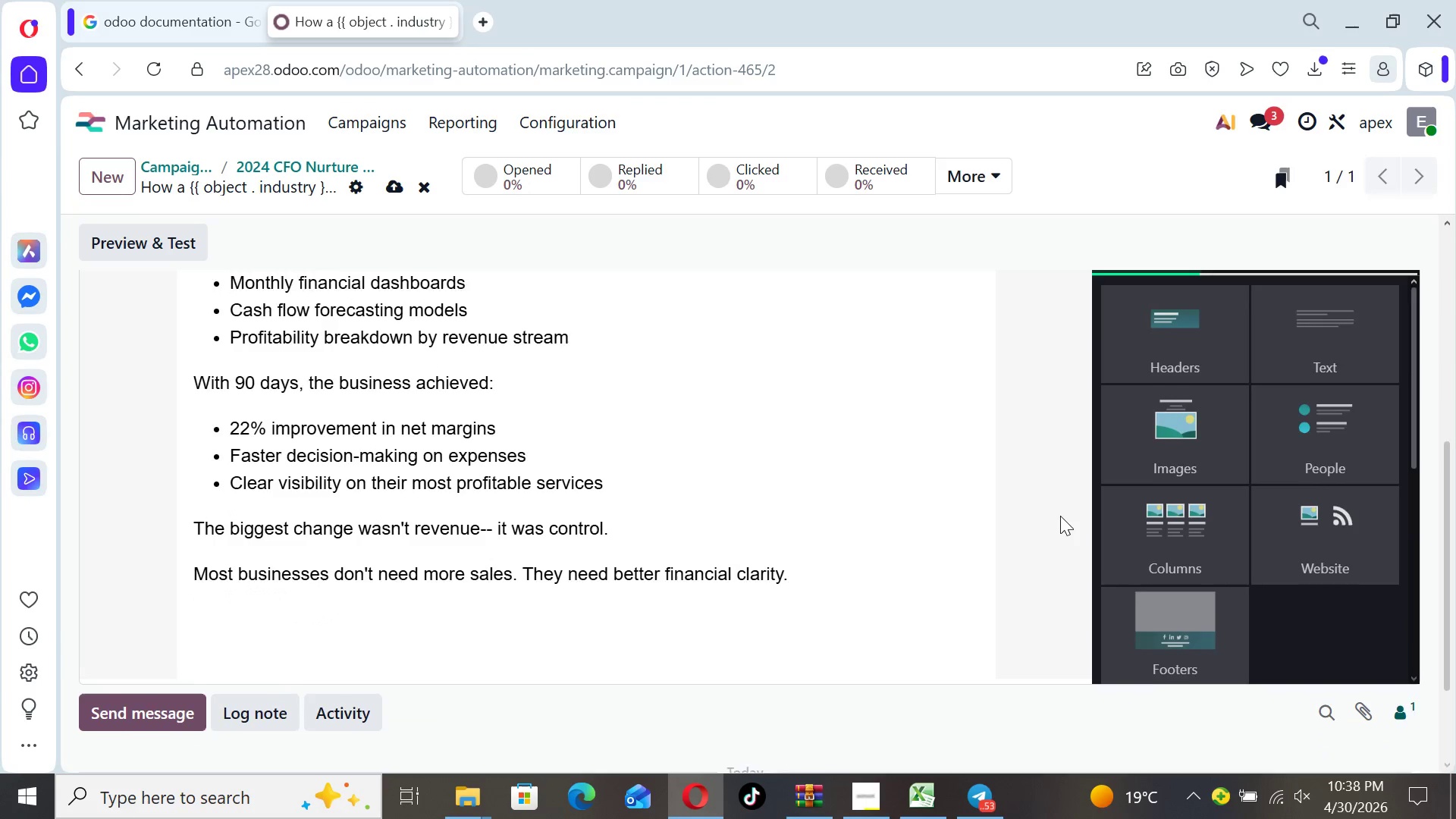 
key(ArrowDown)
 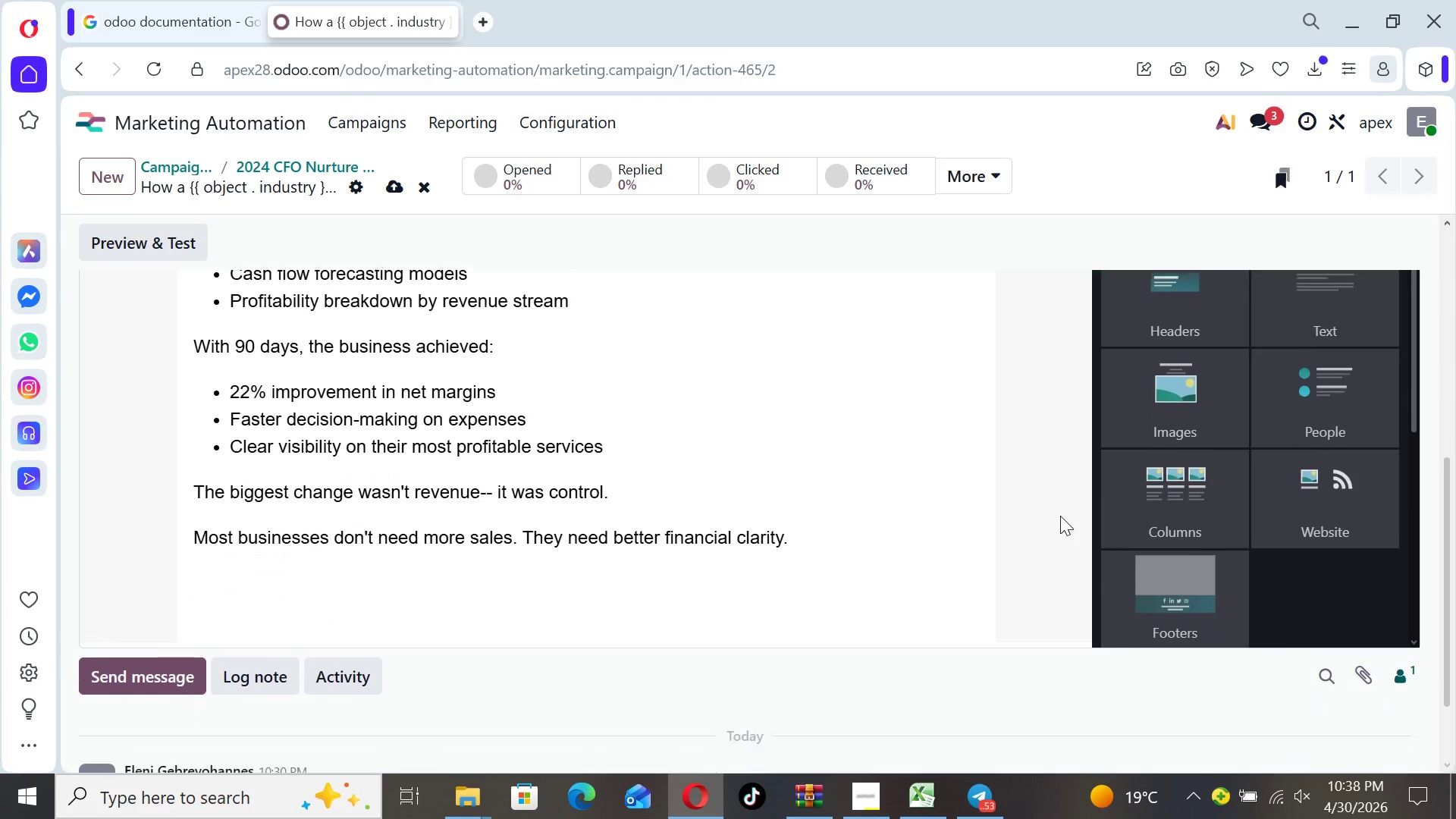 
key(ArrowDown)
 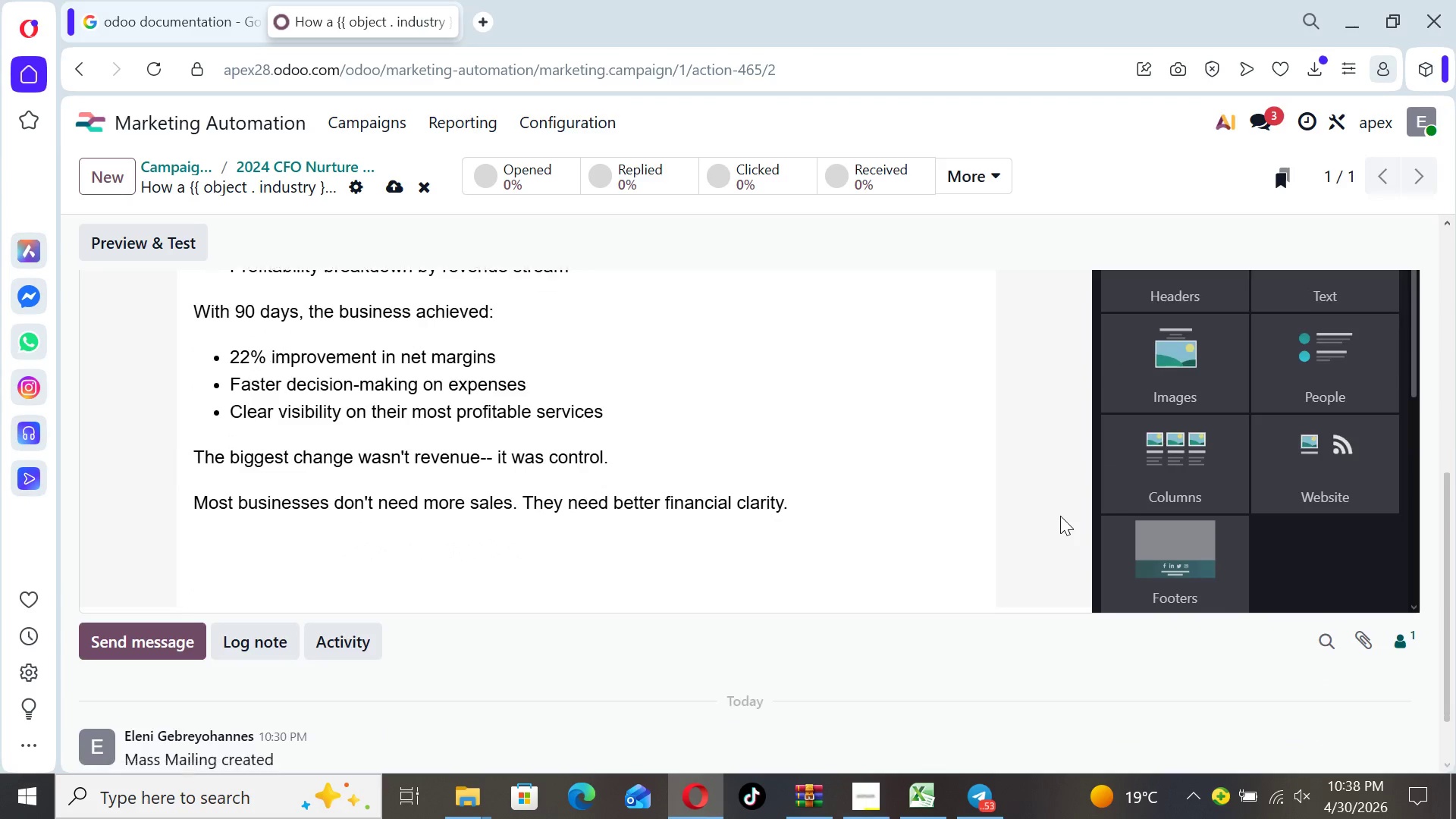 
key(ArrowDown)
 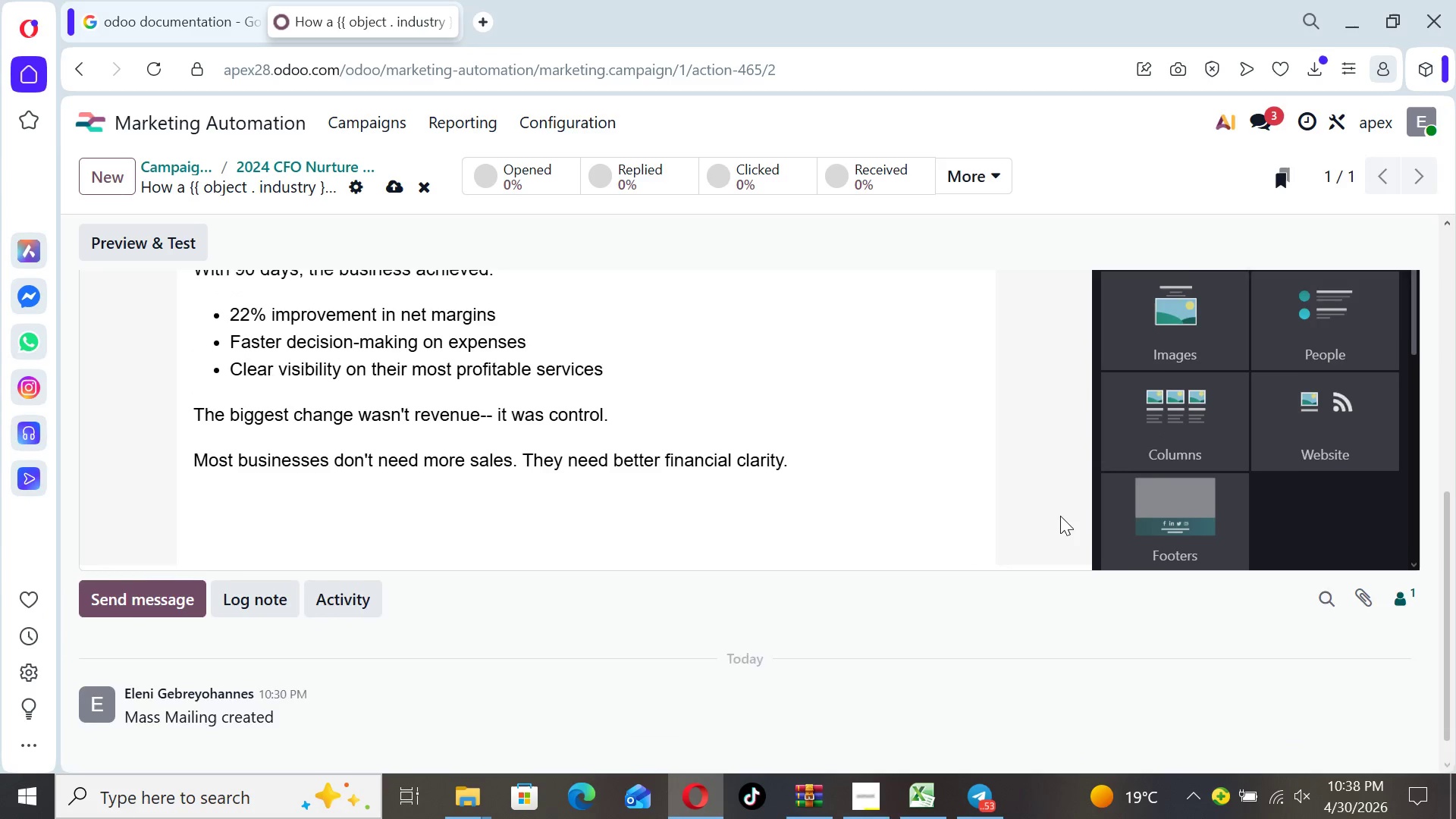 
key(ArrowDown)
 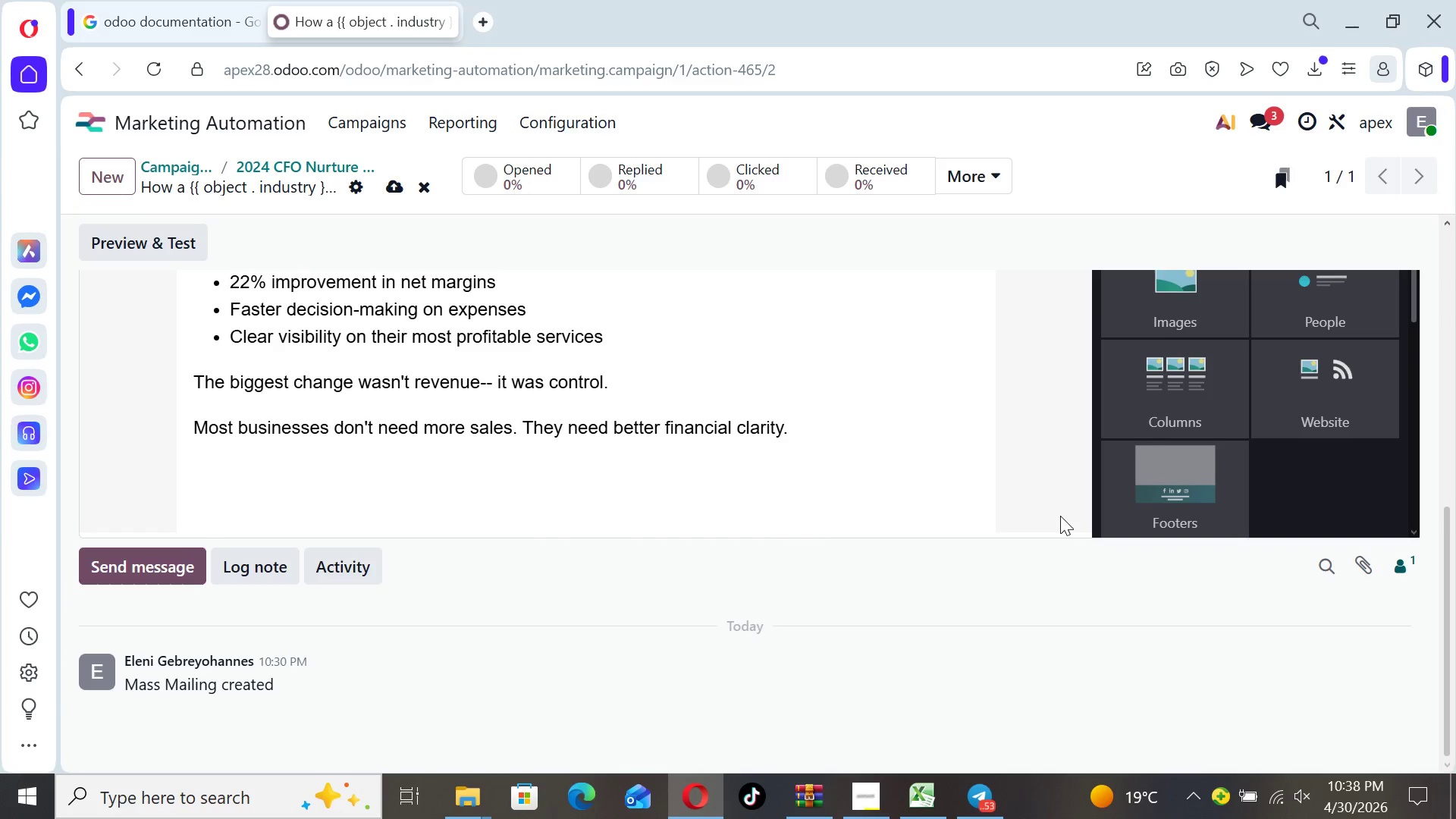 
key(ArrowDown)
 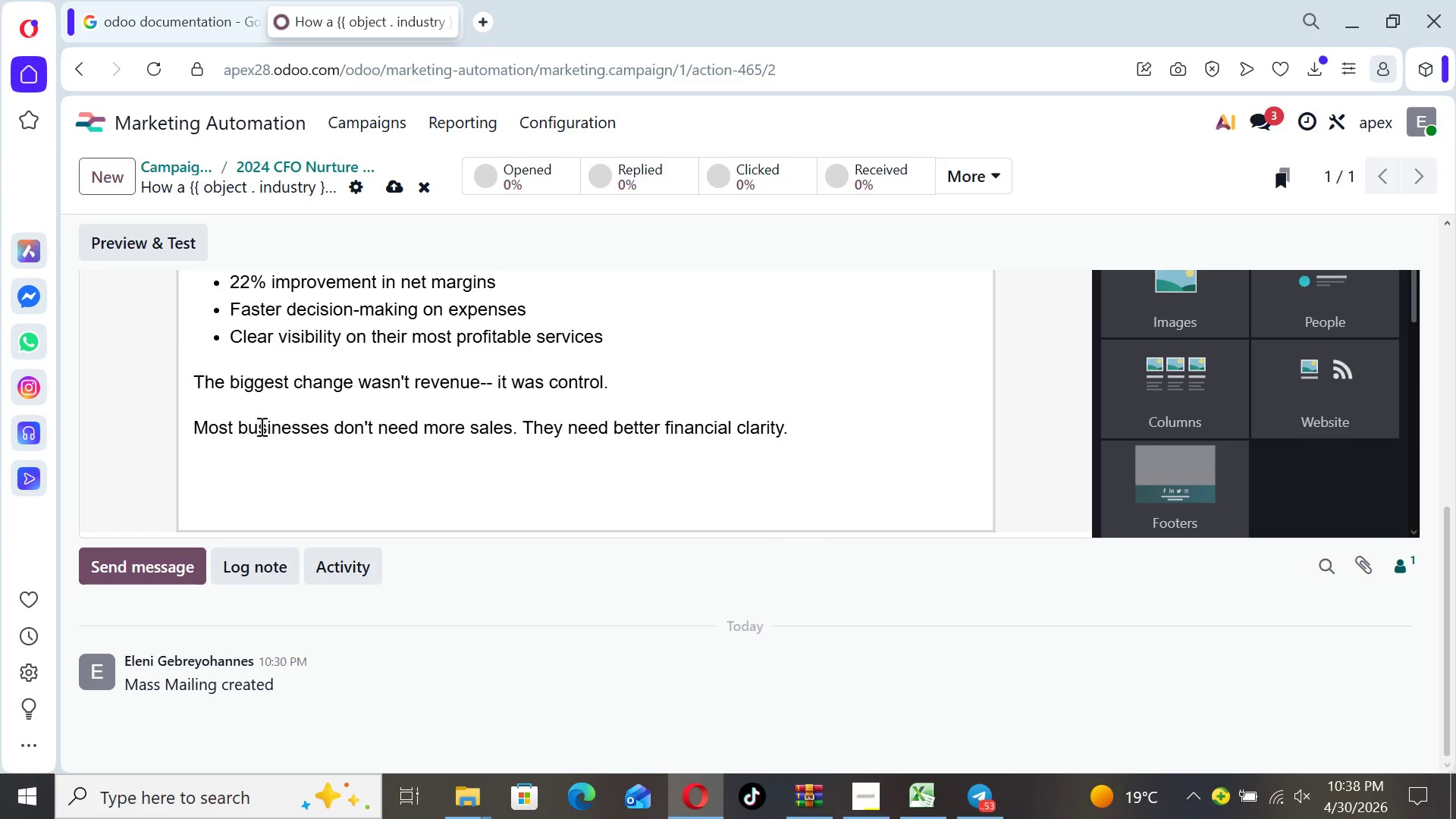 
left_click([225, 466])
 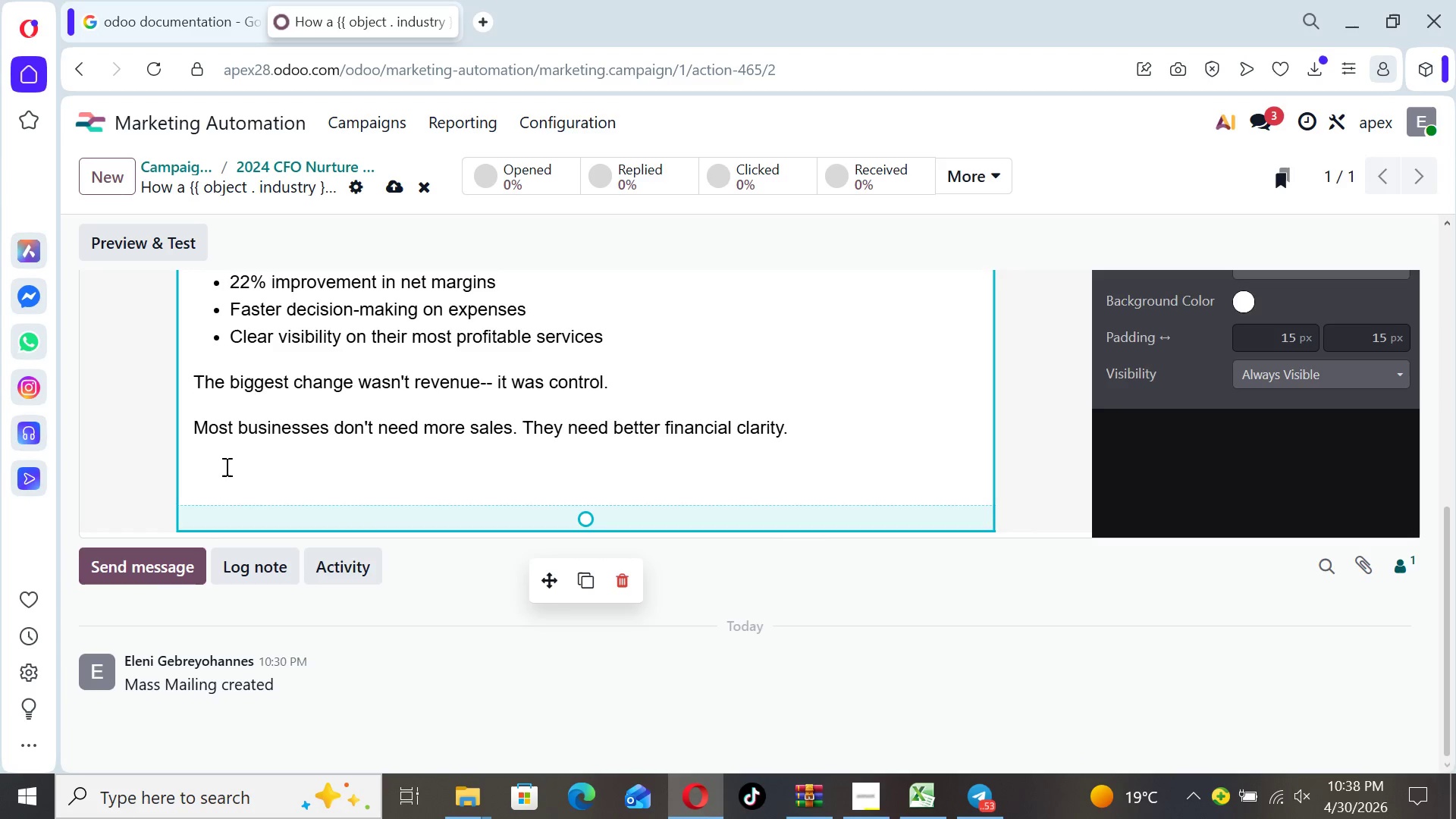 
type(IF T)
key(Backspace)
key(Backspace)
key(Backspace)
type(f this sounds famil)
 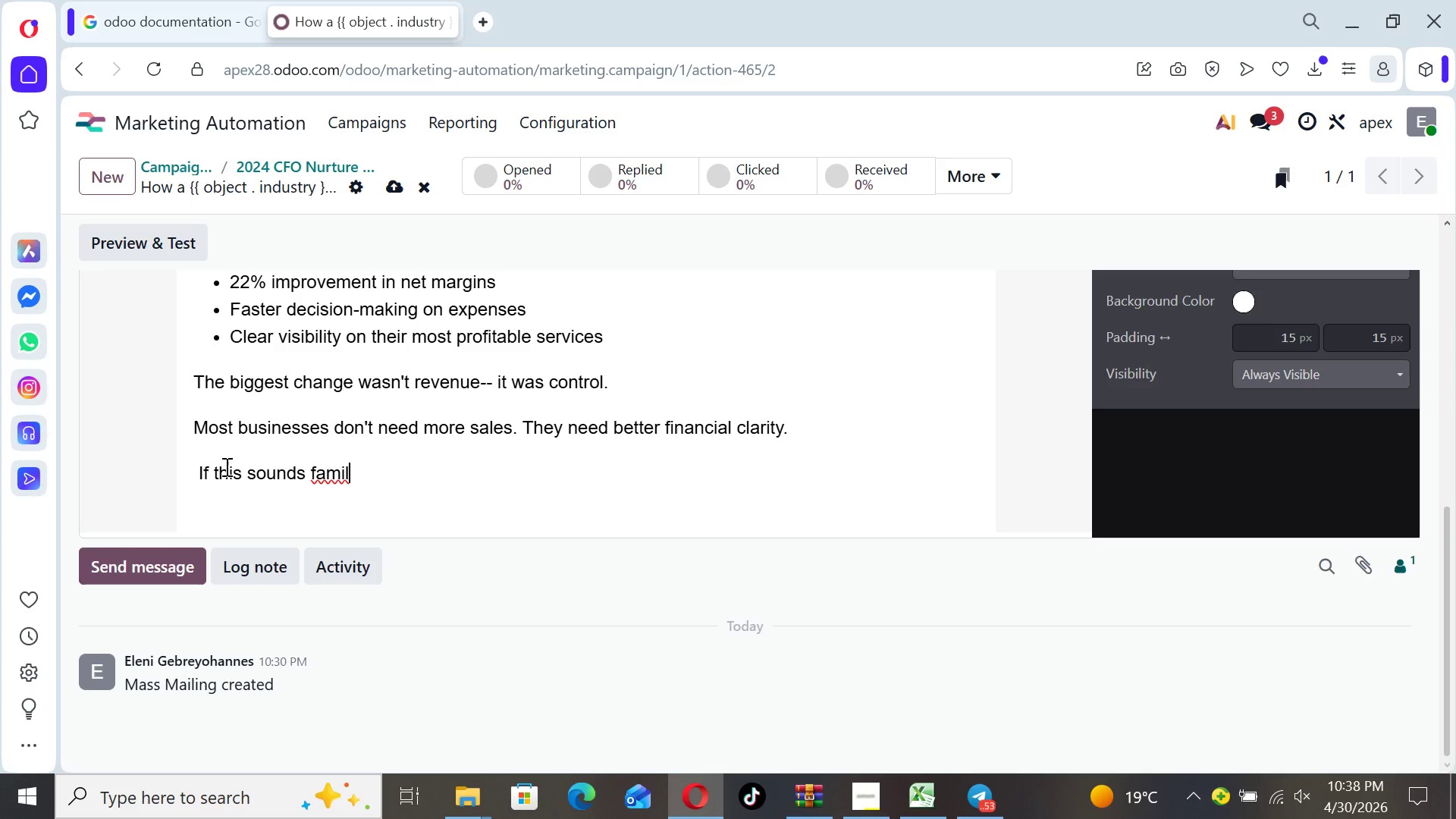 
type(iar )
key(Backspace)
type(, a structure )
key(Backspace)
type(d )
 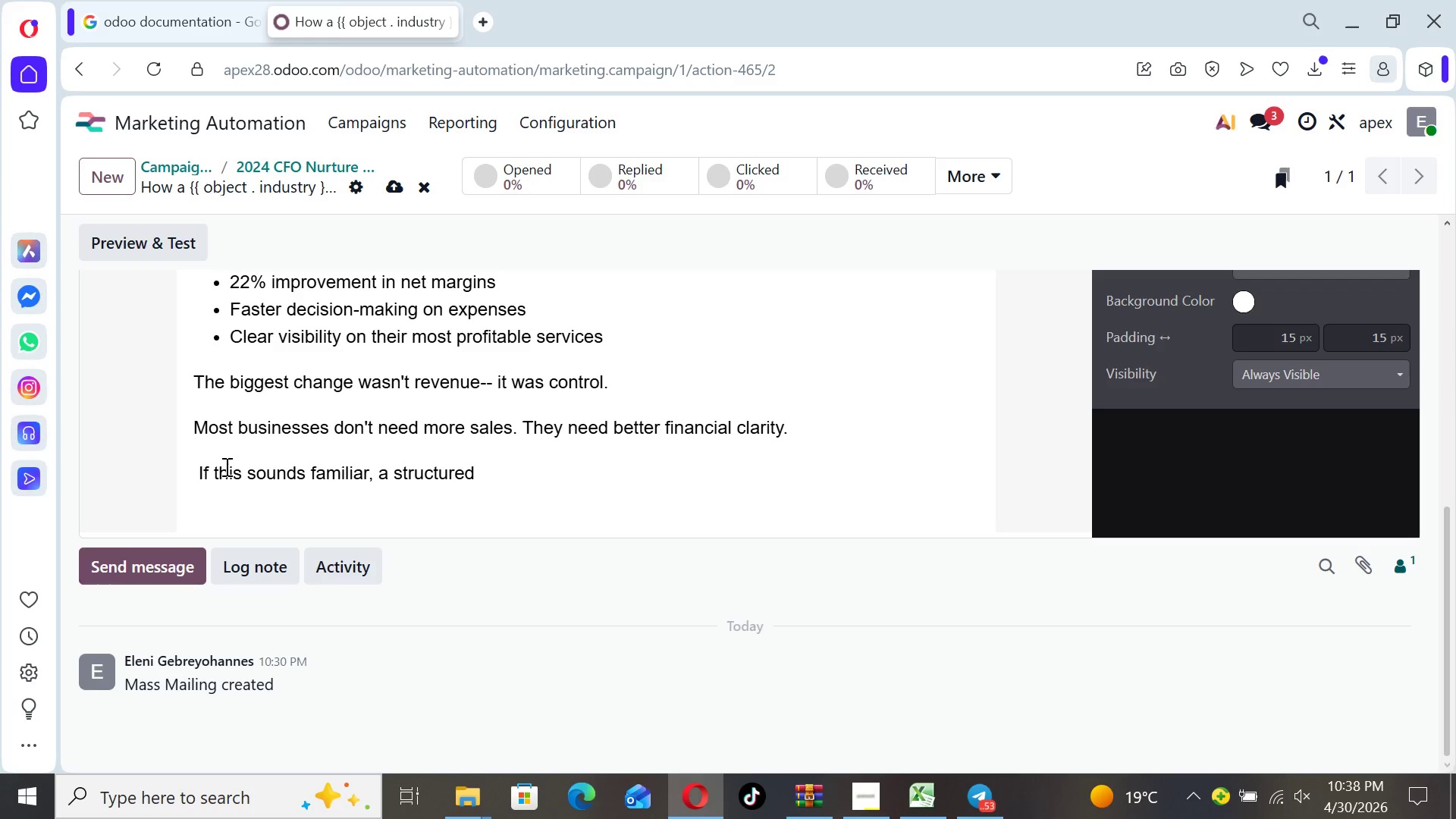 
type(CFO review could)
 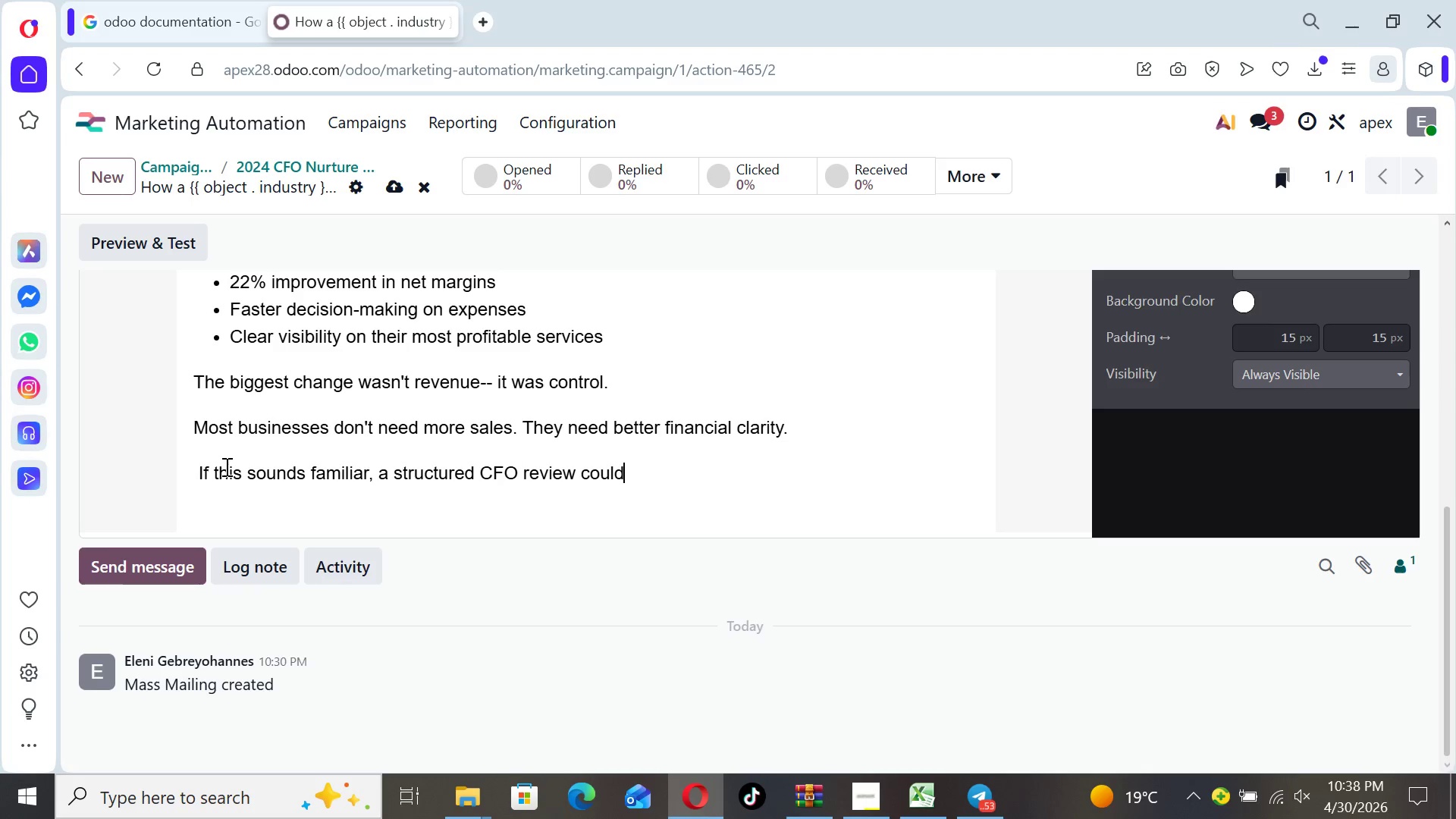 
type( reveak)
key(Backspace)
type(l similar opportunities in your business)
 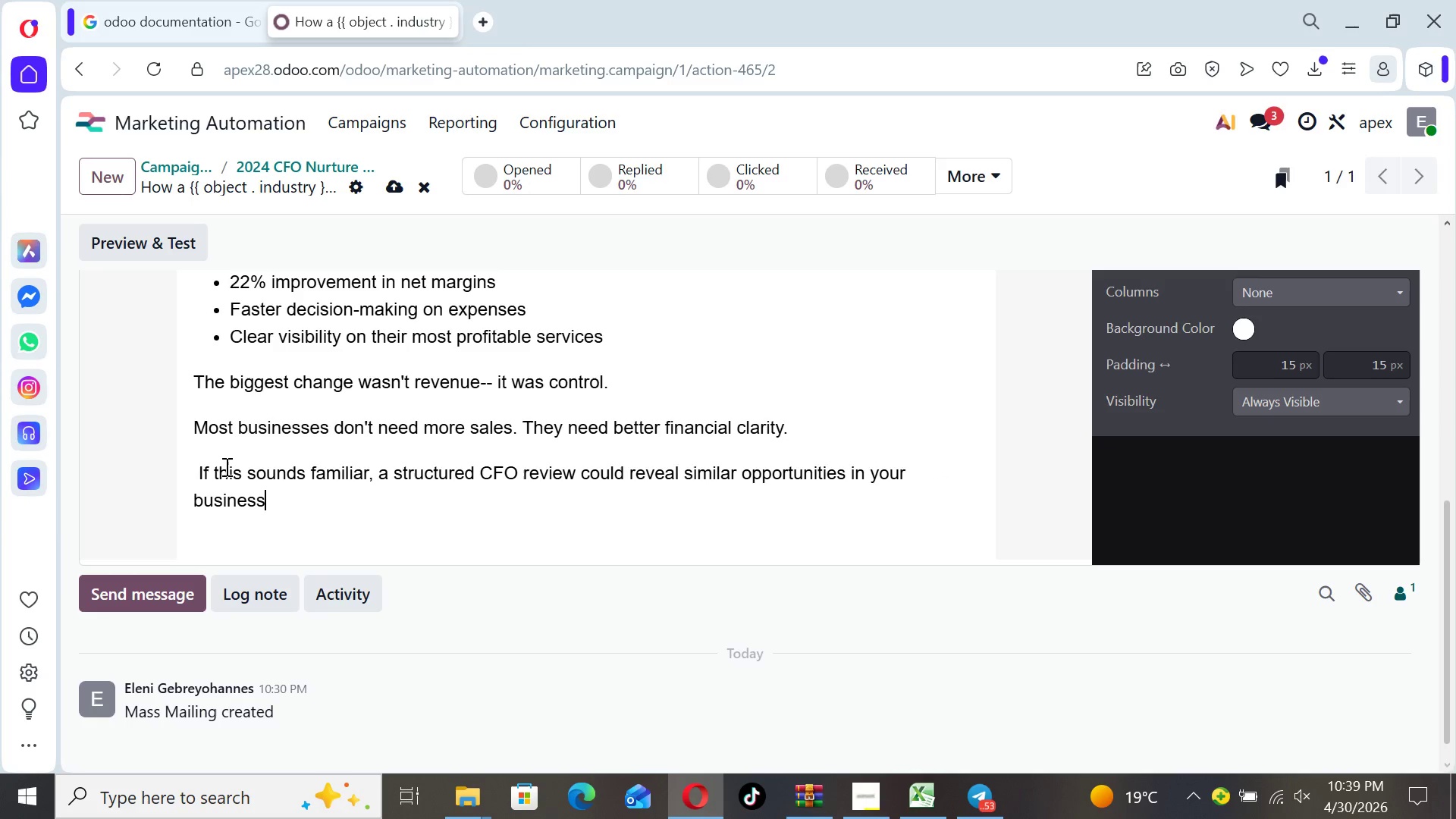 
key(Period)
 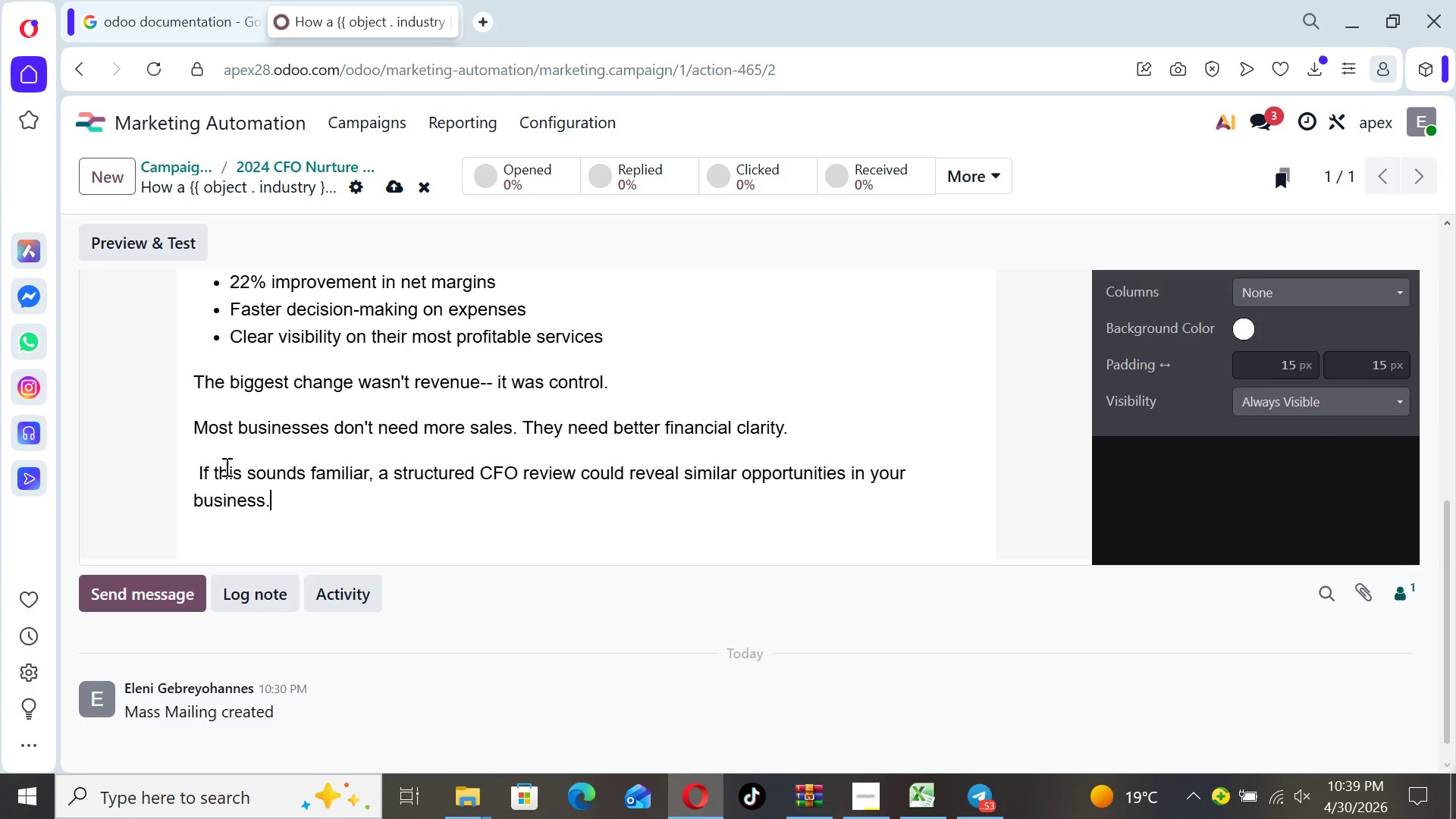 
key(Enter)
 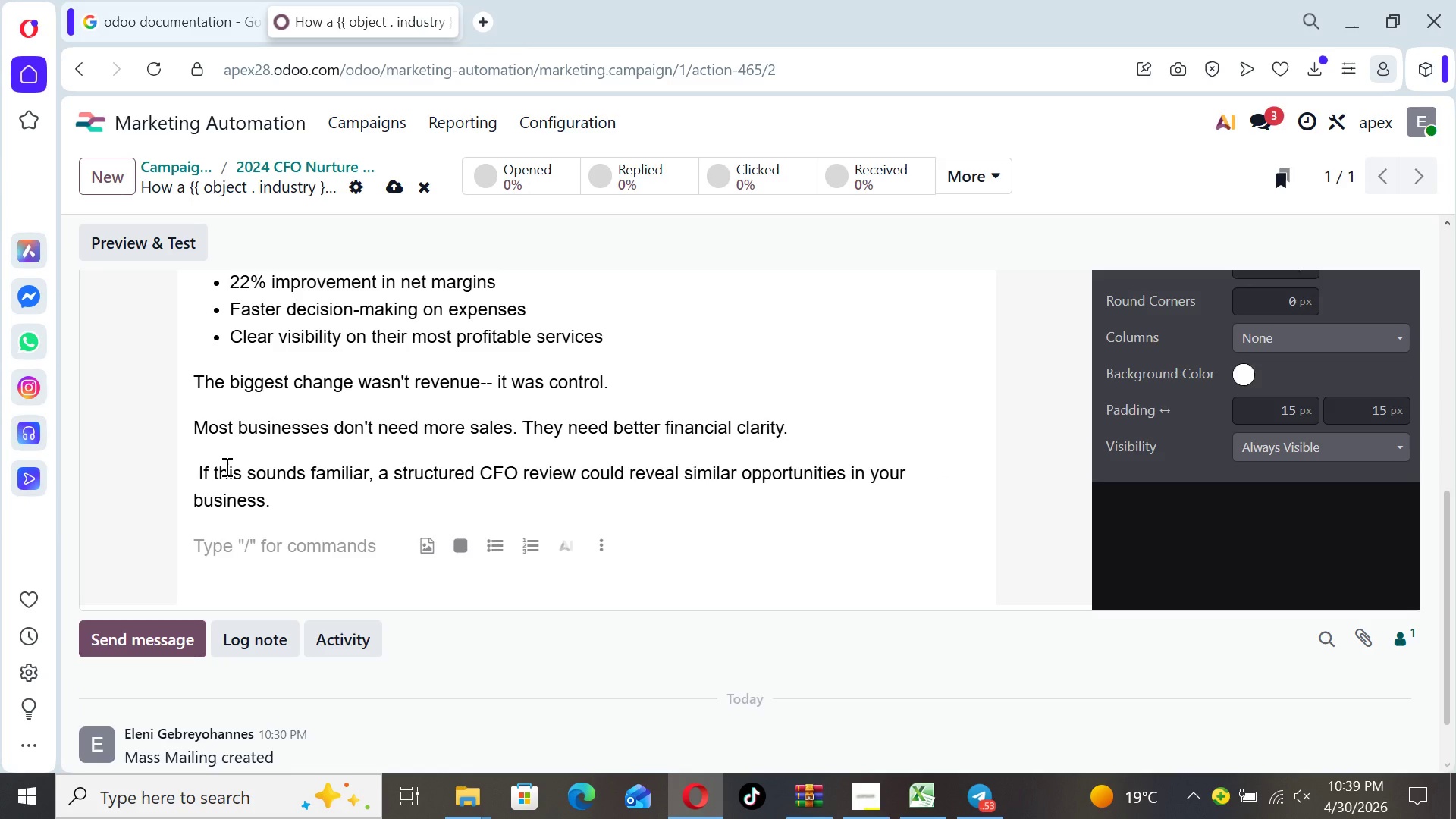 
type(Best regards,)
 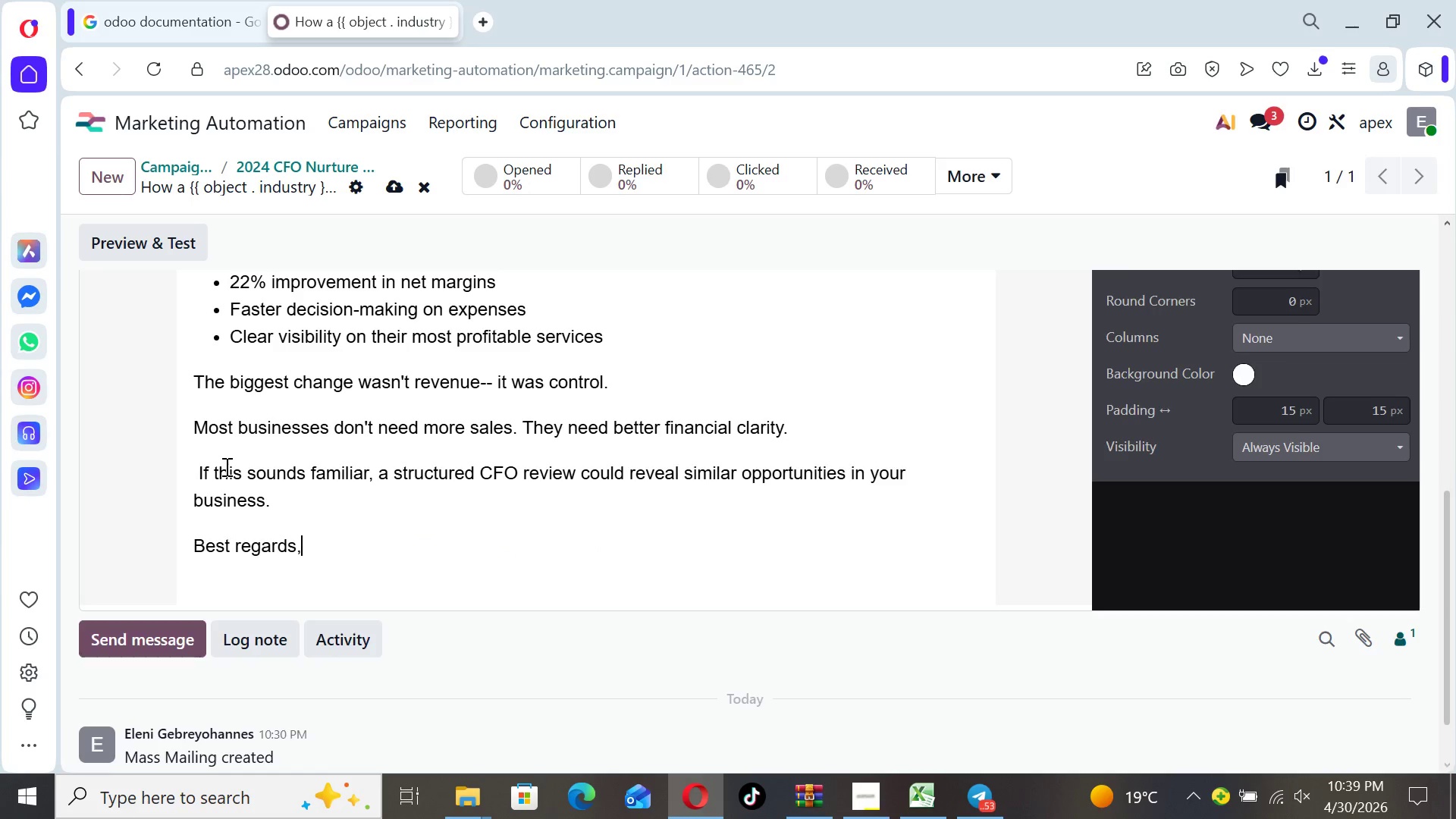 
key(Enter)
 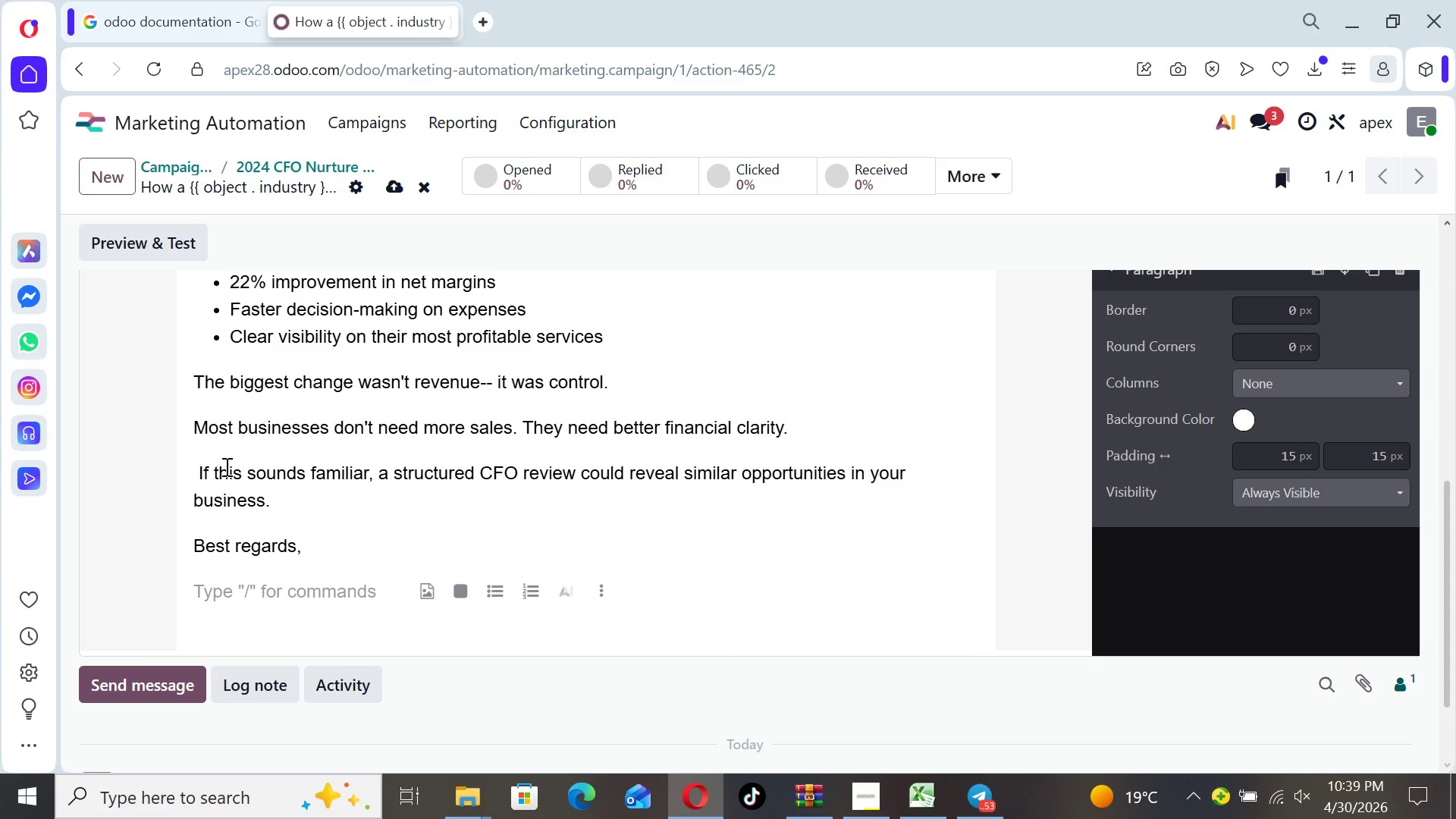 
type(Apex Equity Partners)
 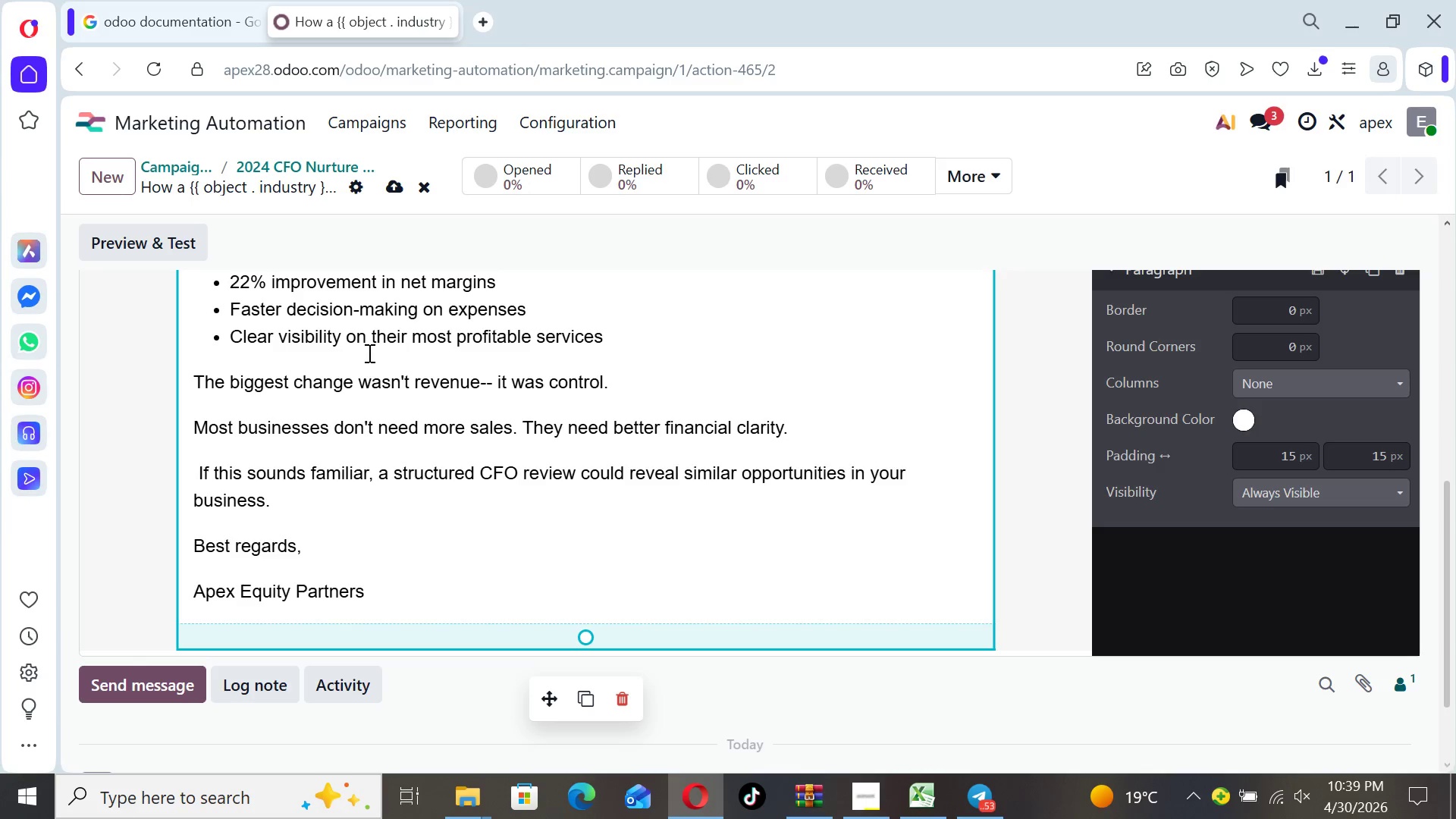 
wait(7.89)
 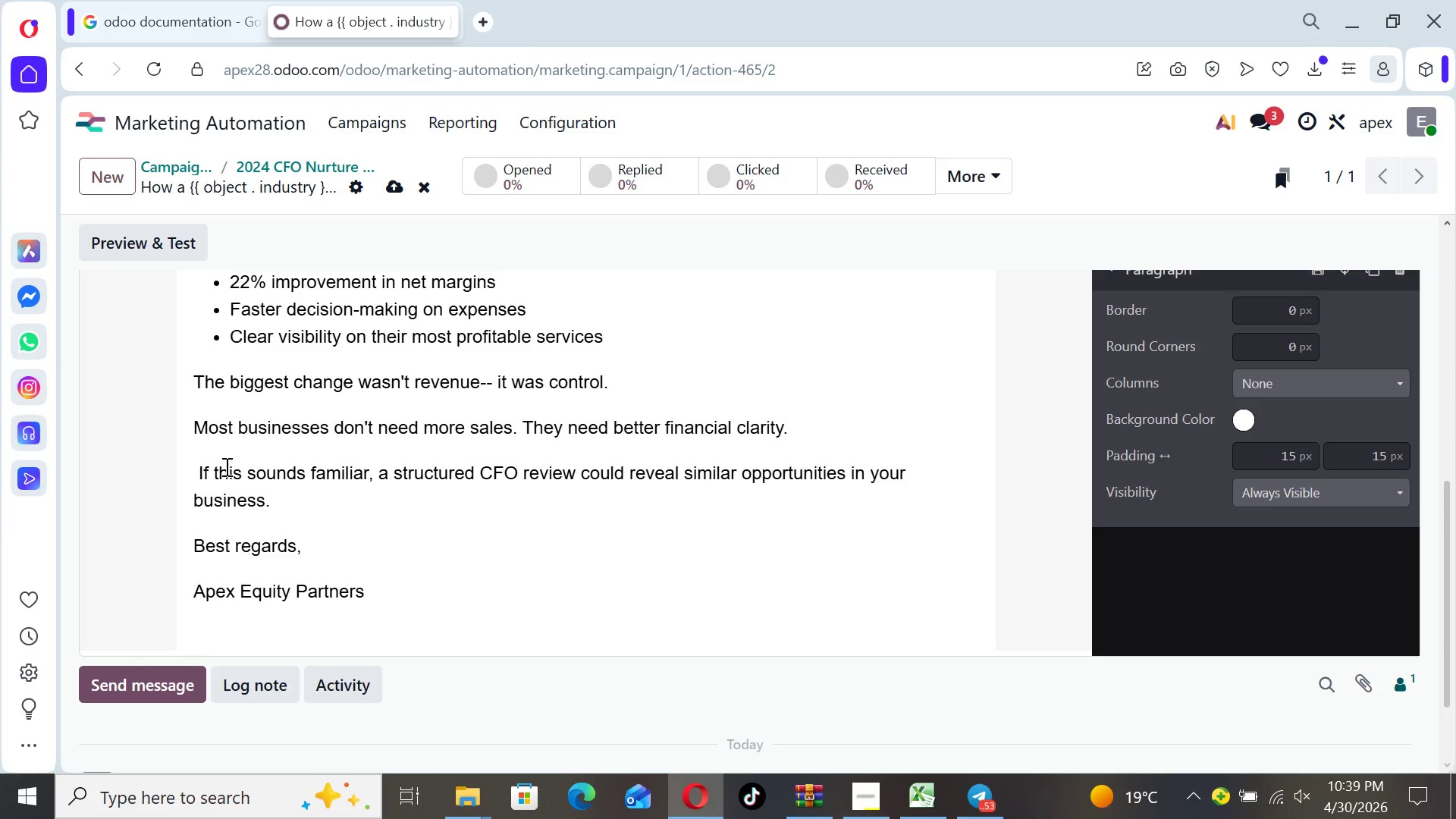 
left_click([1034, 563])
 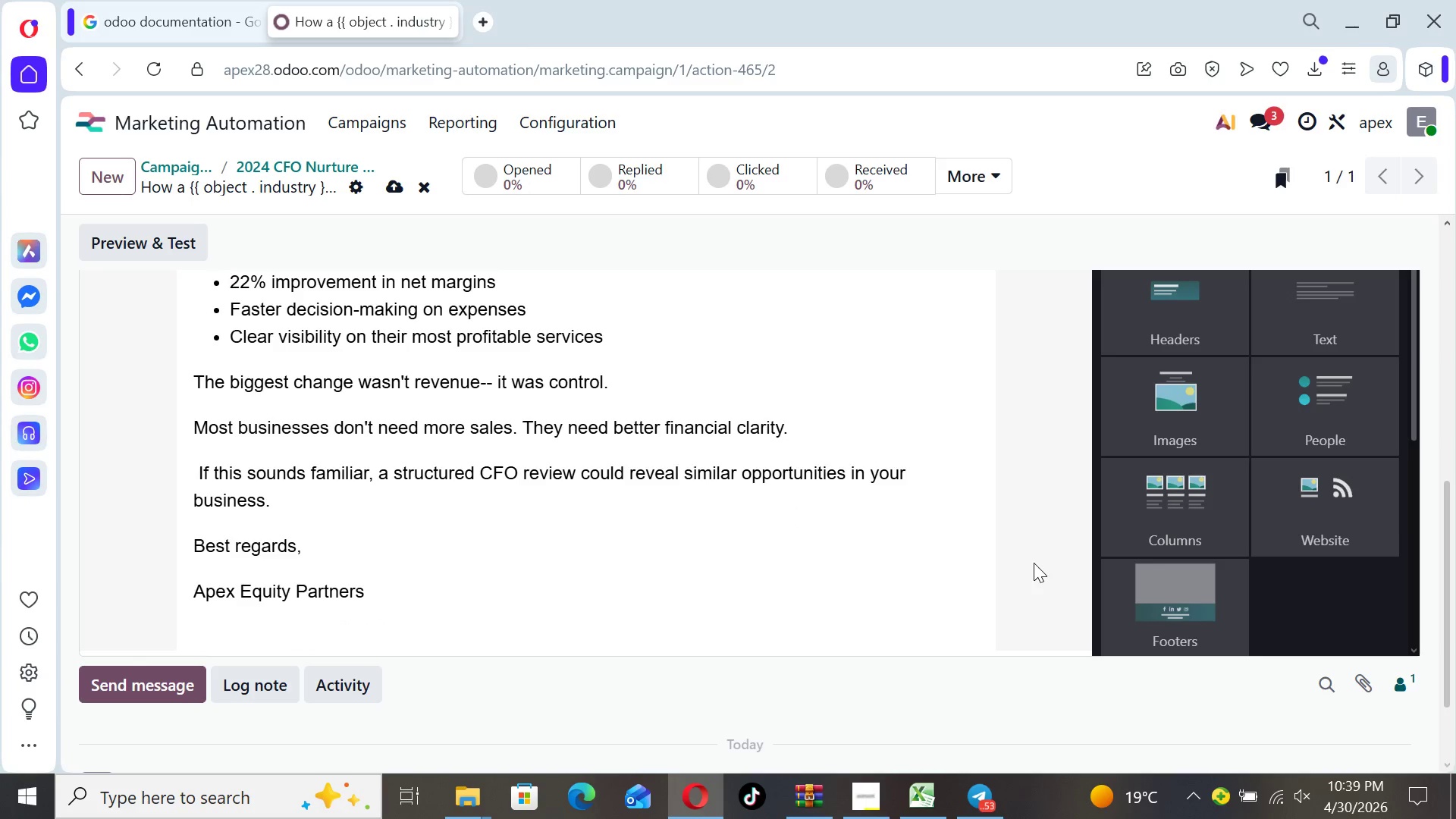 
key(ArrowUp)
 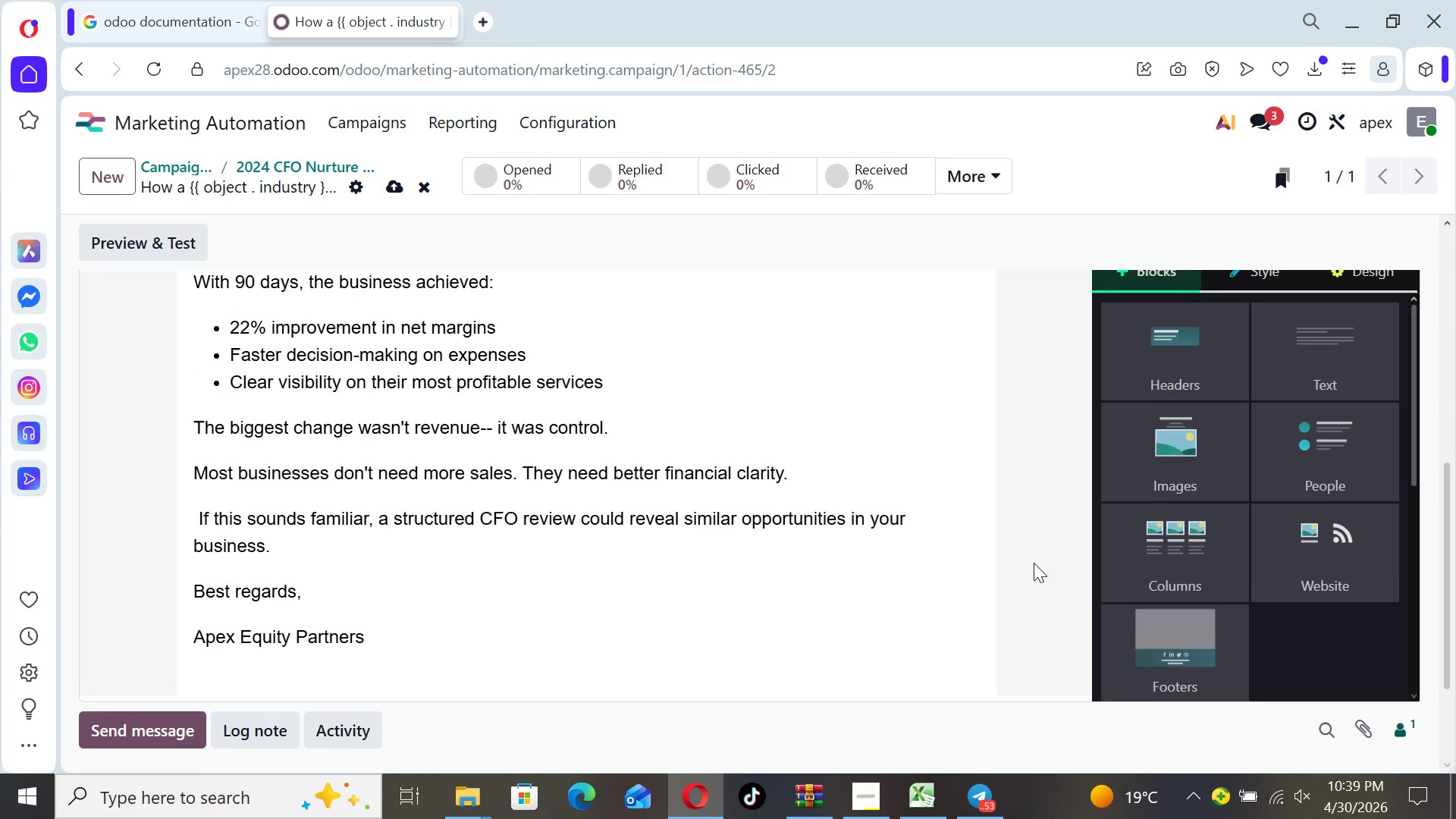 
key(ArrowUp)
 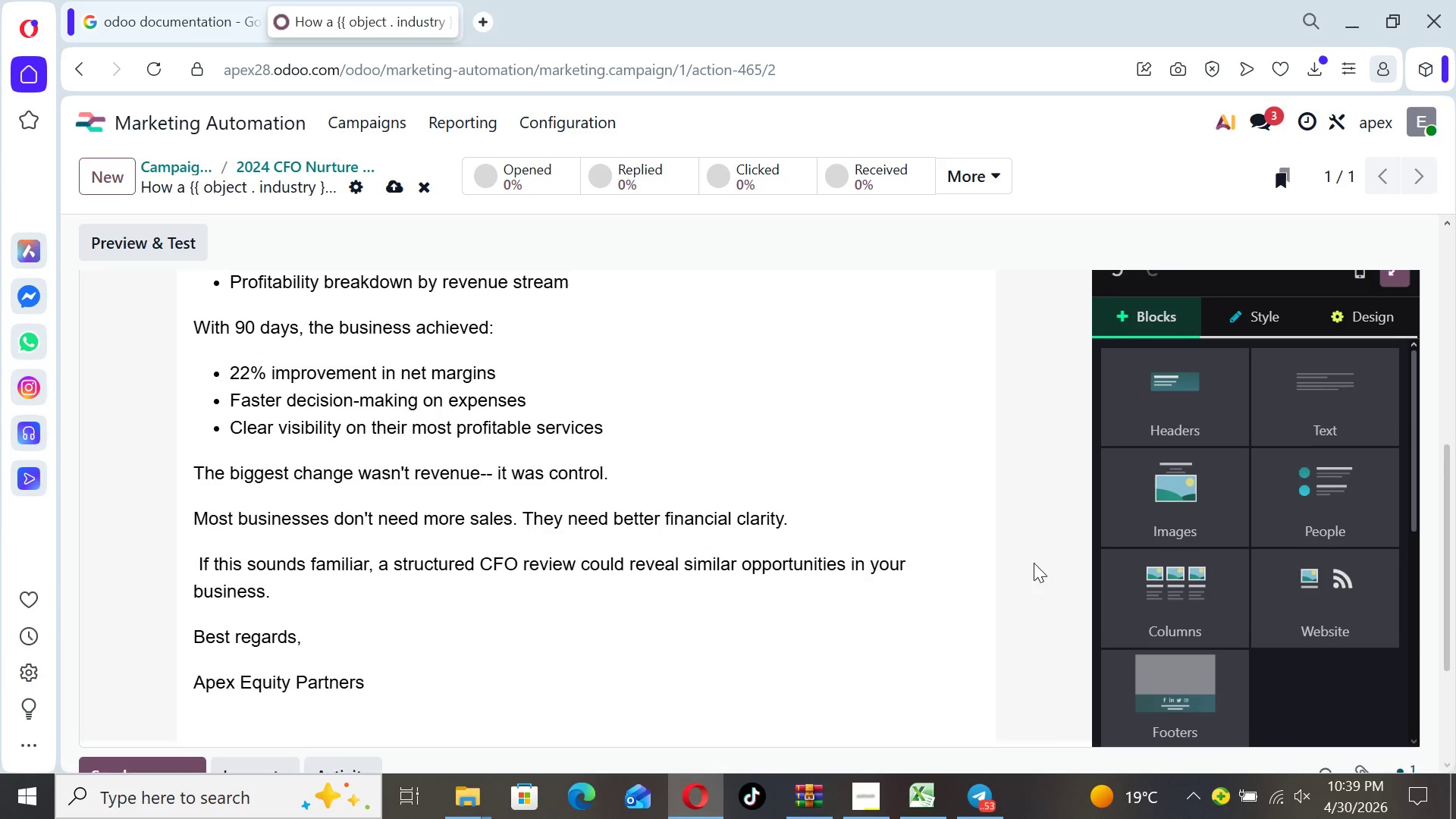 
key(ArrowUp)
 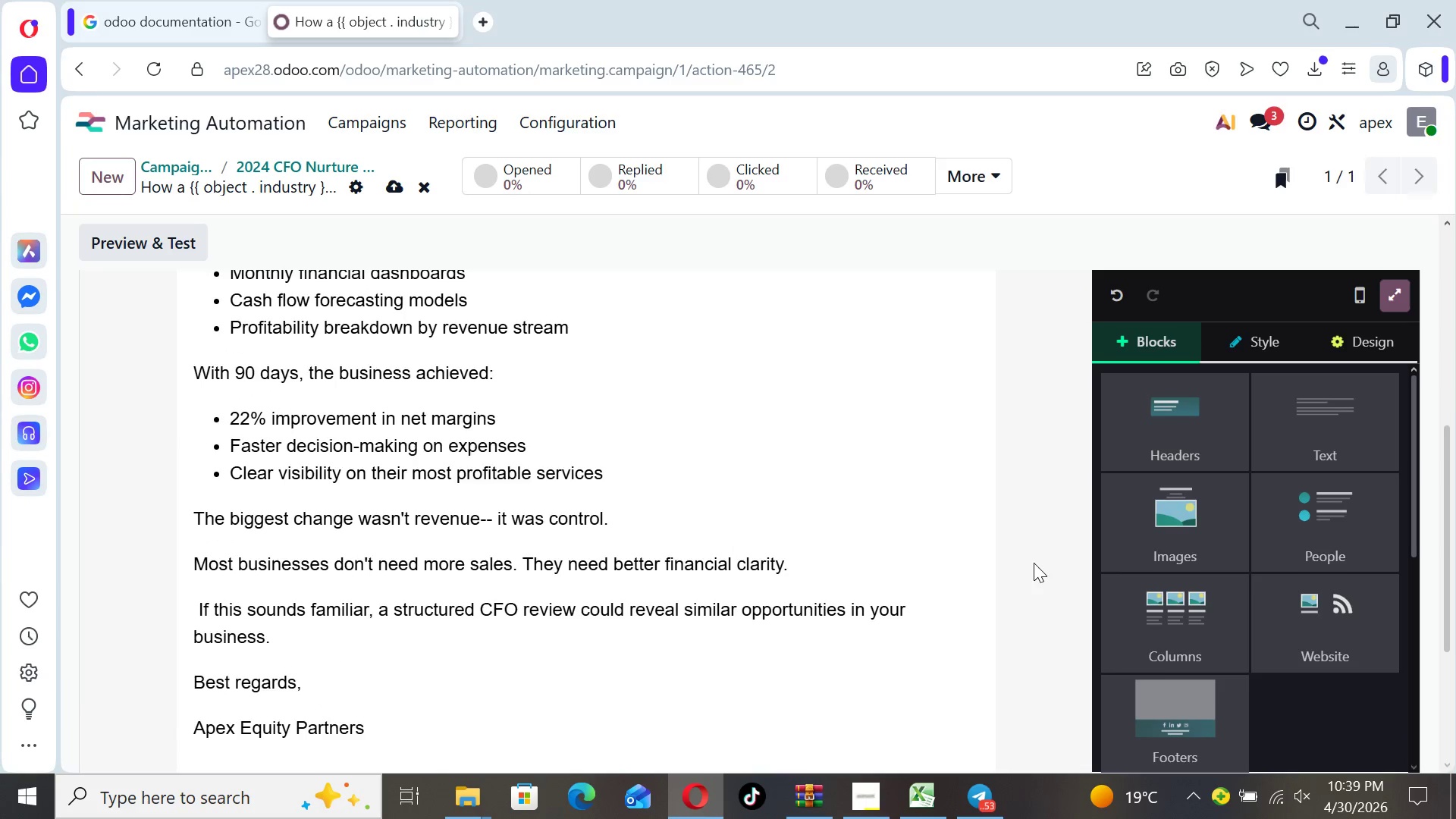 
key(ArrowUp)
 